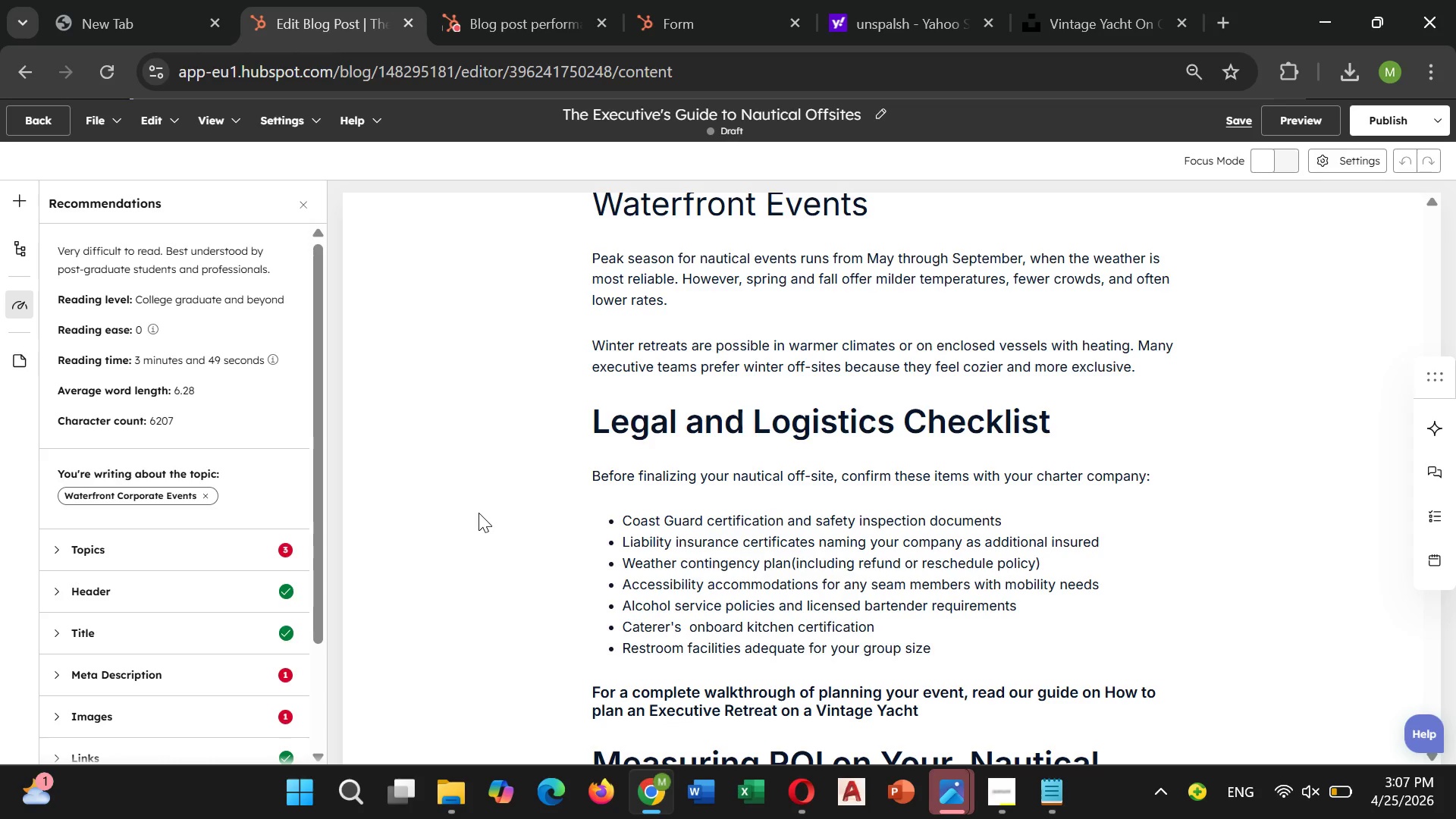 
wait(28.88)
 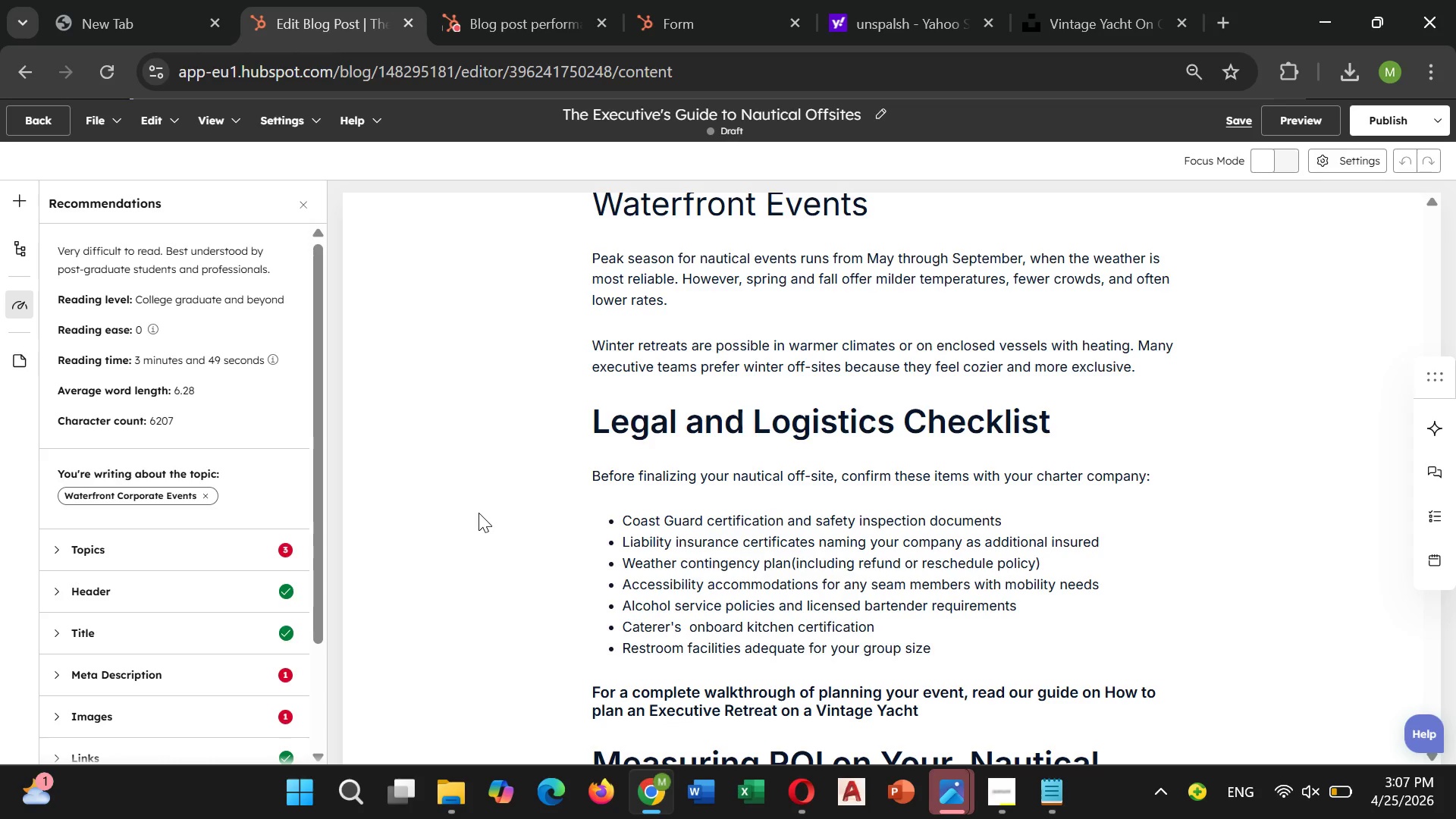 
scroll: coordinate [437, 644], scroll_direction: up, amount: 34.0
 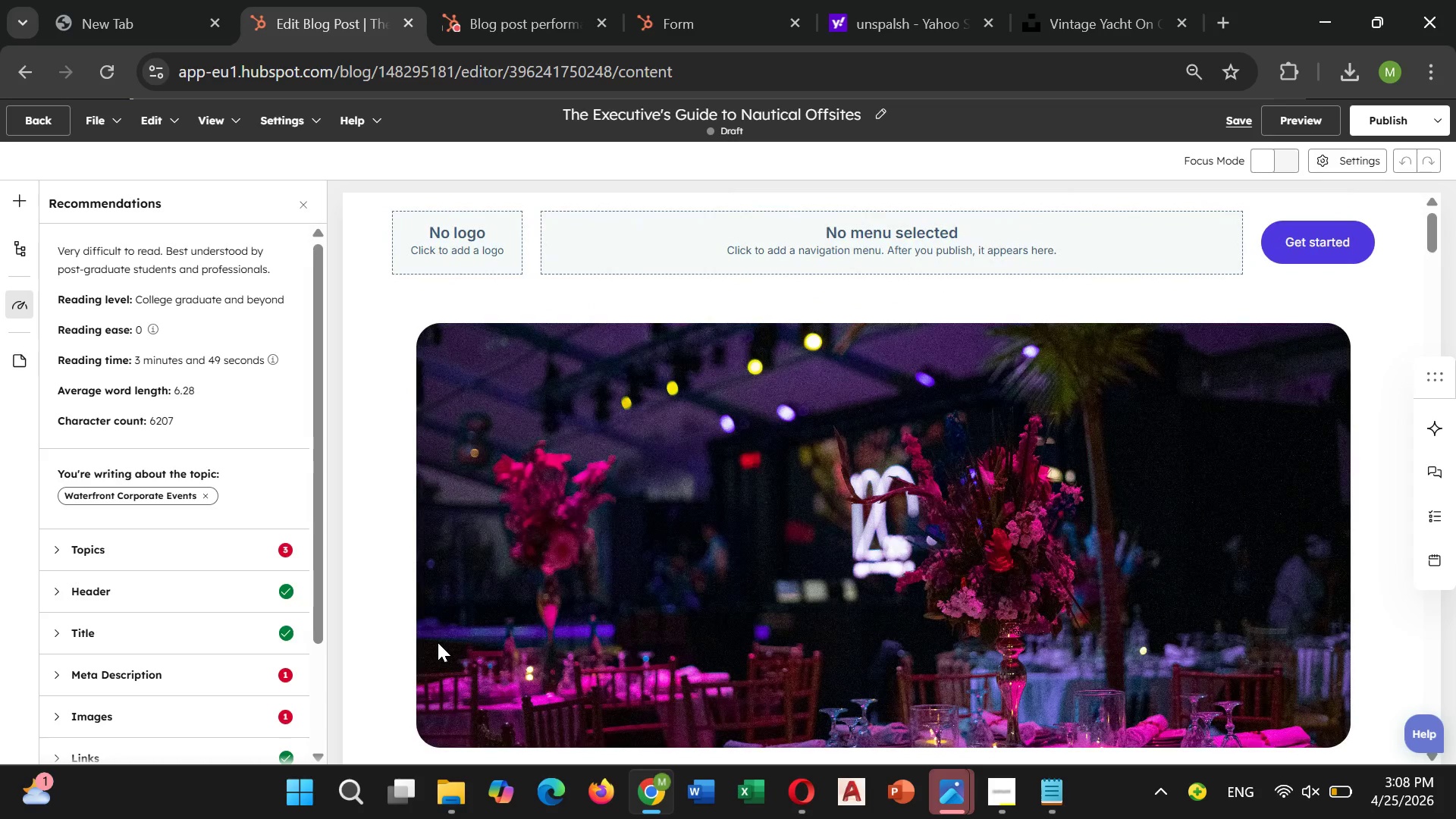 
wait(16.41)
 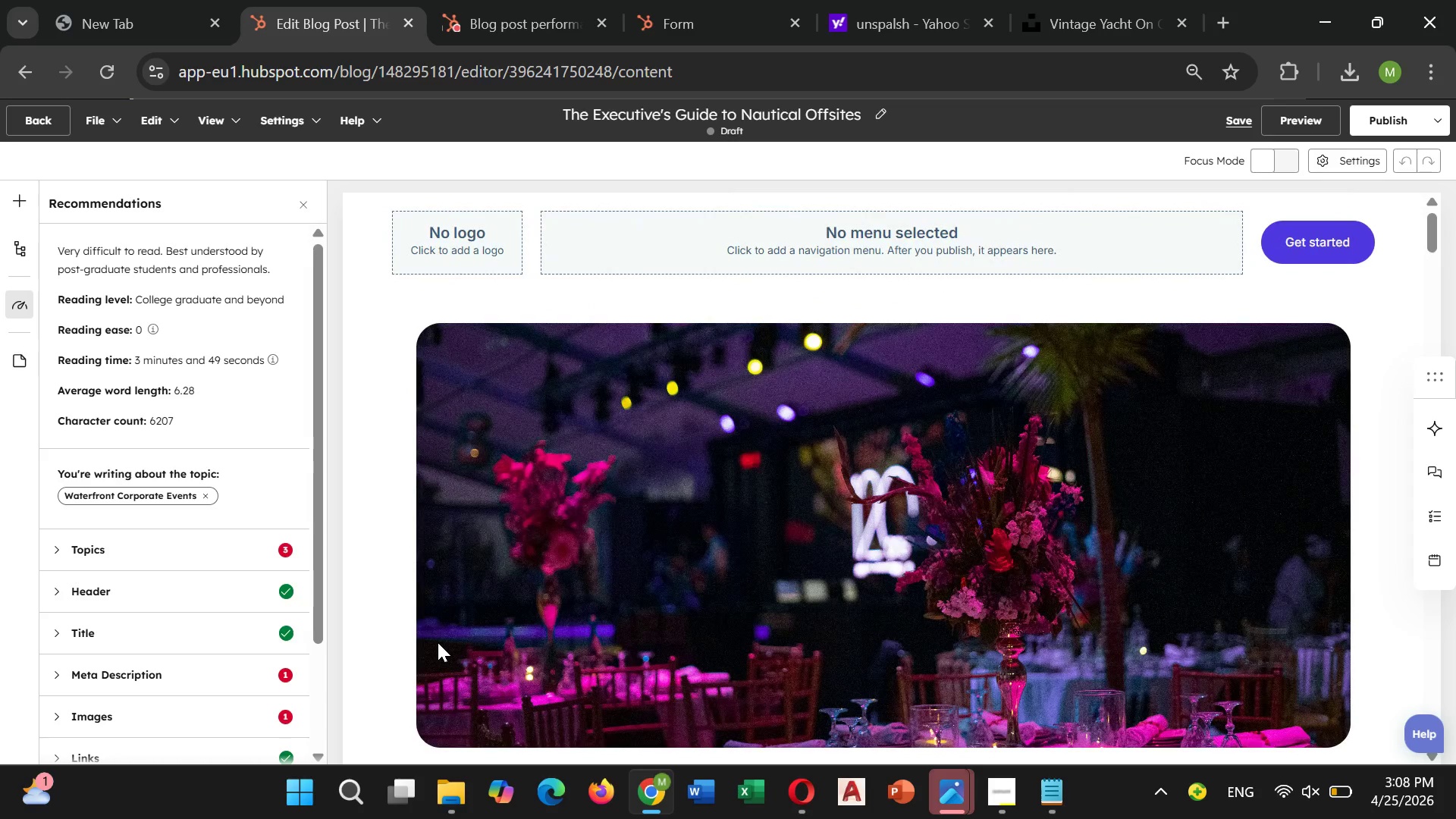 
left_click([278, 115])
 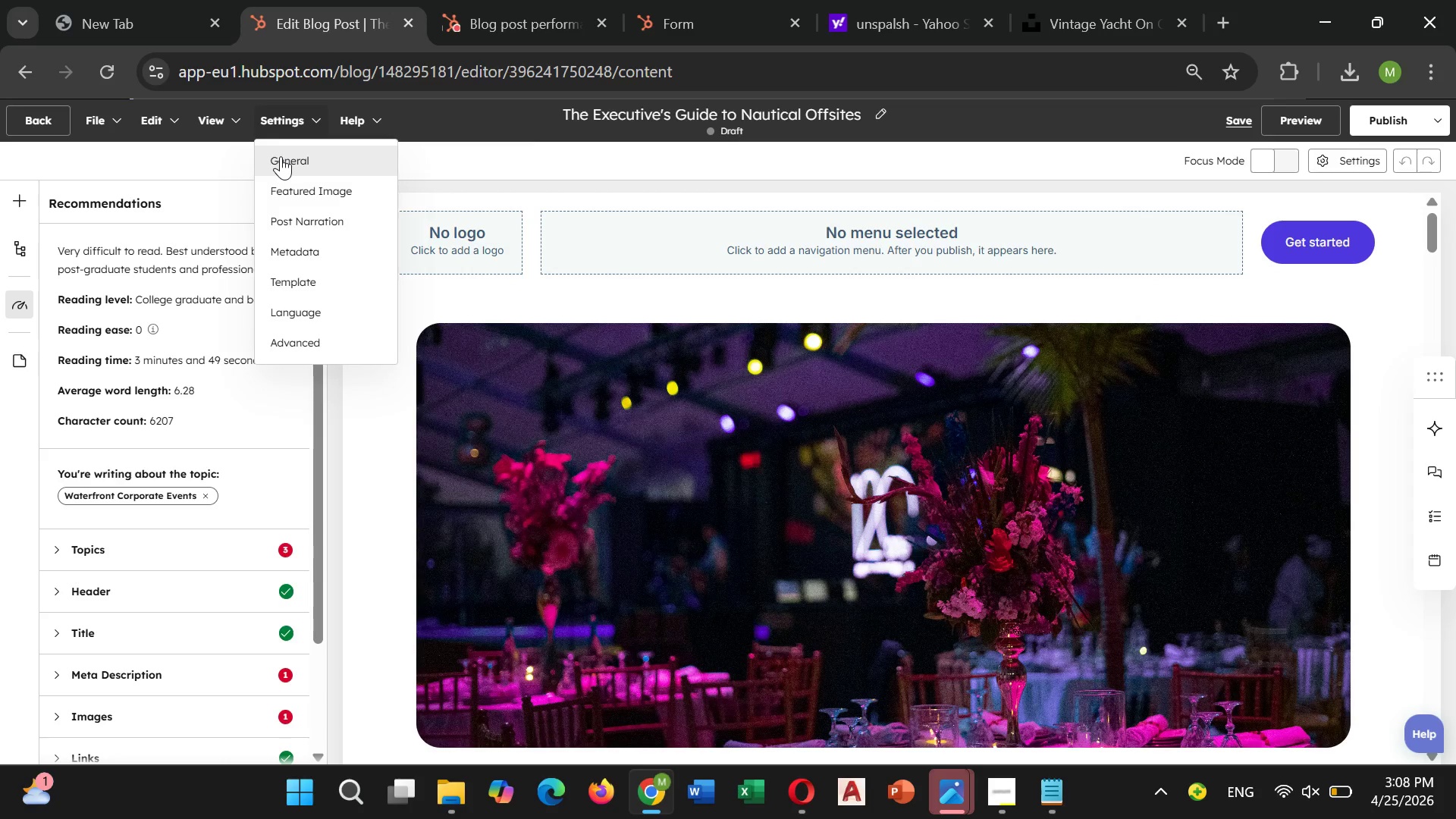 
left_click([273, 254])
 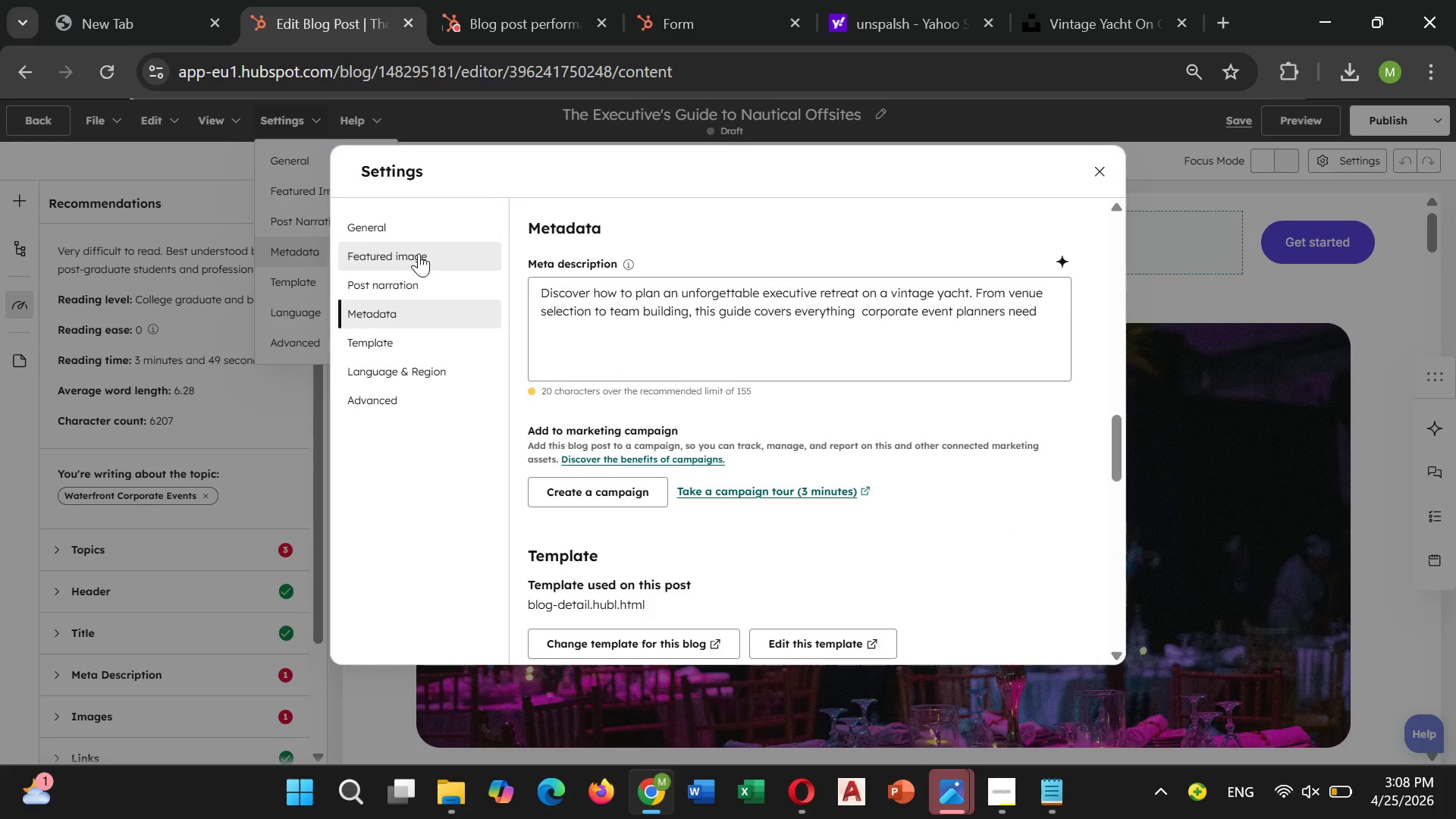 
wait(7.67)
 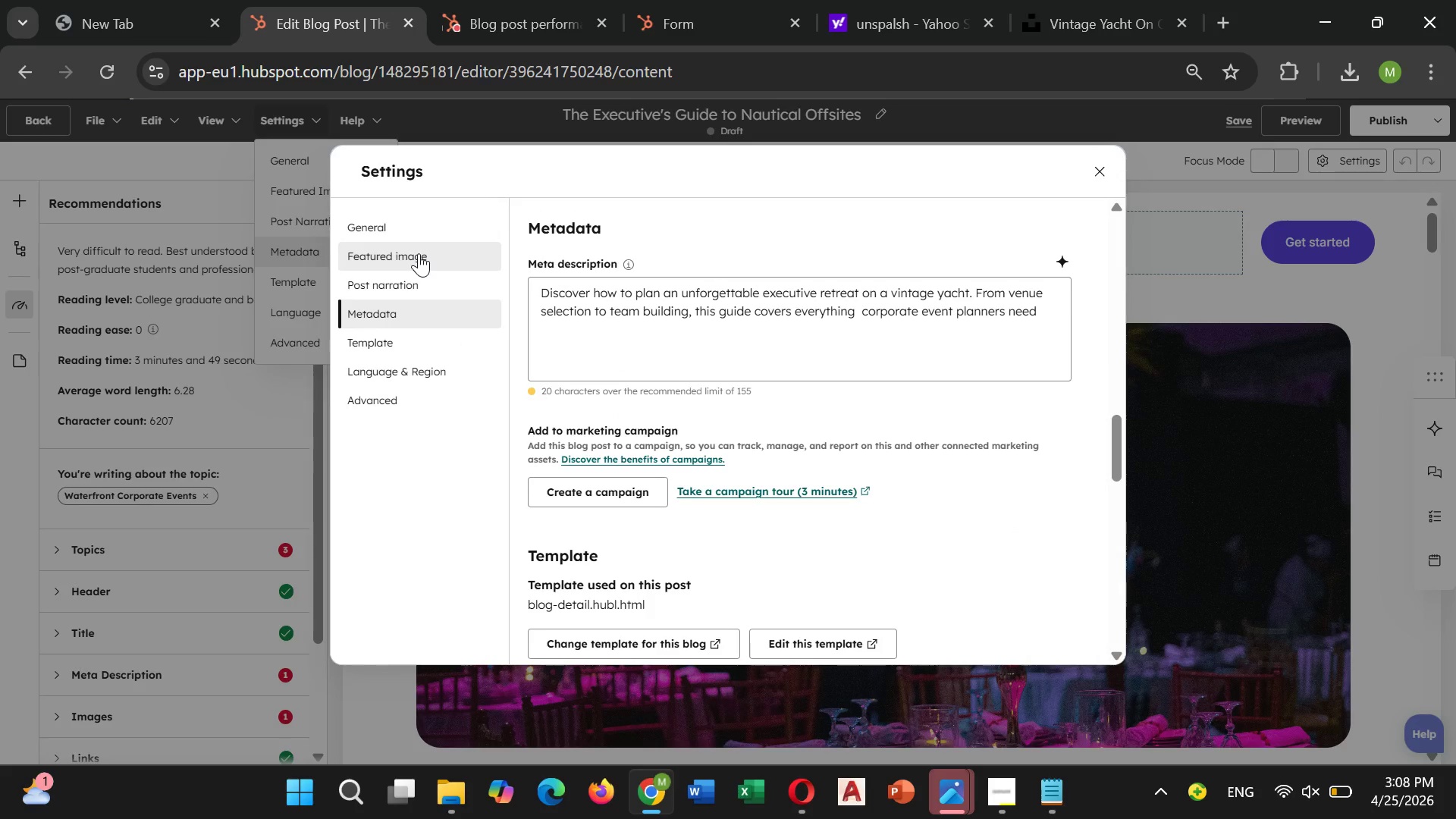 
left_click([669, 290])
 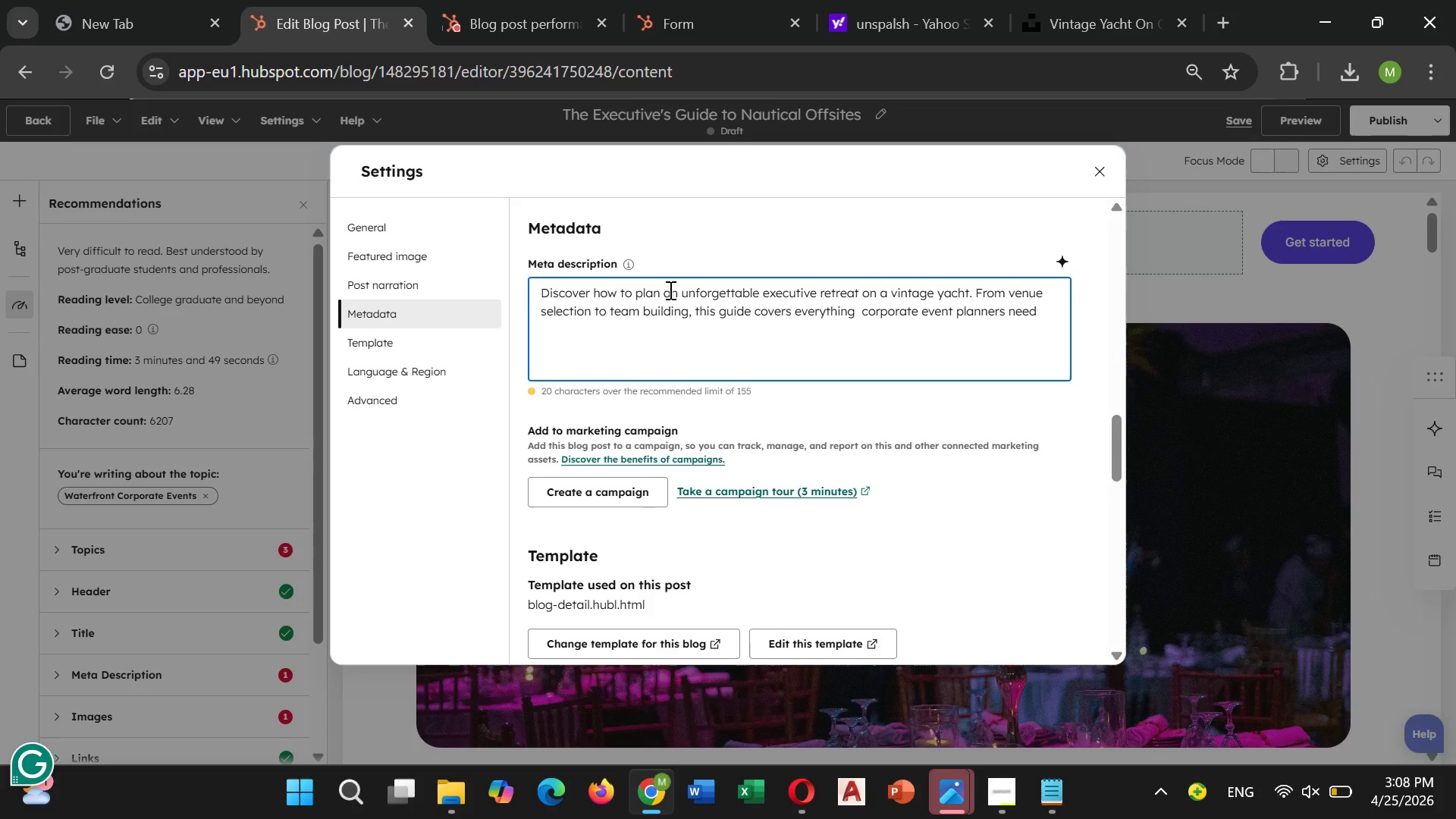 
key(Control+A)
 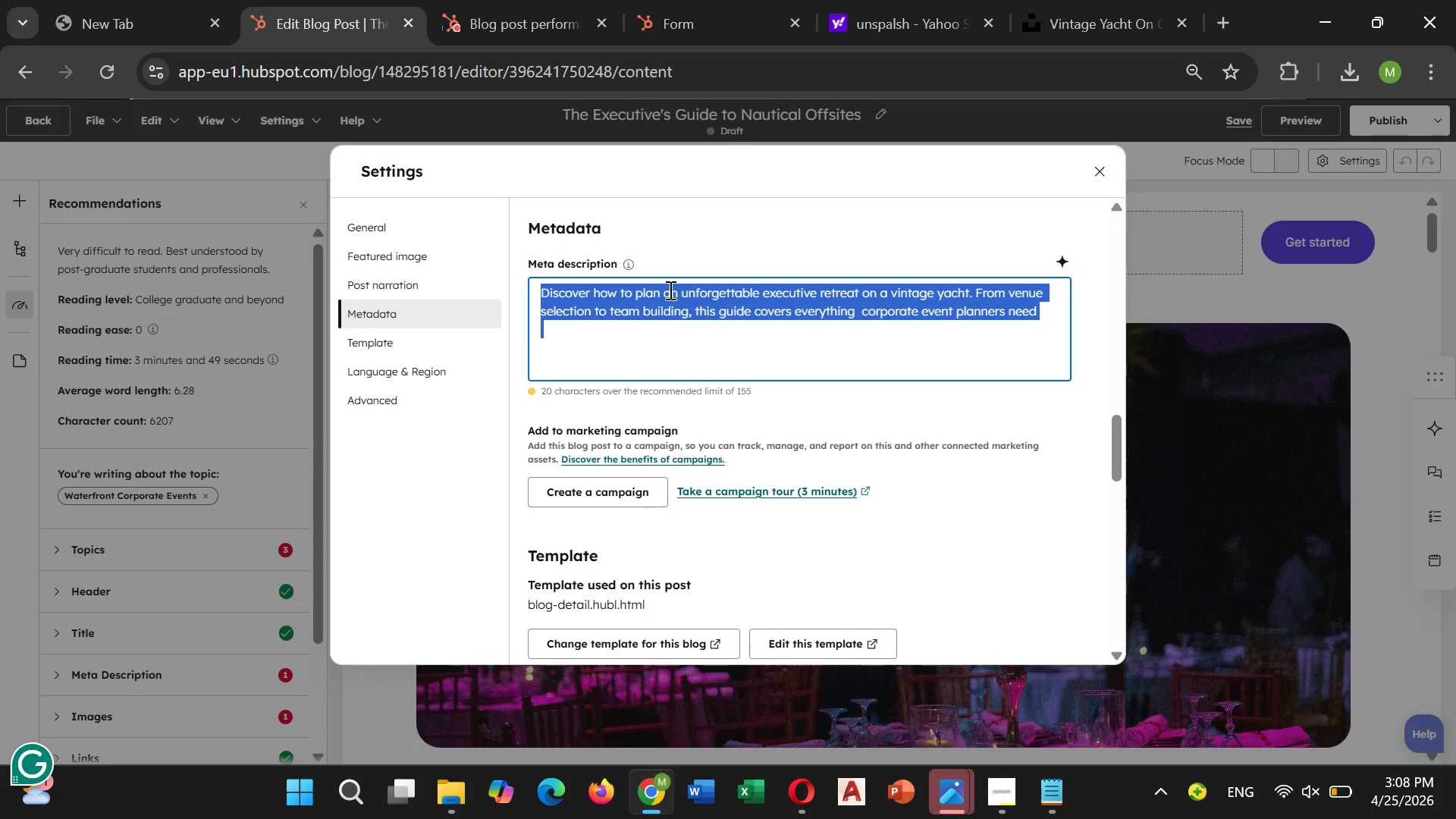 
key(Backspace)
type(Discover how to plan an unfo)
 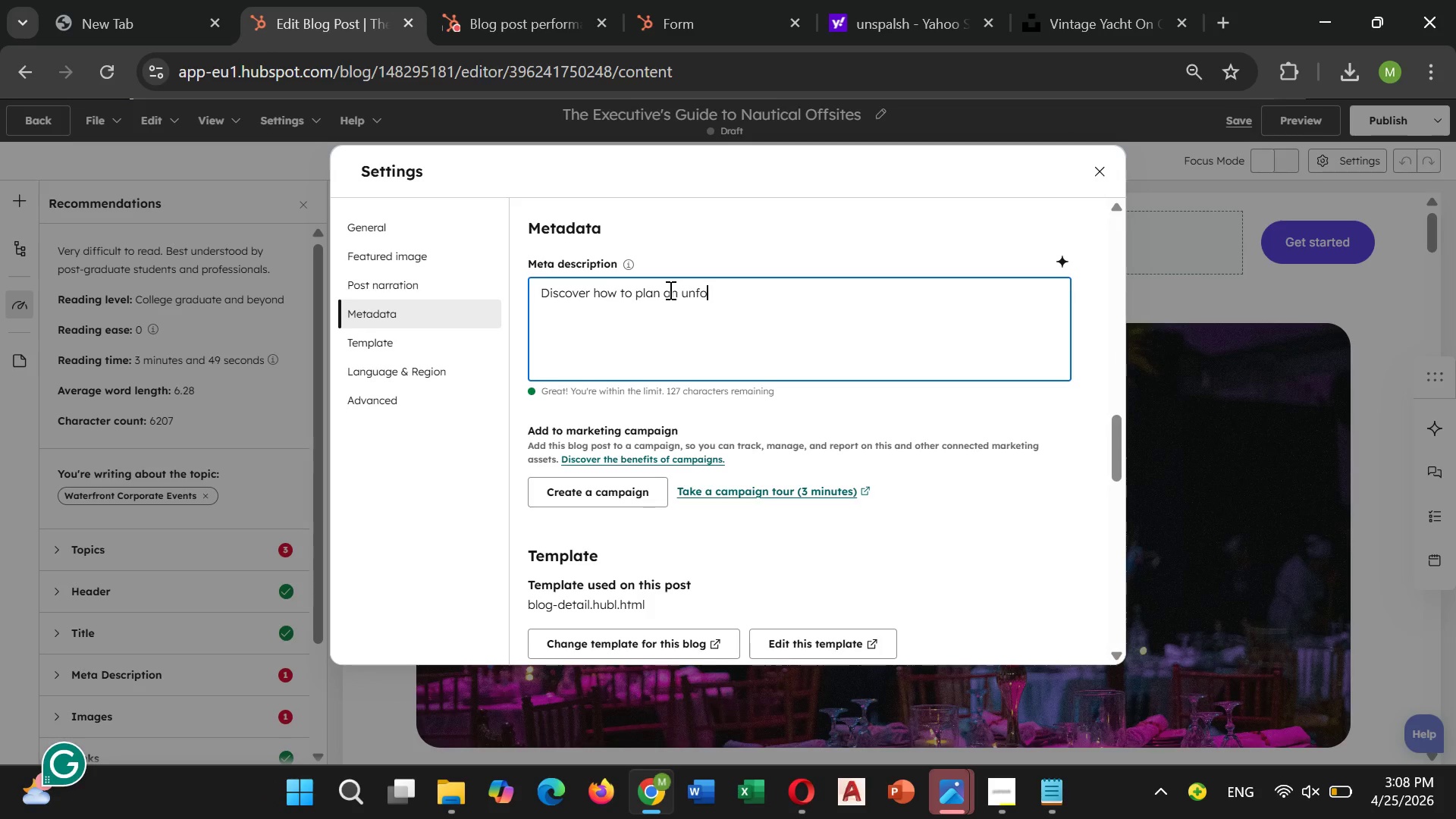 
type(rgettable)
 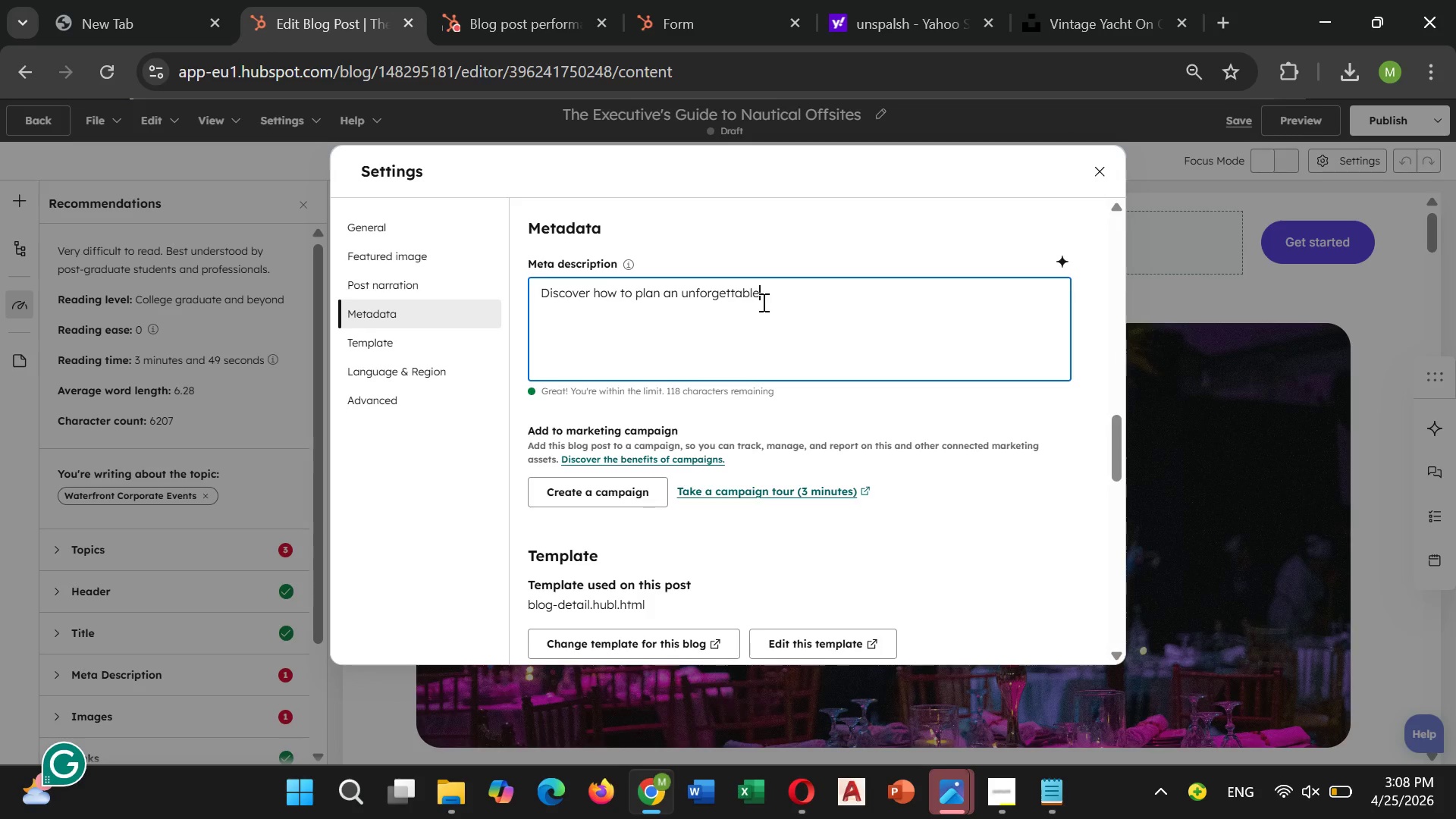 
key(Space)
 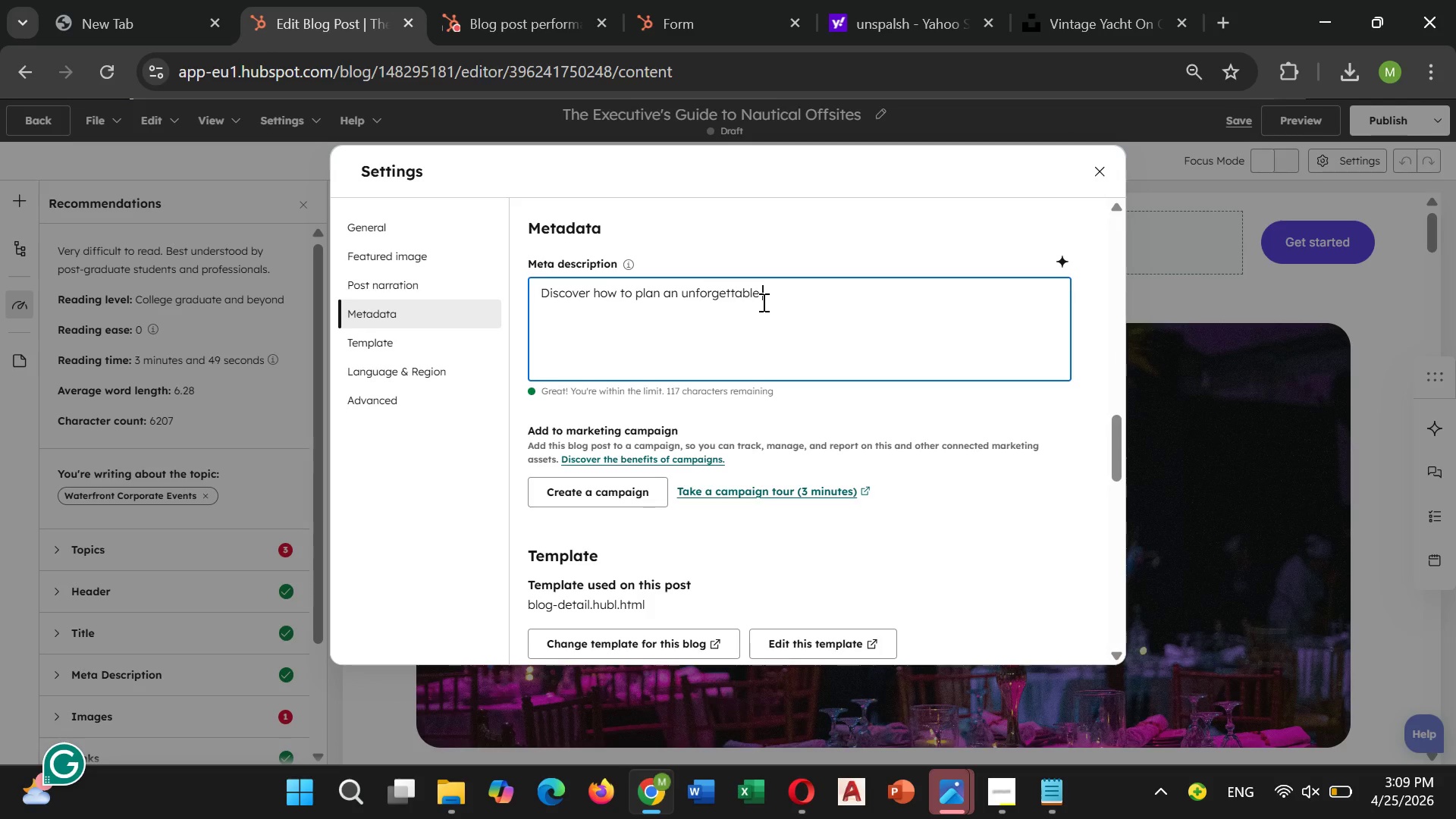 
wait(7.67)
 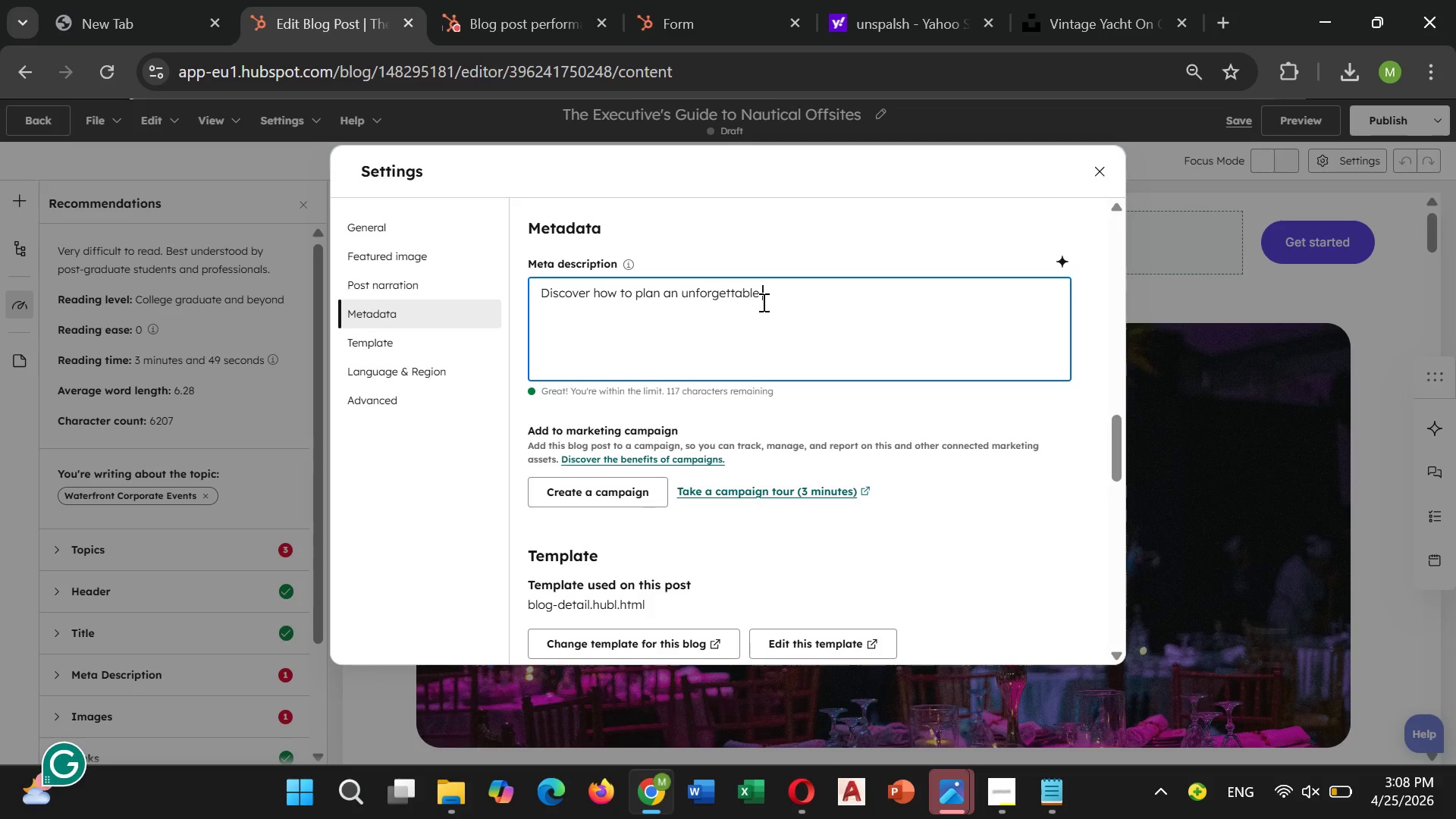 
type(exe)
 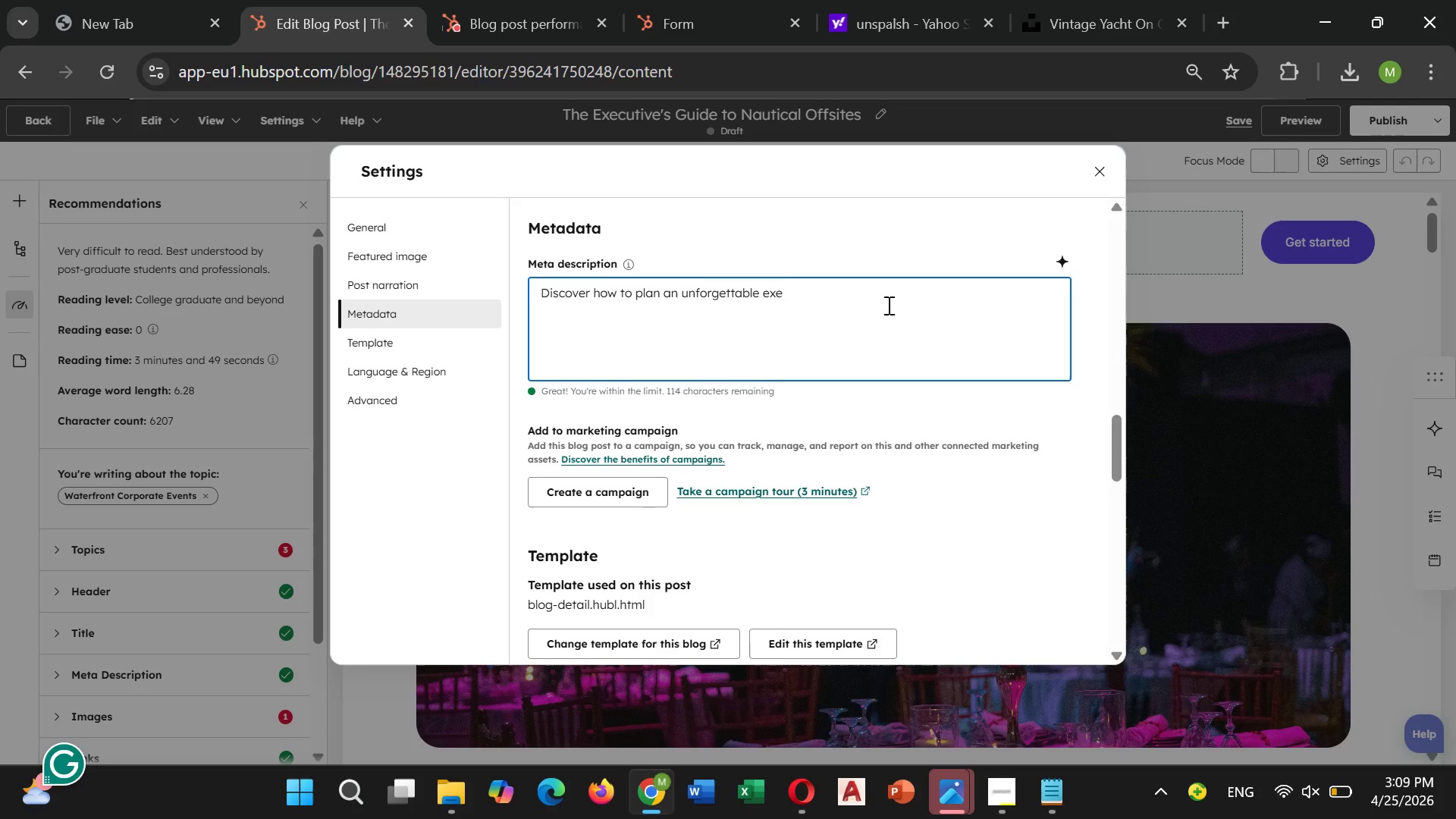 
type(cur)
key(Backspace)
type(tive )
 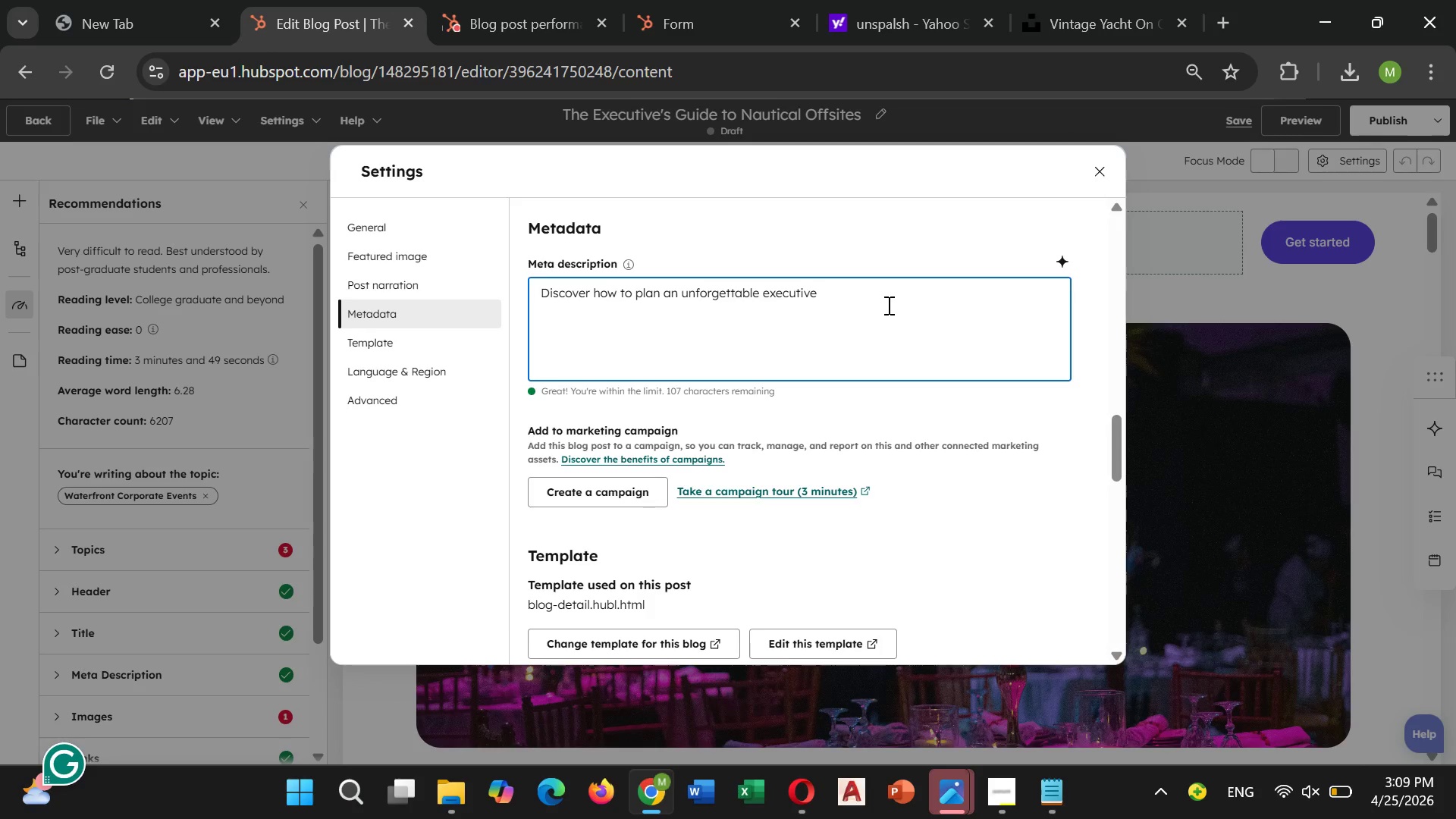 
type(retreat on a vintage yacht.From venue)
 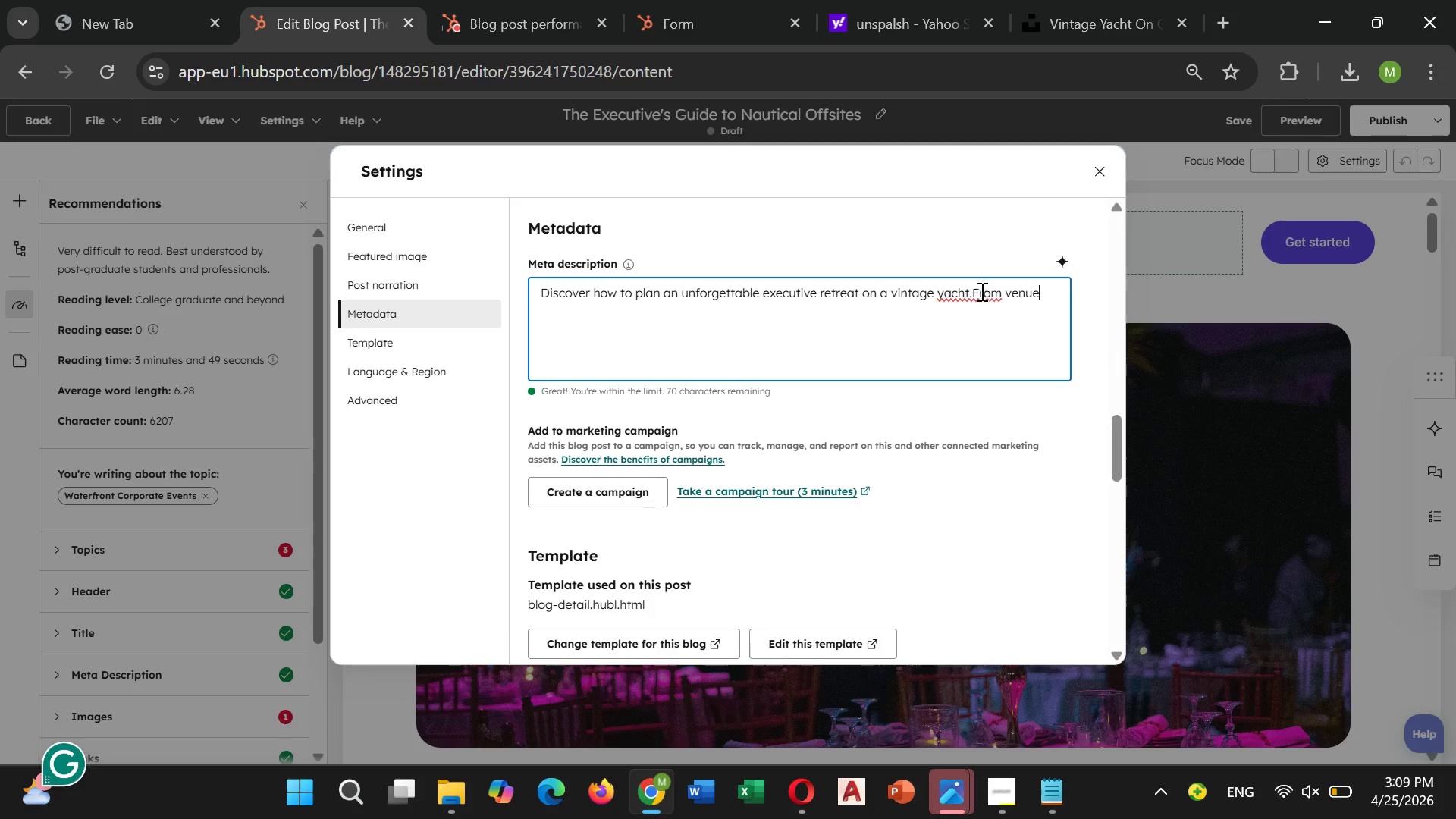 
left_click([975, 289])
 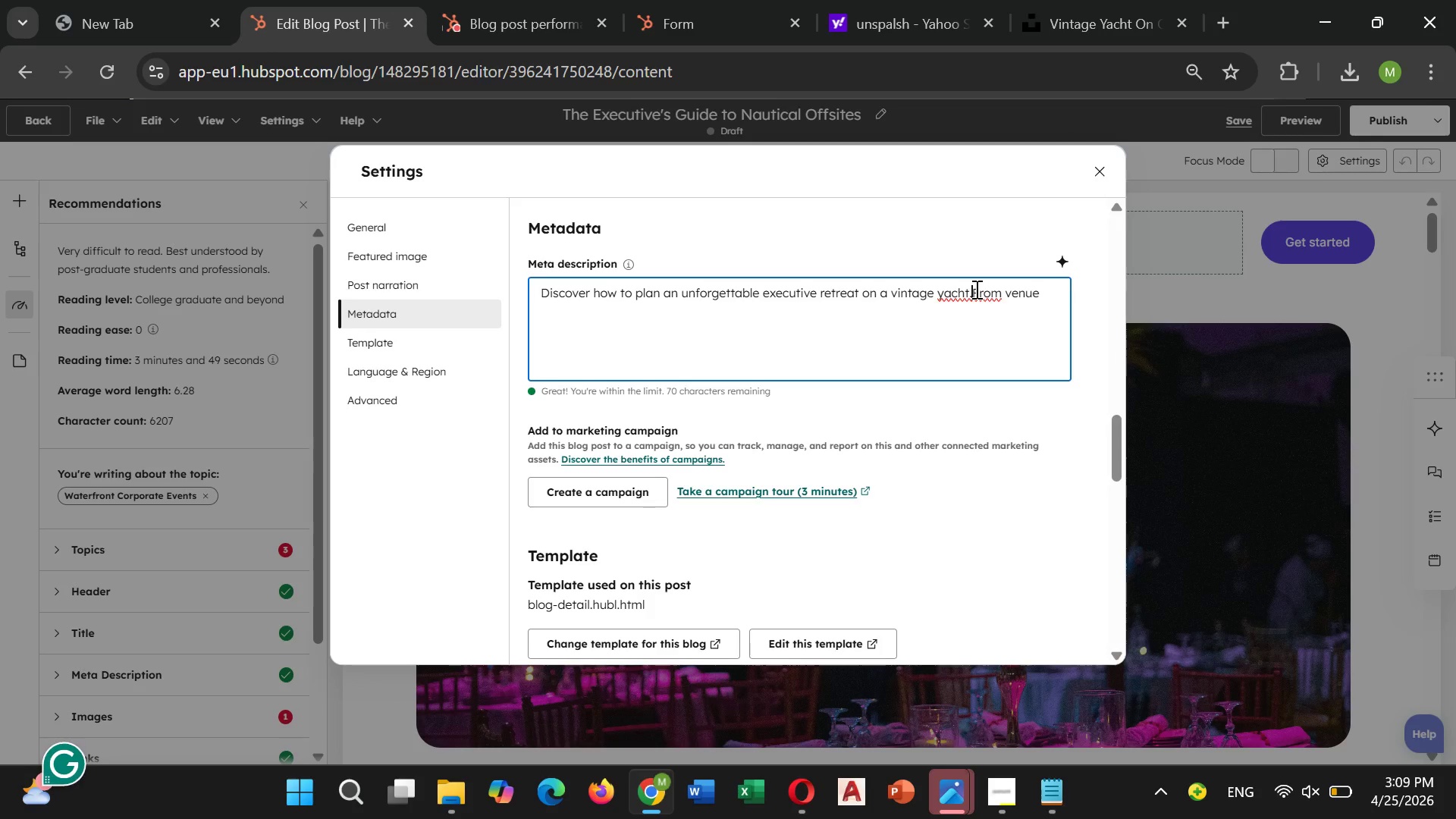 
key(Space)
 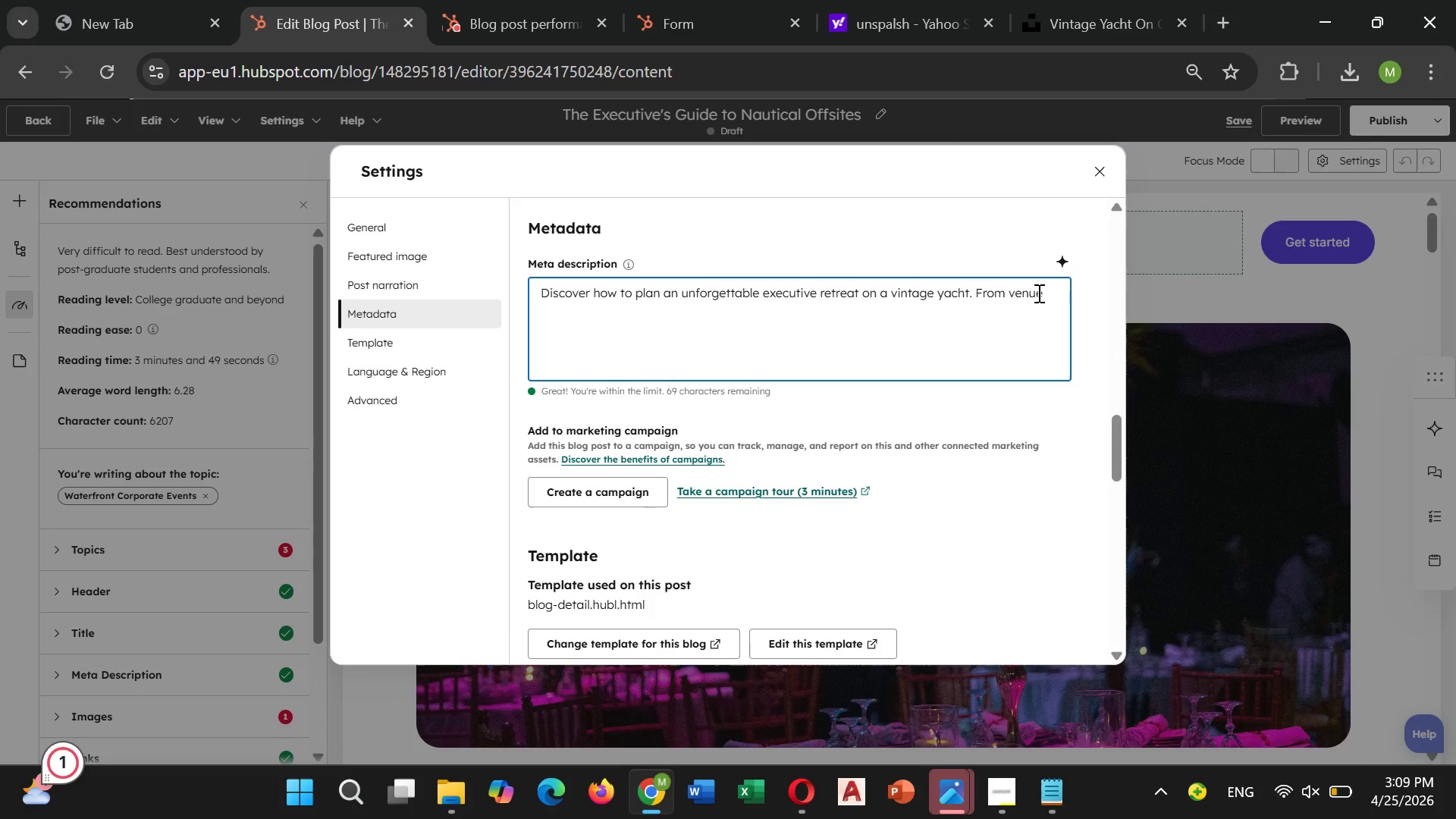 
left_click([1047, 293])
 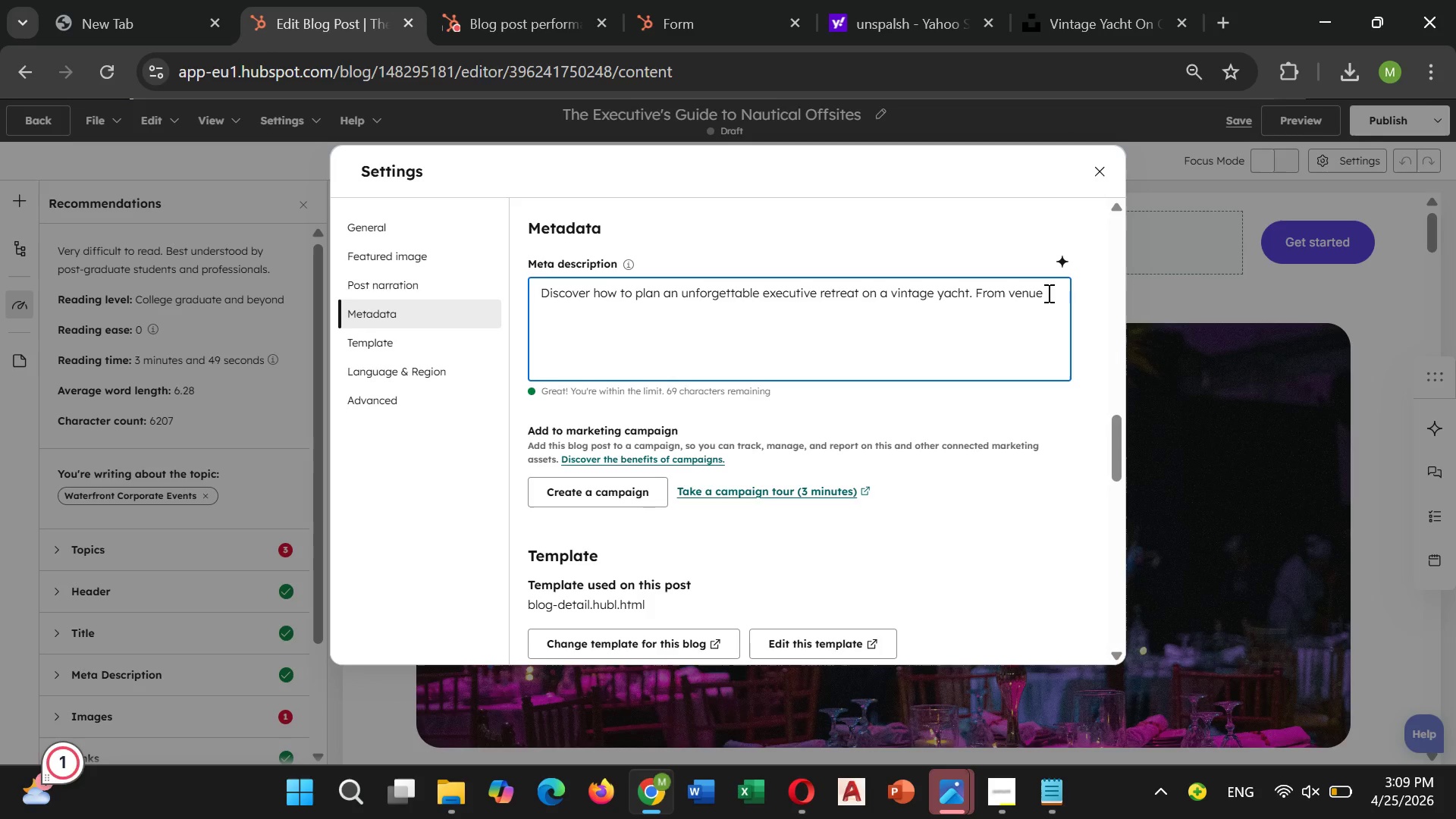 
type( selection to be )
key(Backspace)
key(Backspace)
key(Backspace)
type(team building, this guide)
 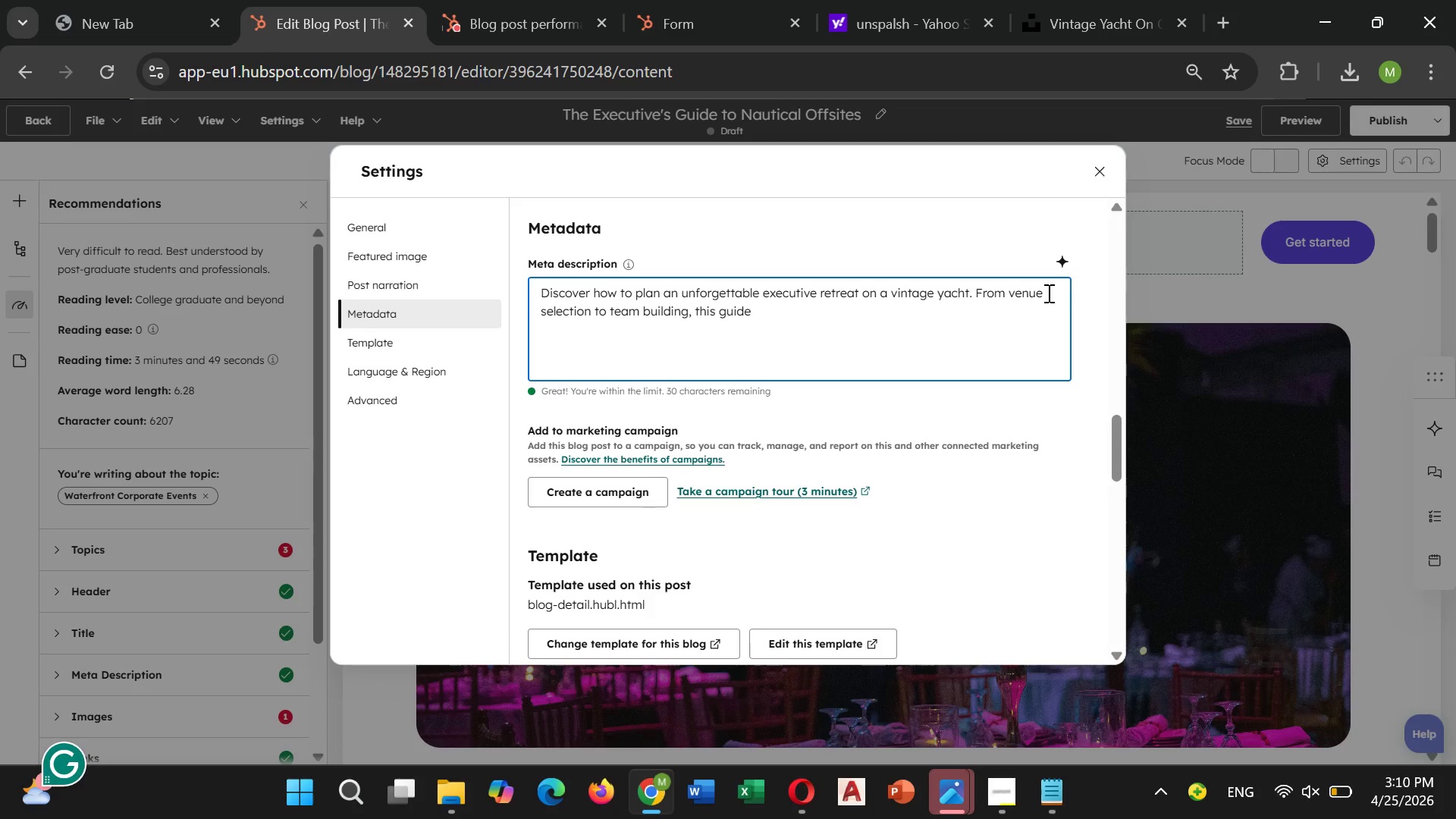 
wait(5.06)
 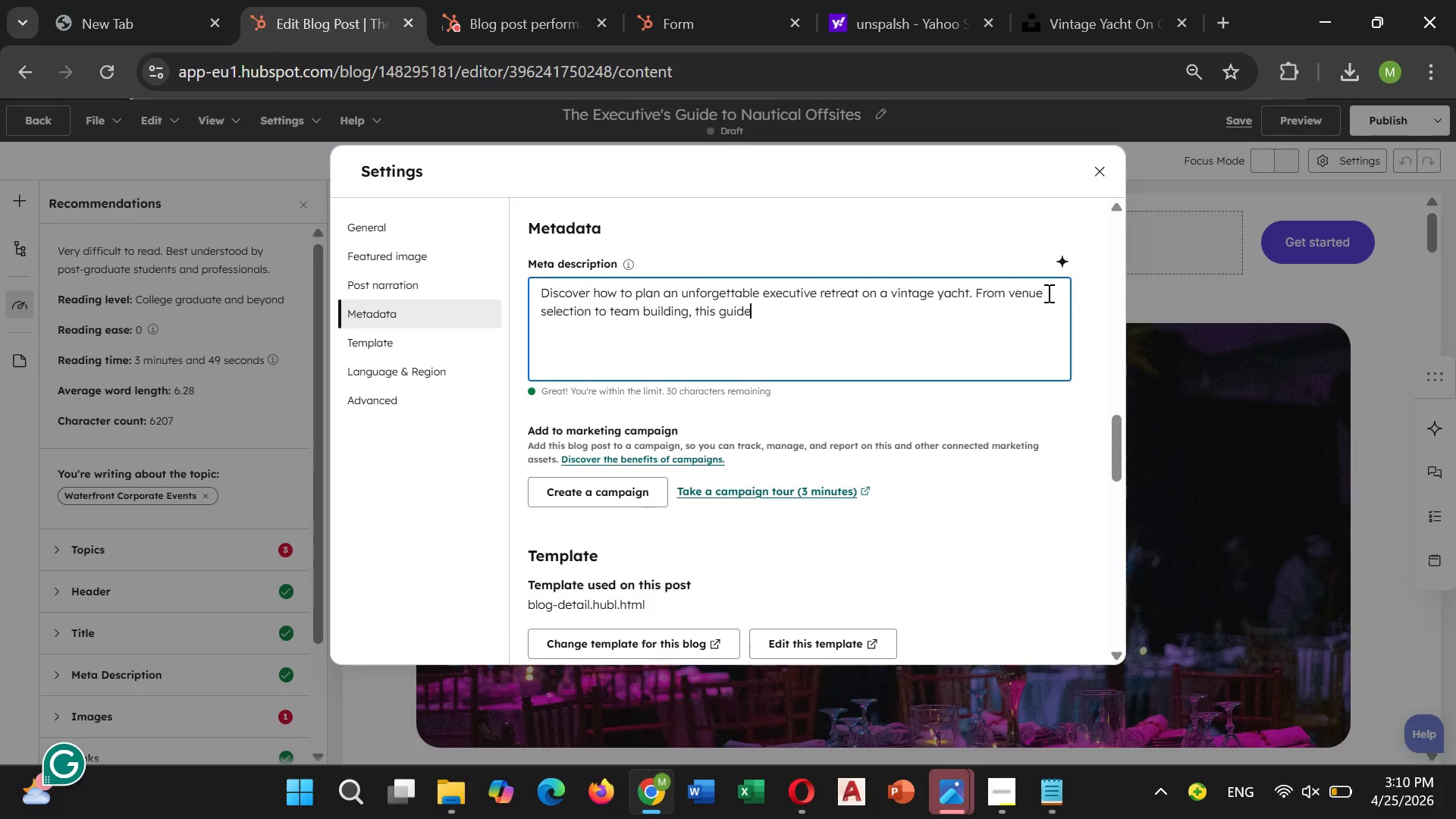 
type( covrs )
 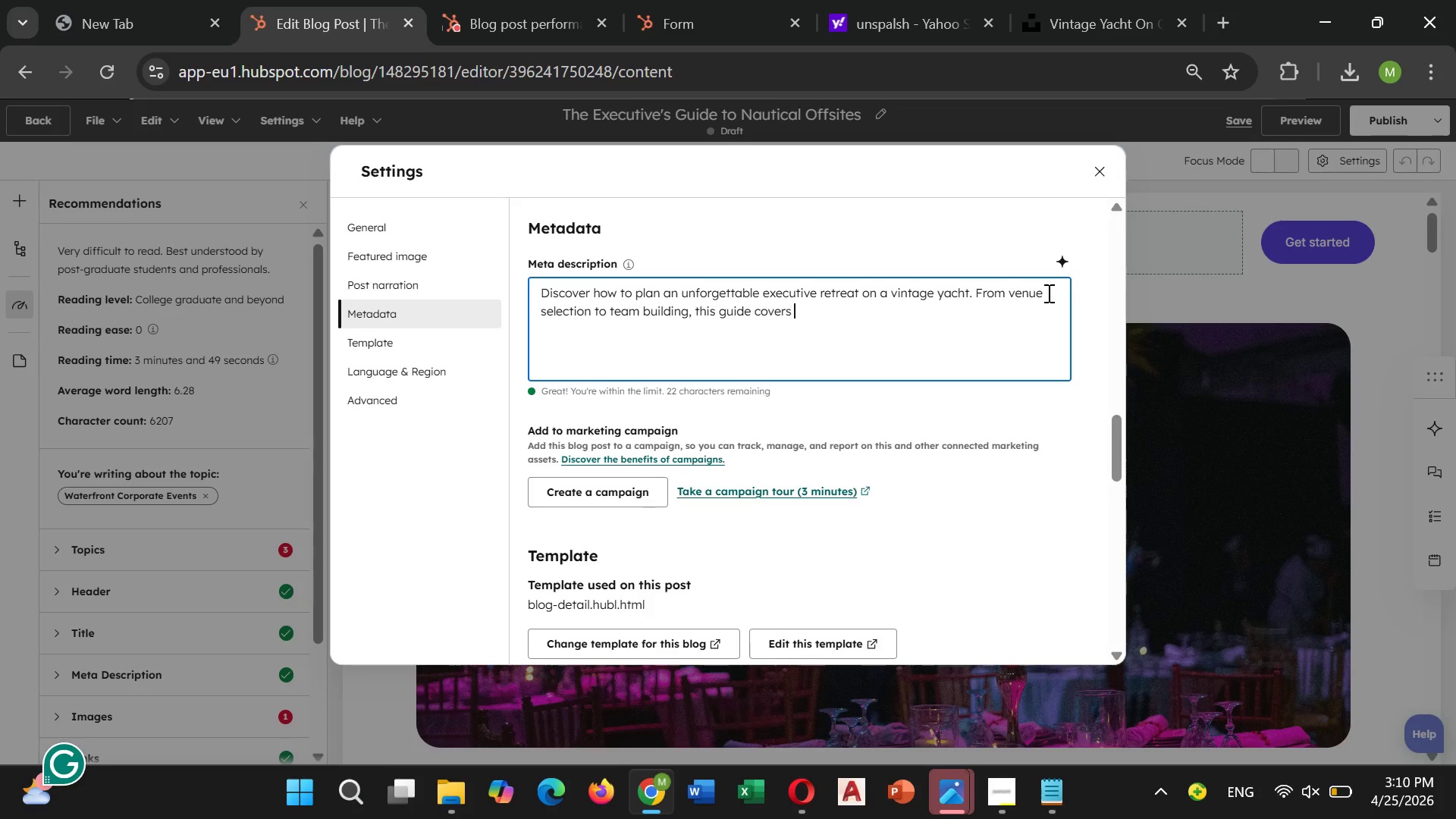 
hold_key(key=E, duration=0.34)
 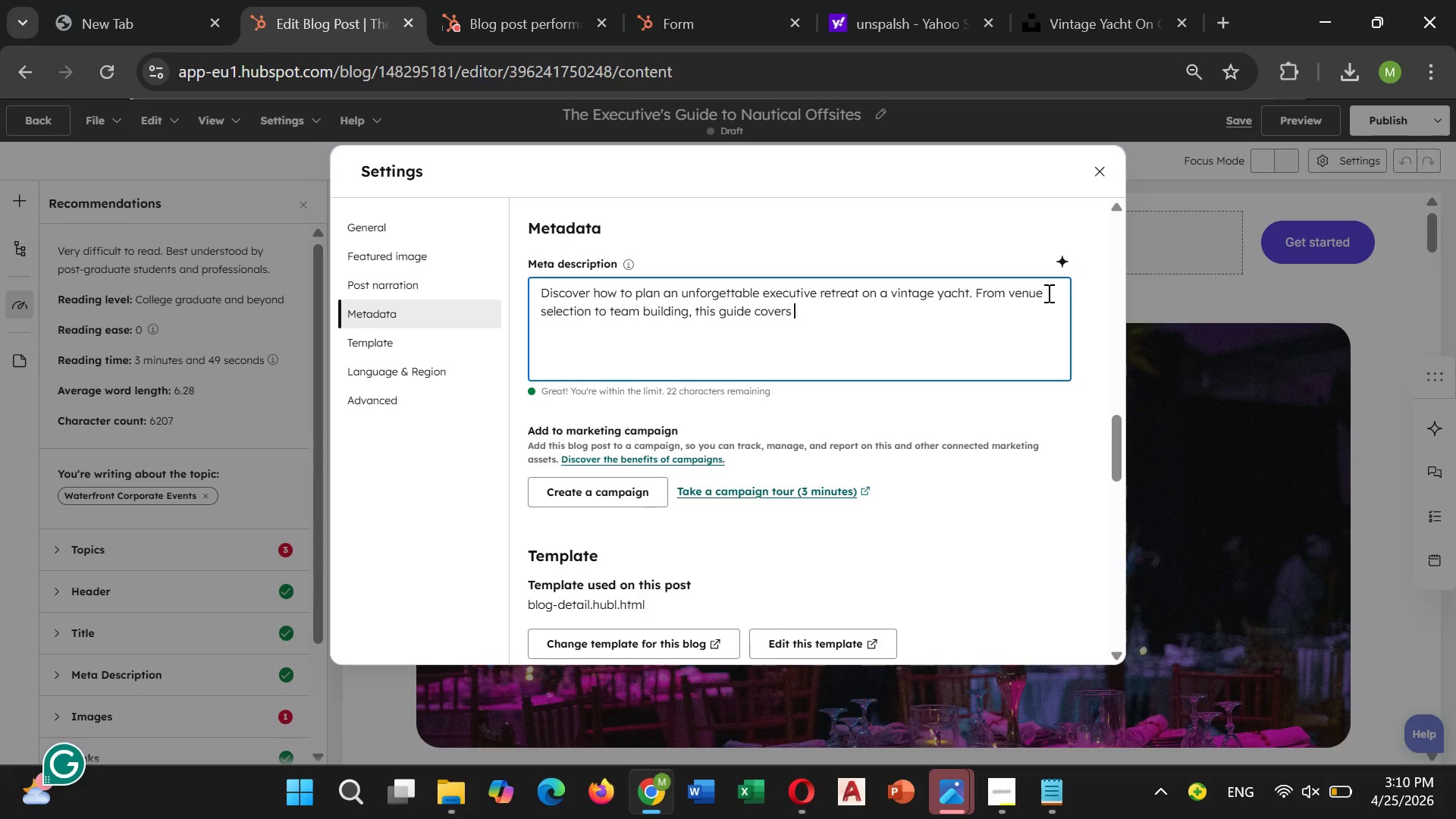 
type(everyrhing corporate )
 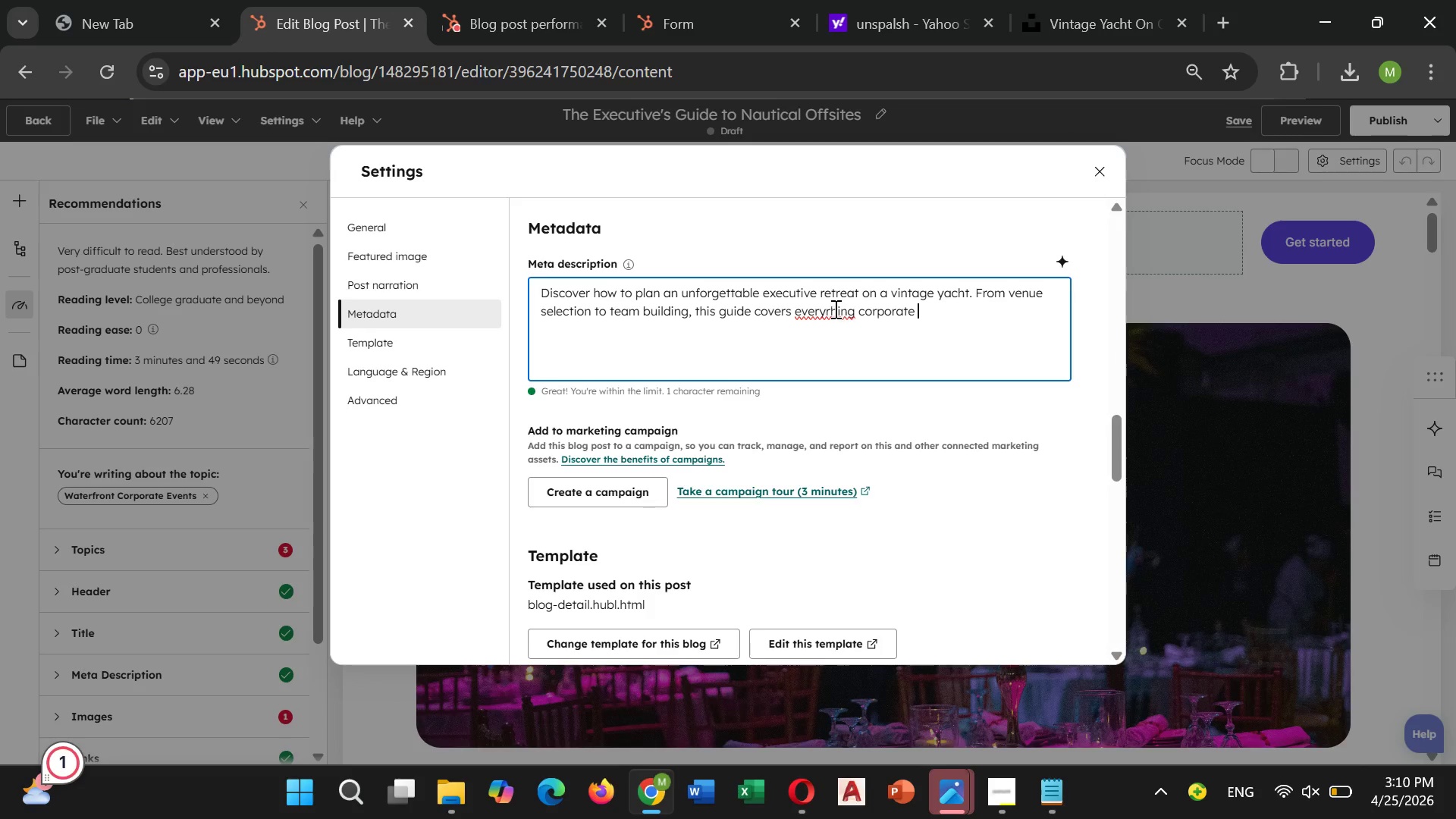 
left_click([831, 308])
 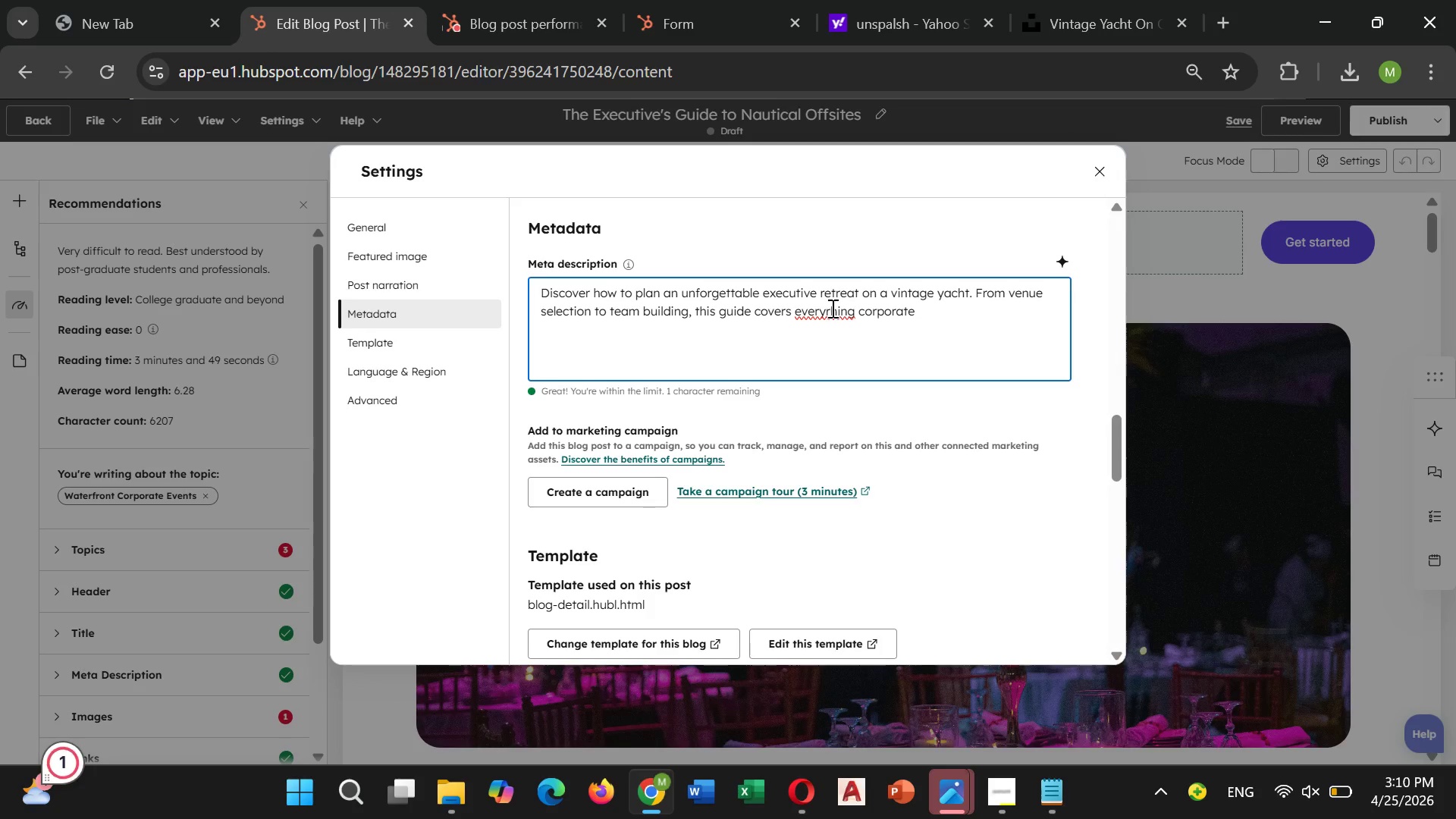 
key(Backspace)
 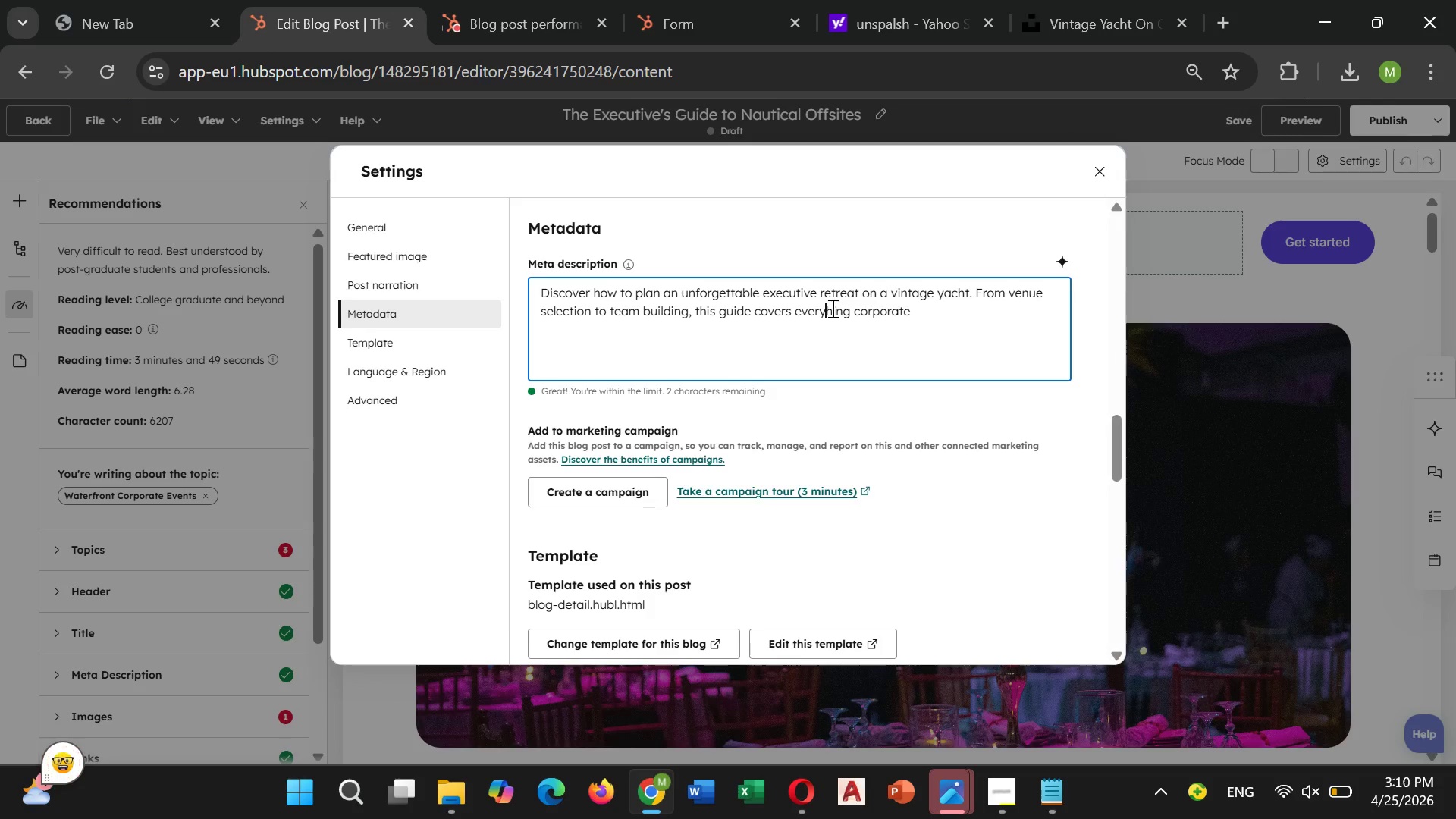 
key(T)
 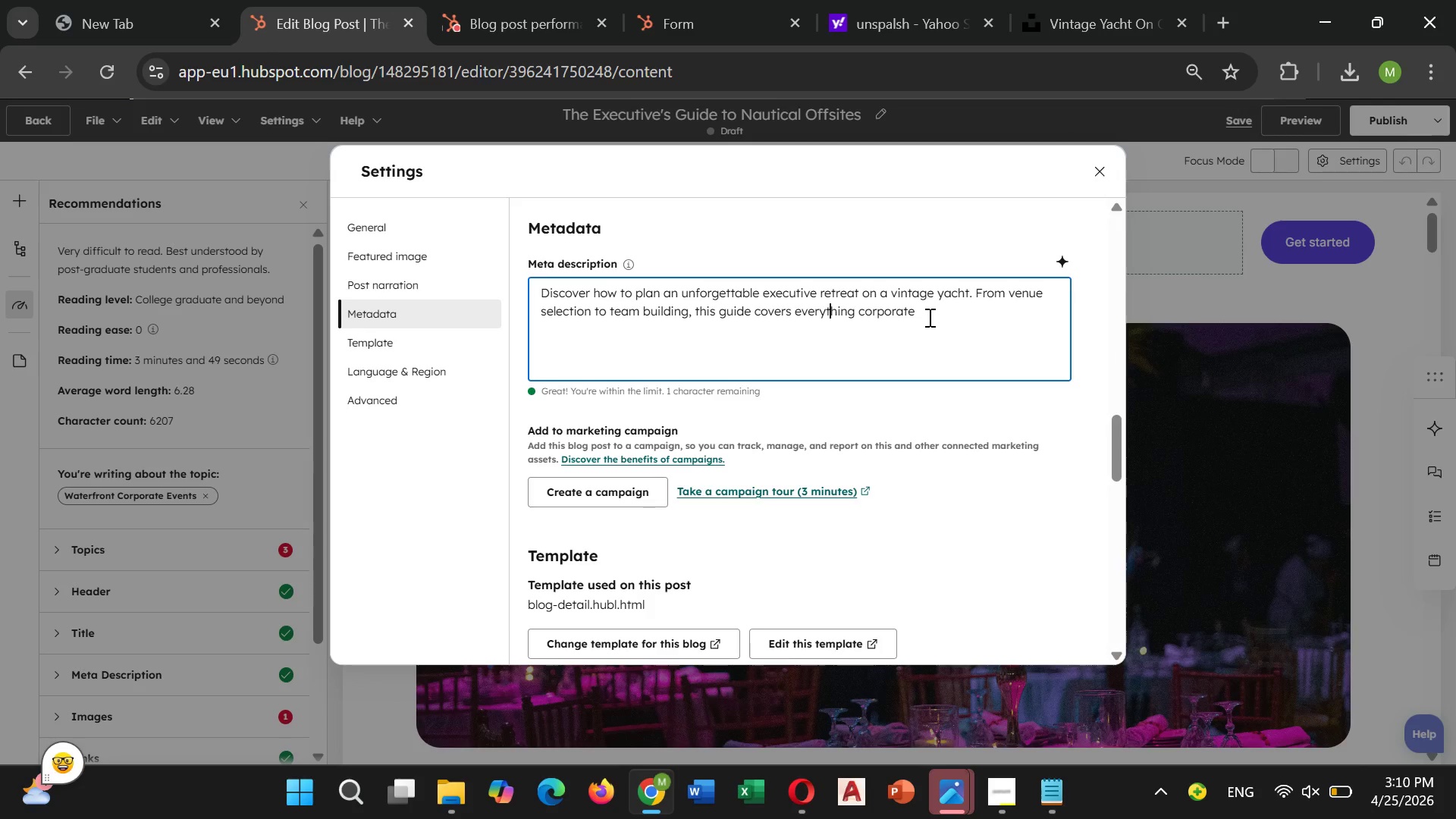 
left_click([927, 315])
 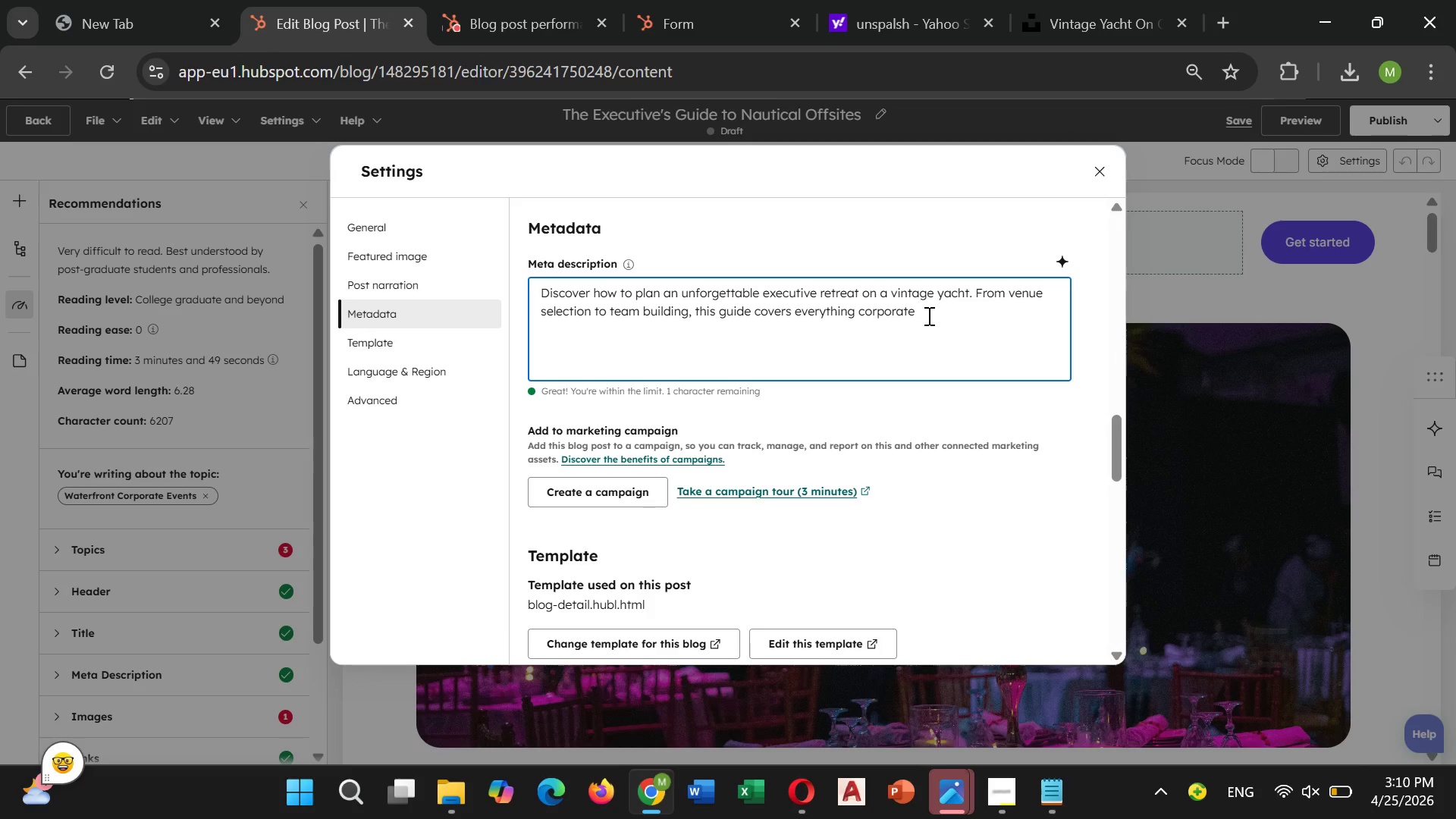 
type( event planners ned)
 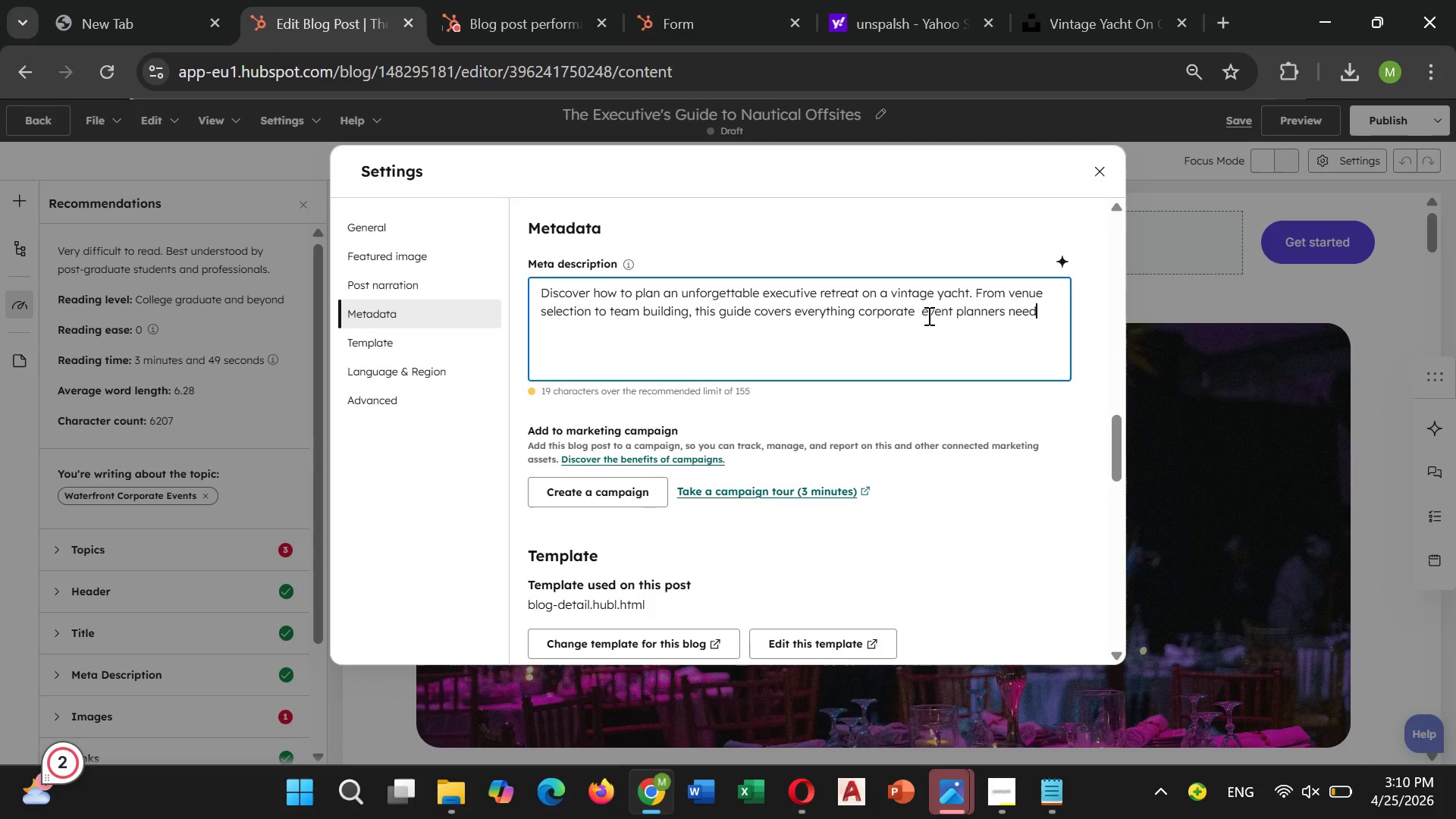 
wait(10.62)
 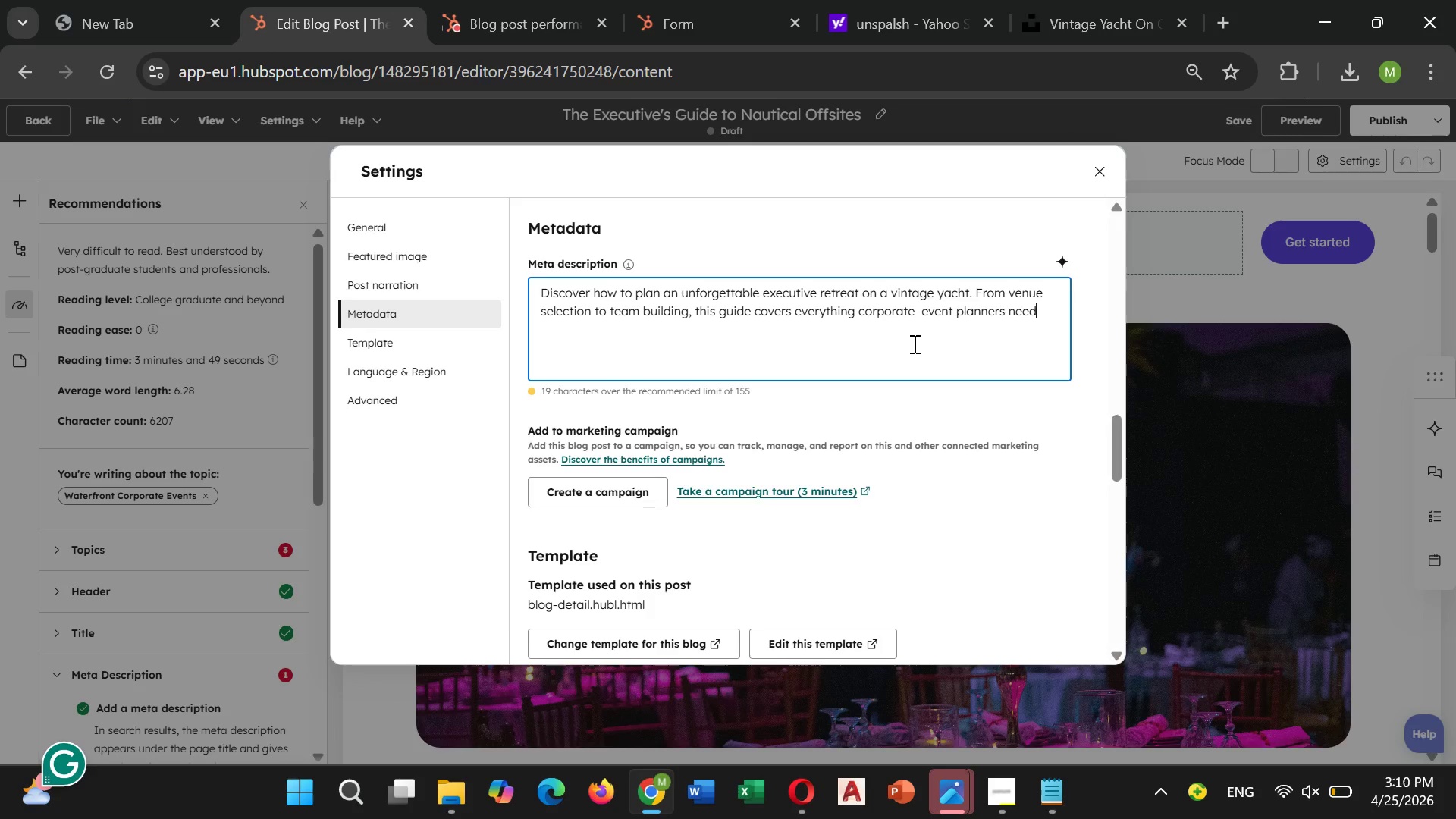 
left_click([844, 362])
 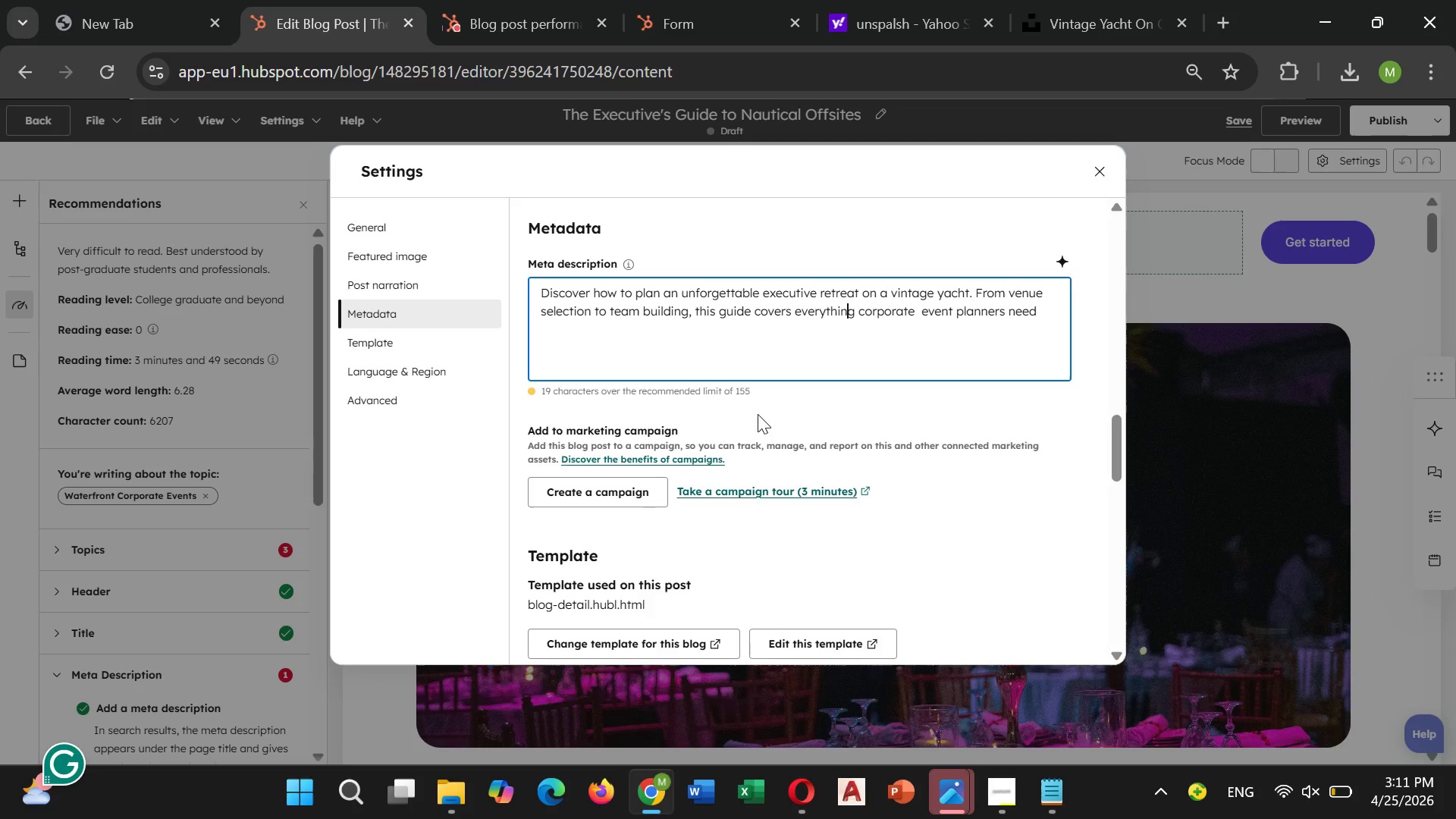 
scroll: coordinate [757, 414], scroll_direction: down, amount: 1.0
 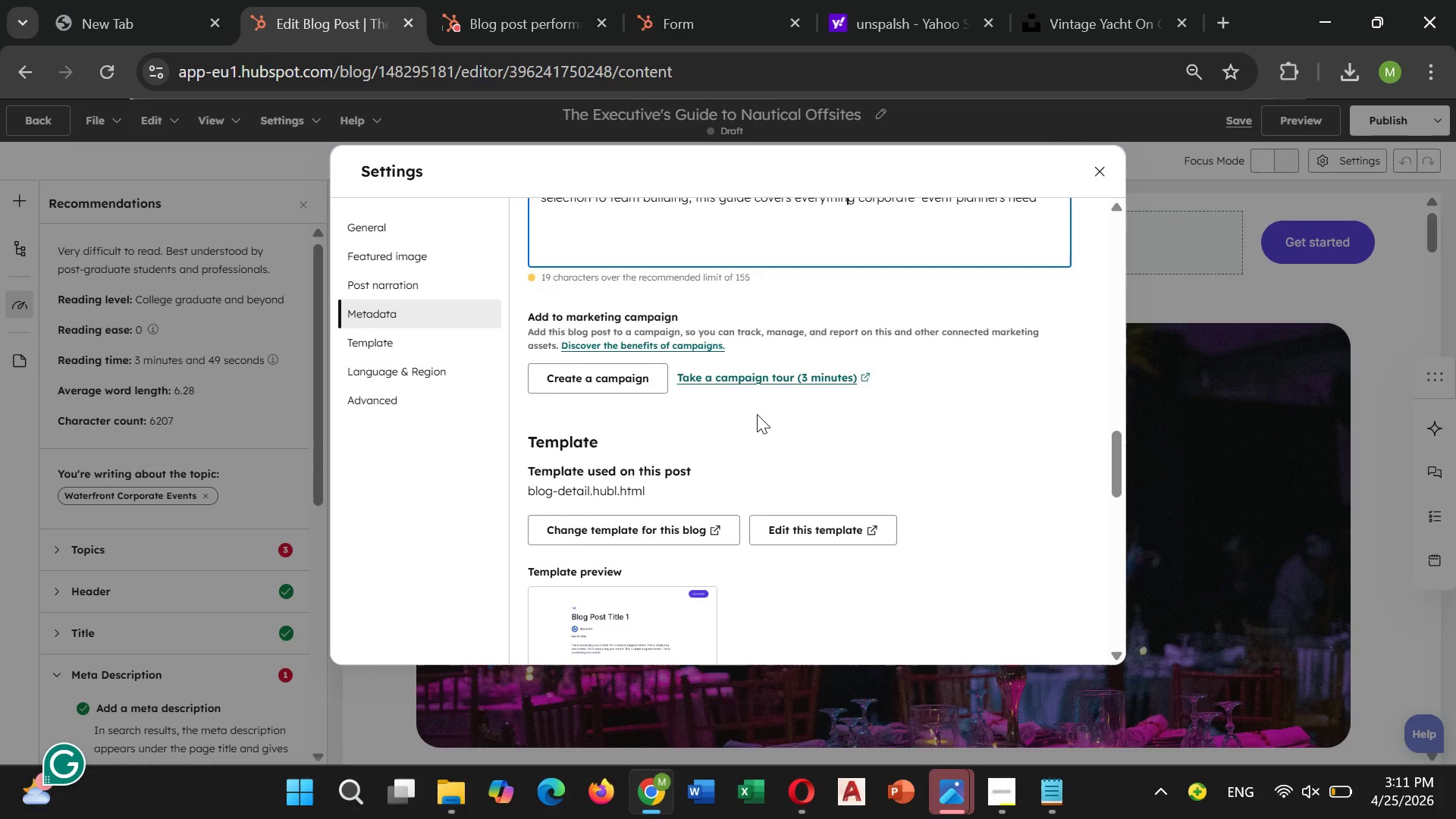 
scroll: coordinate [757, 414], scroll_direction: up, amount: 2.0
 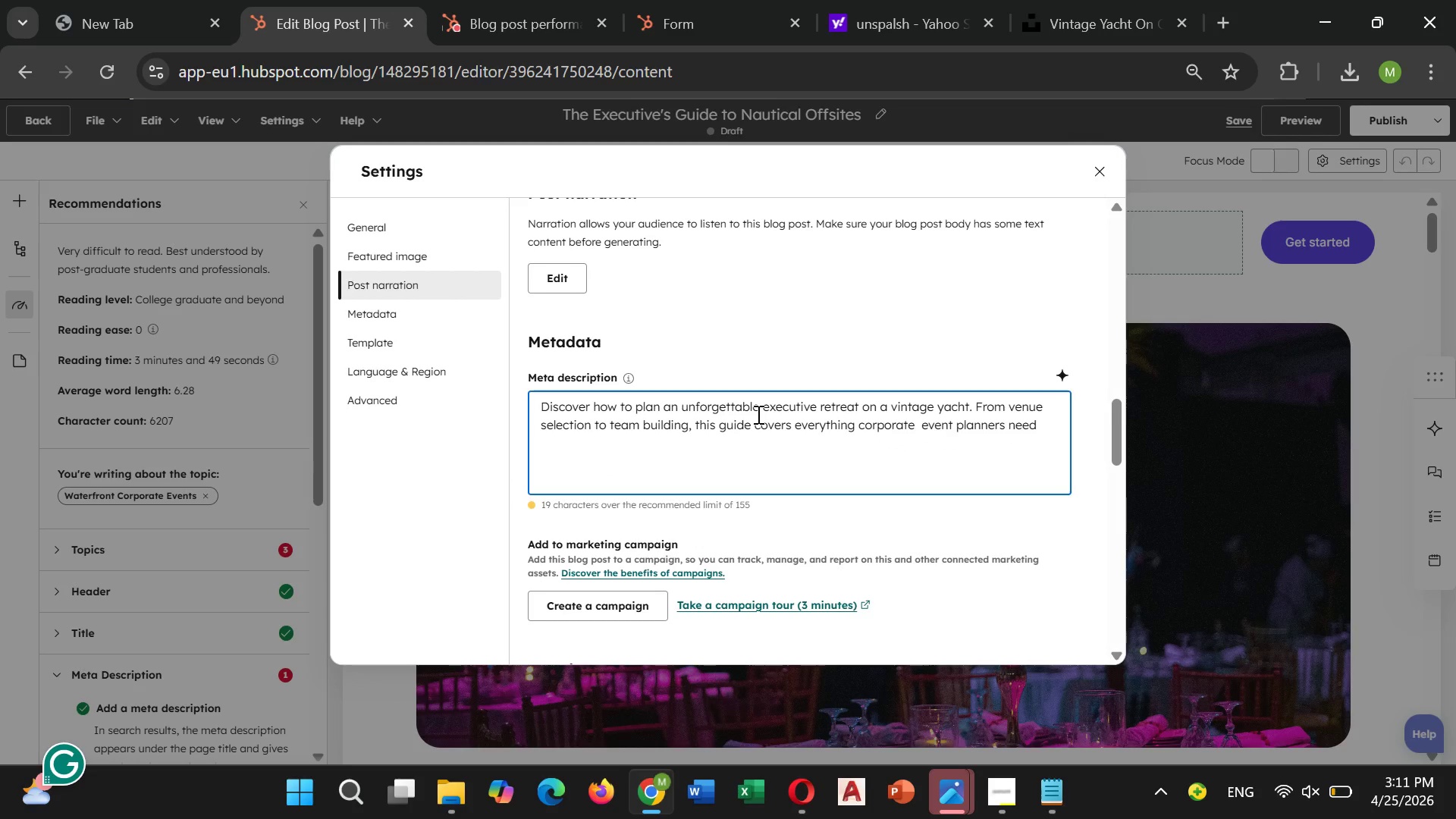 
key(Enter)
 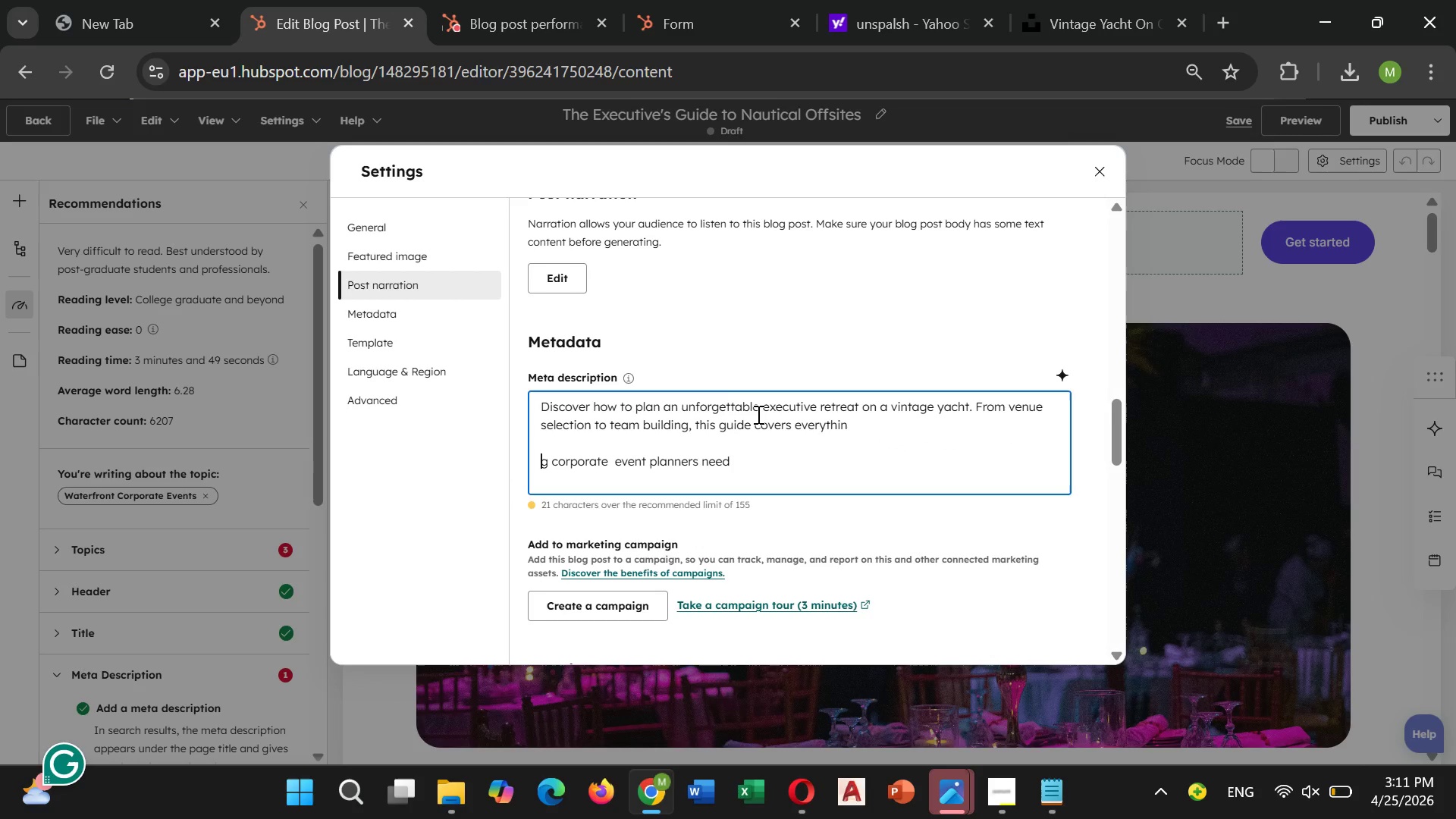 
key(Enter)
 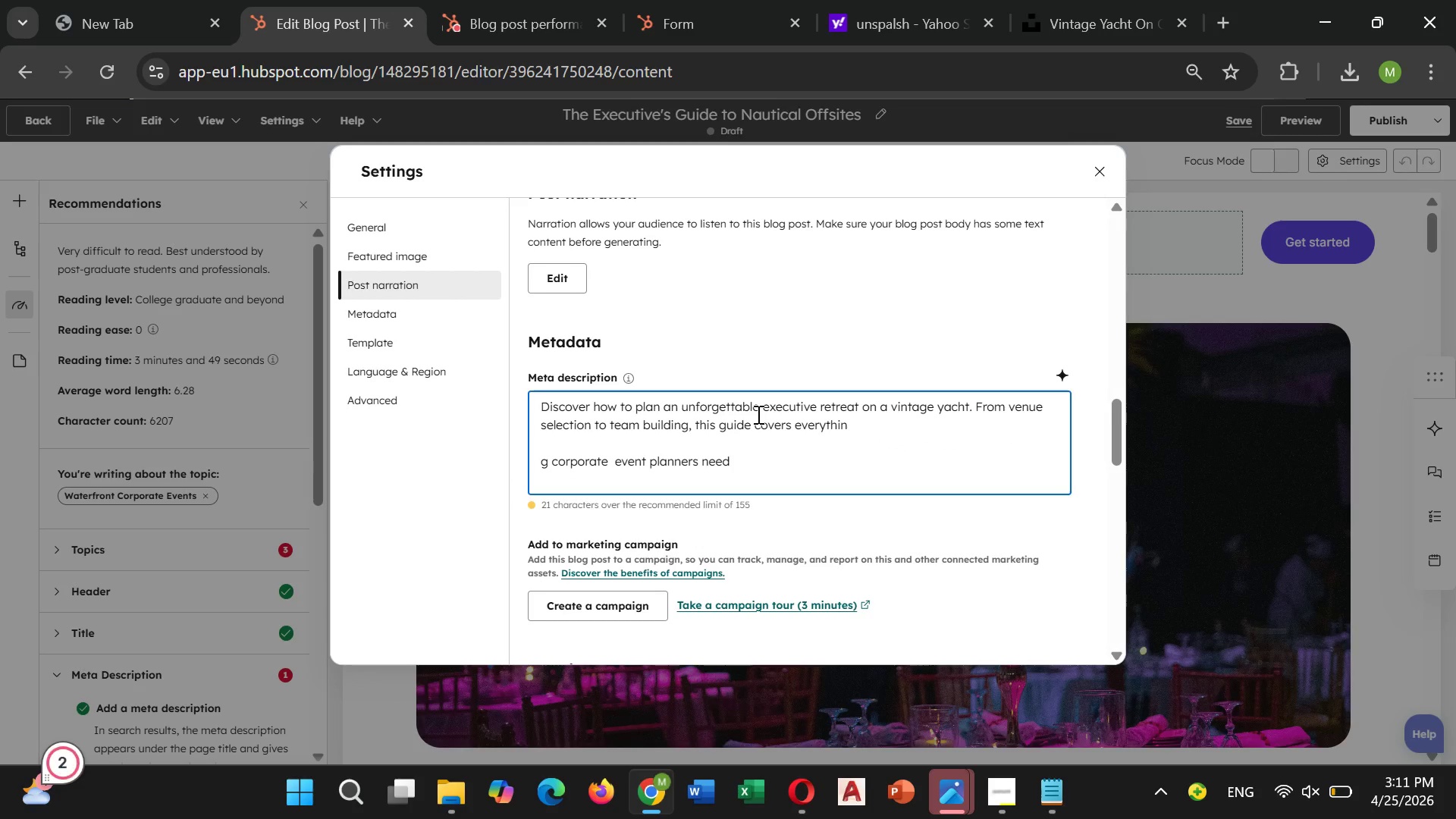 
key(Backspace)
 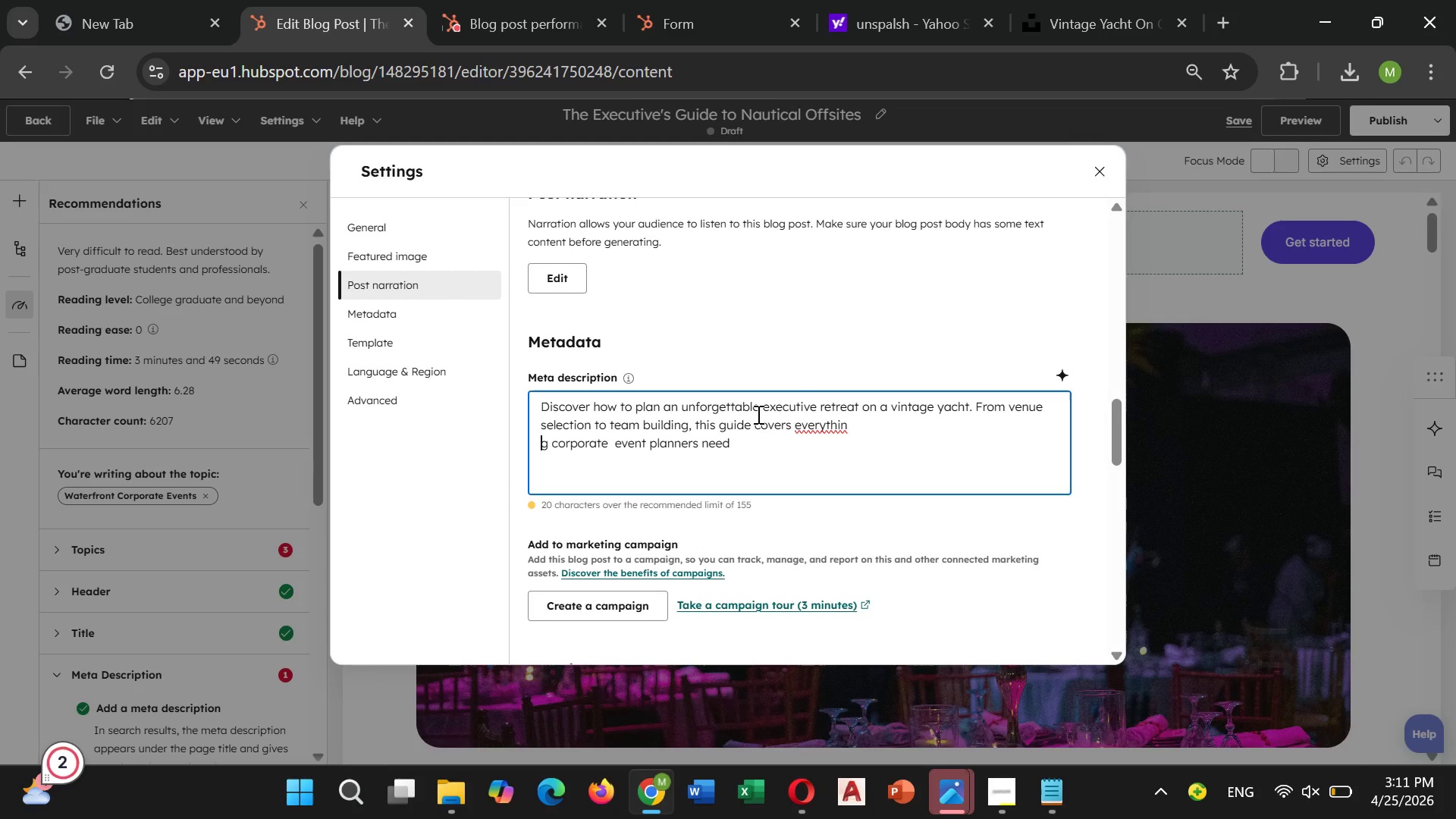 
key(Backspace)
 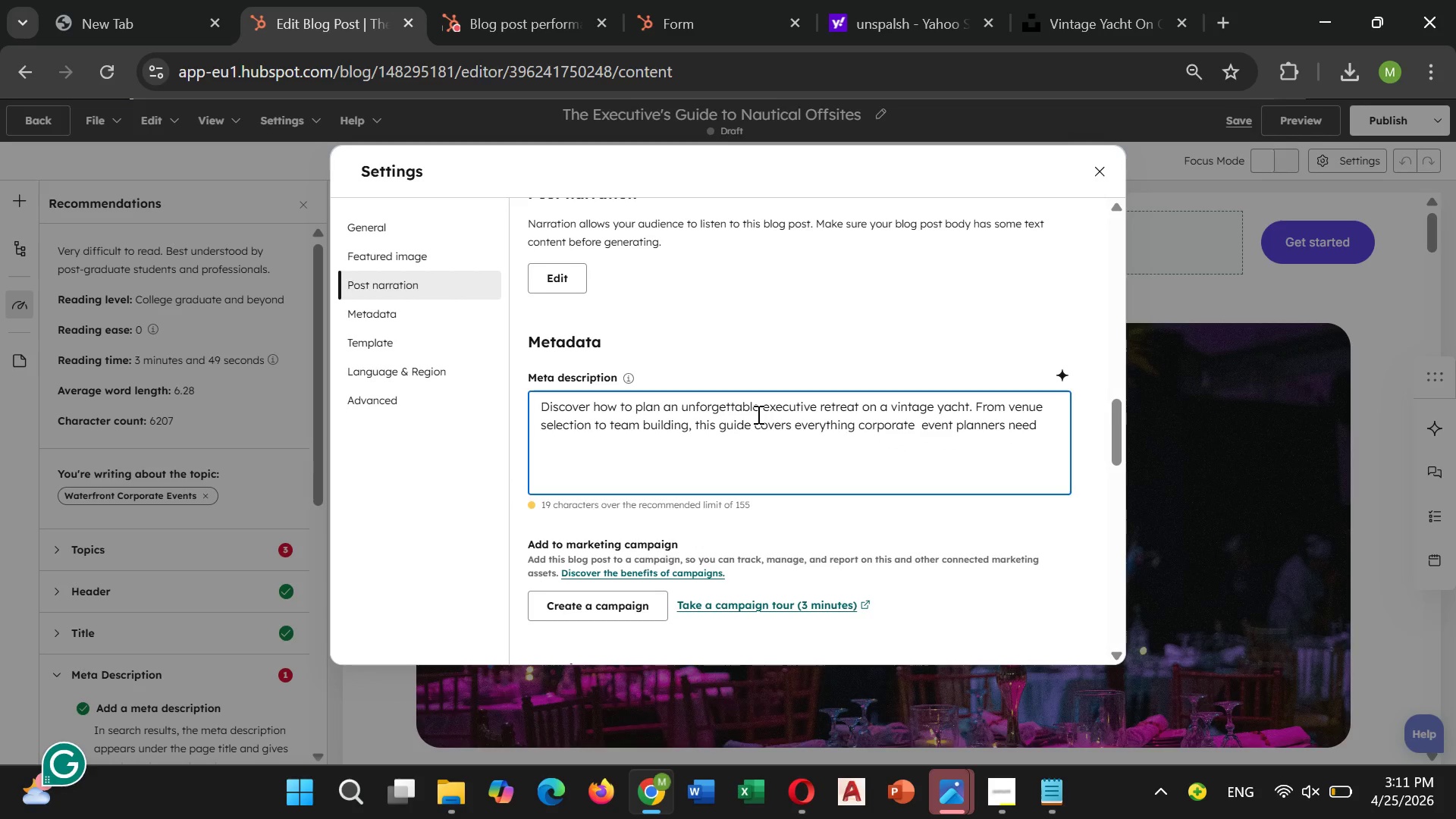 
left_click([699, 464])
 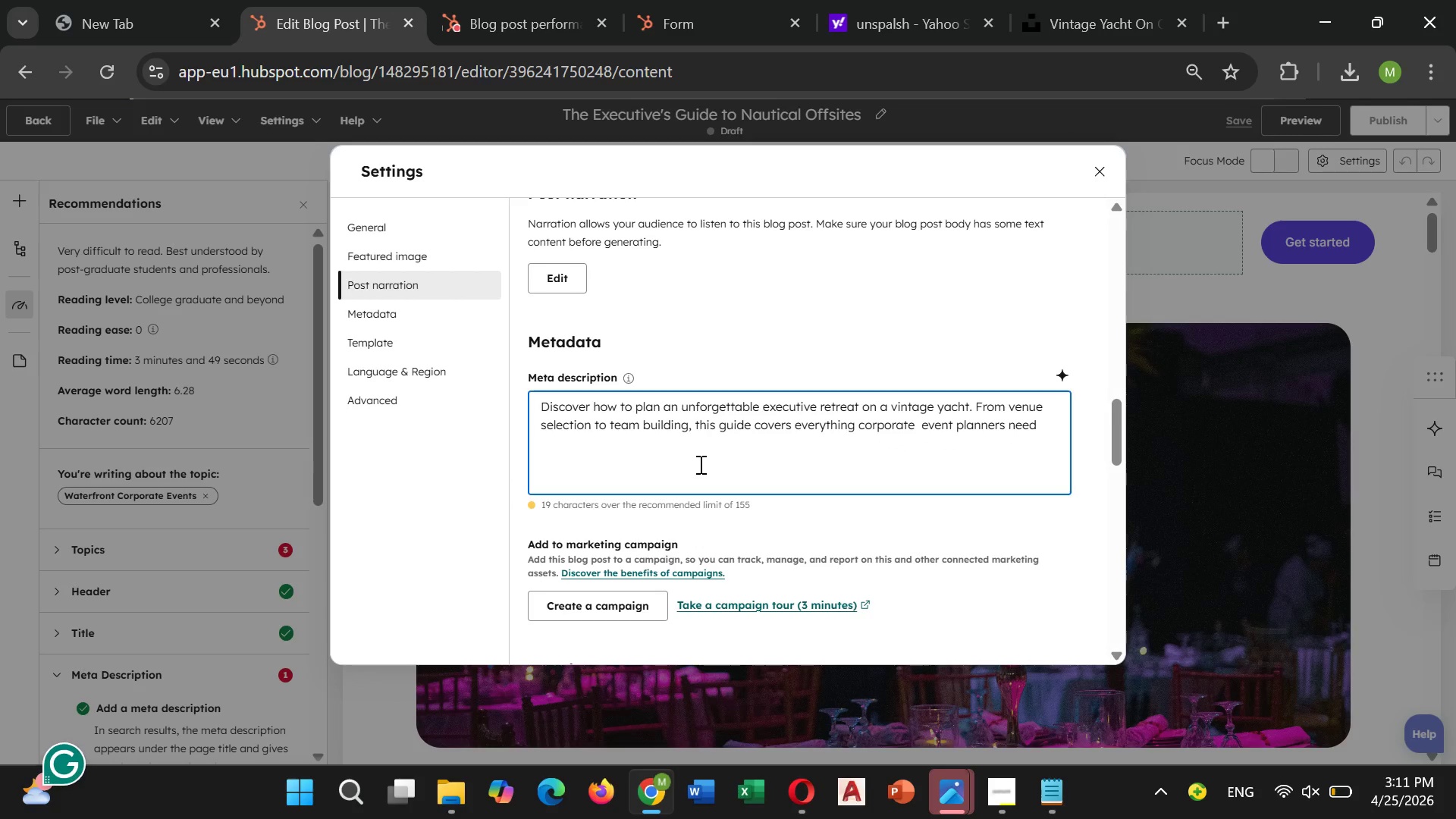 
left_click([696, 469])
 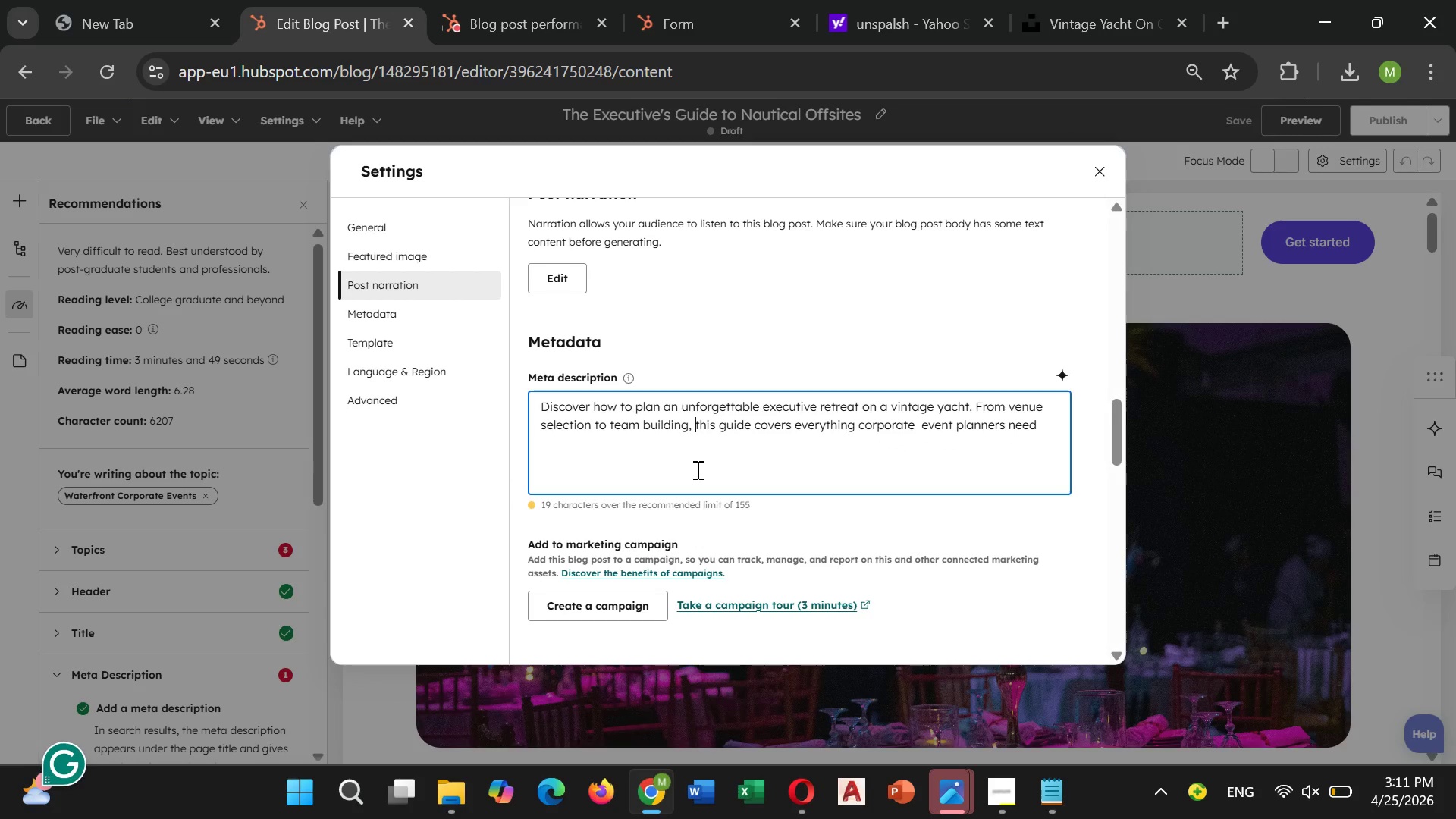 
right_click([696, 469])
 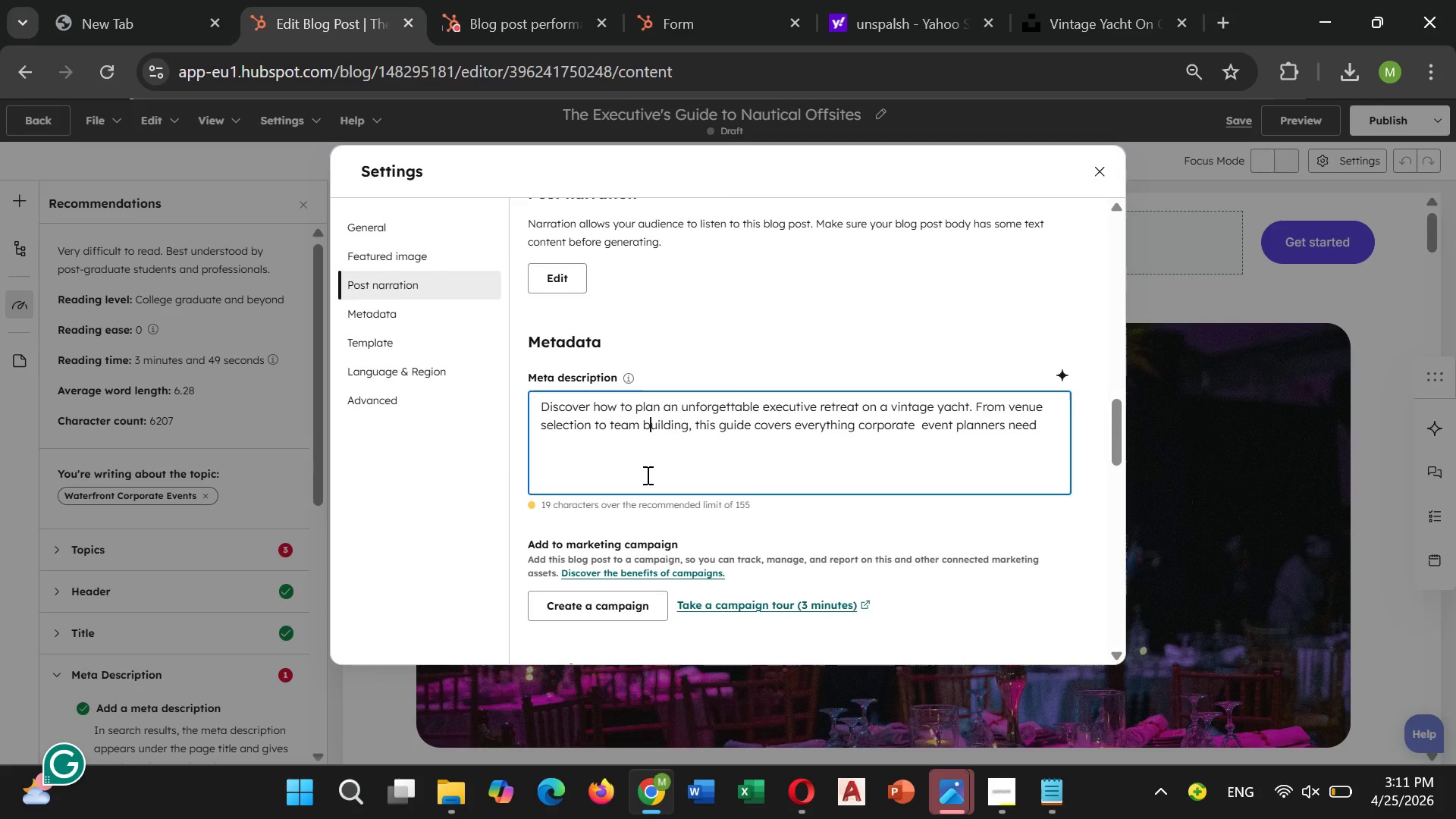 
scroll: coordinate [651, 469], scroll_direction: down, amount: 5.0
 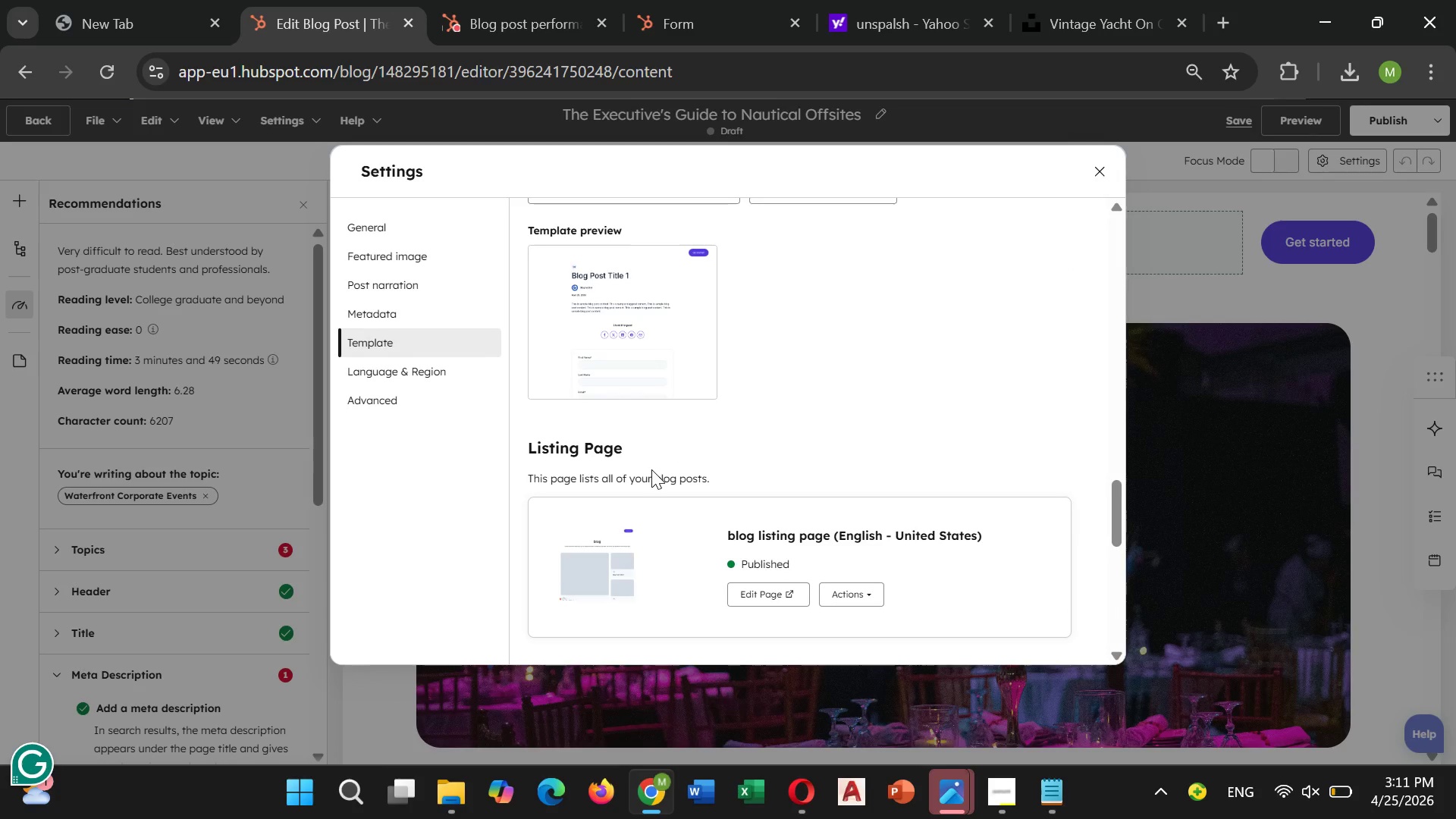 
scroll: coordinate [714, 469], scroll_direction: up, amount: 8.0
 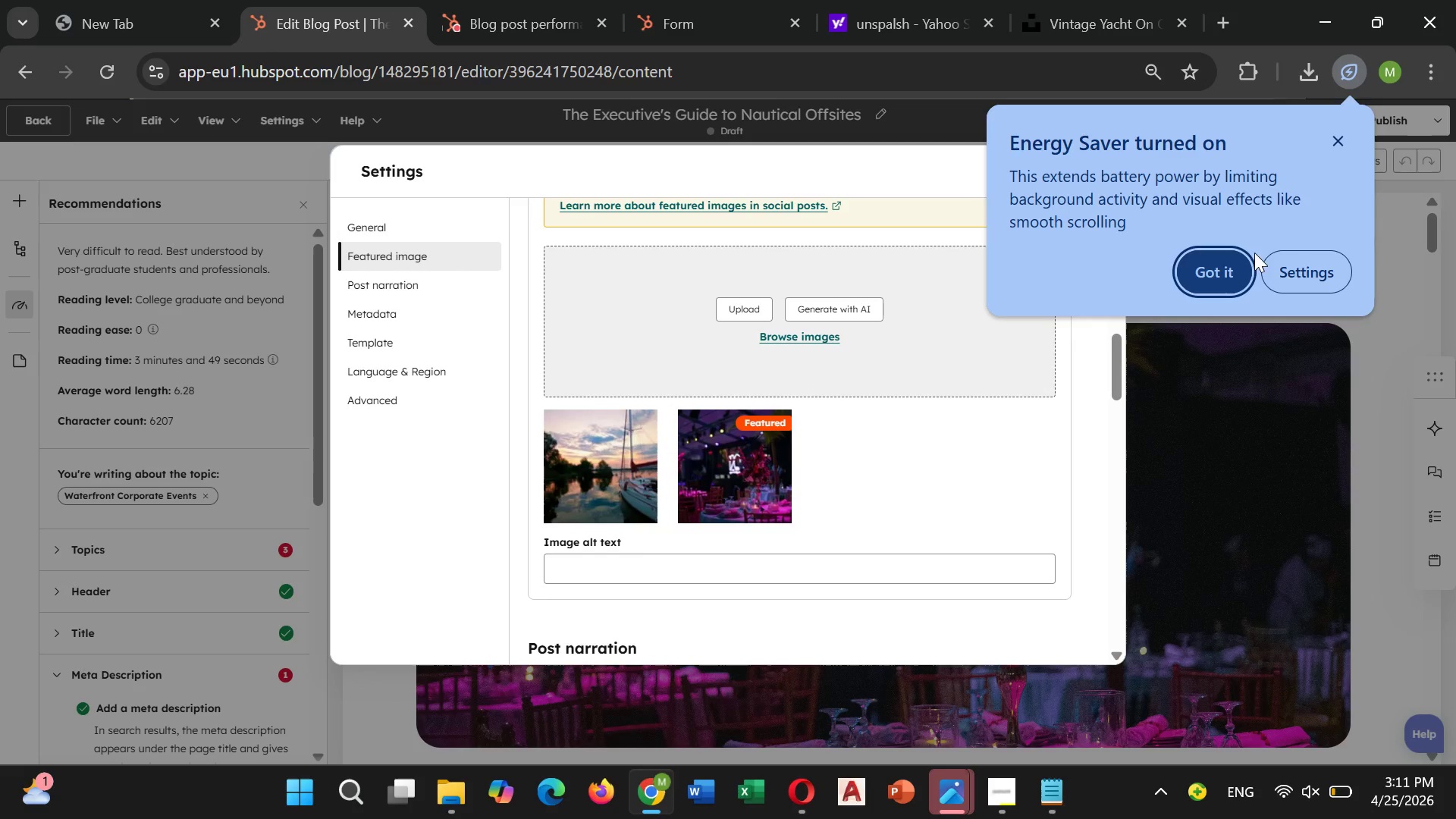 
left_click([1338, 131])
 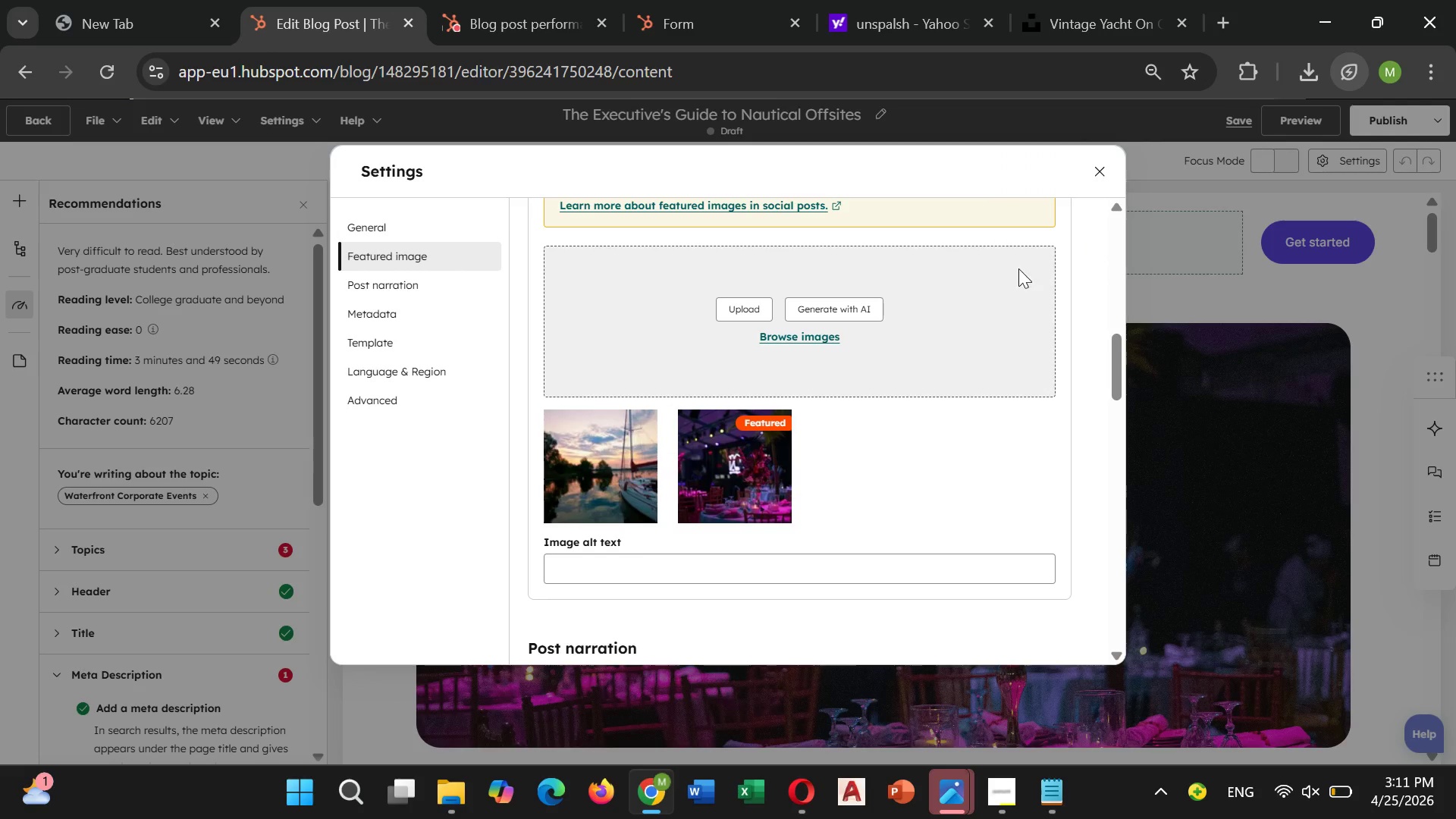 
scroll: coordinate [919, 335], scroll_direction: up, amount: 3.0
 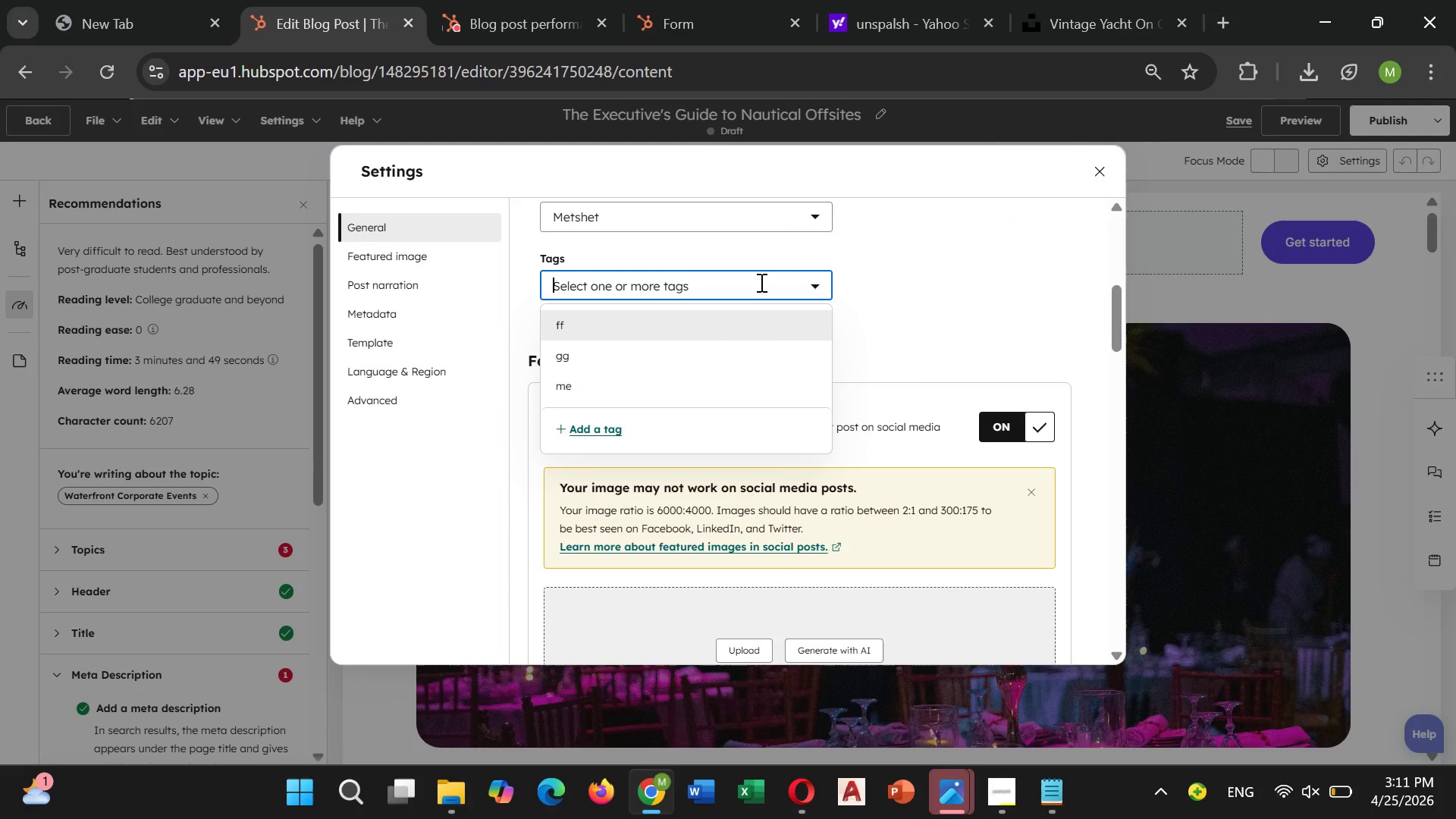 
wait(6.17)
 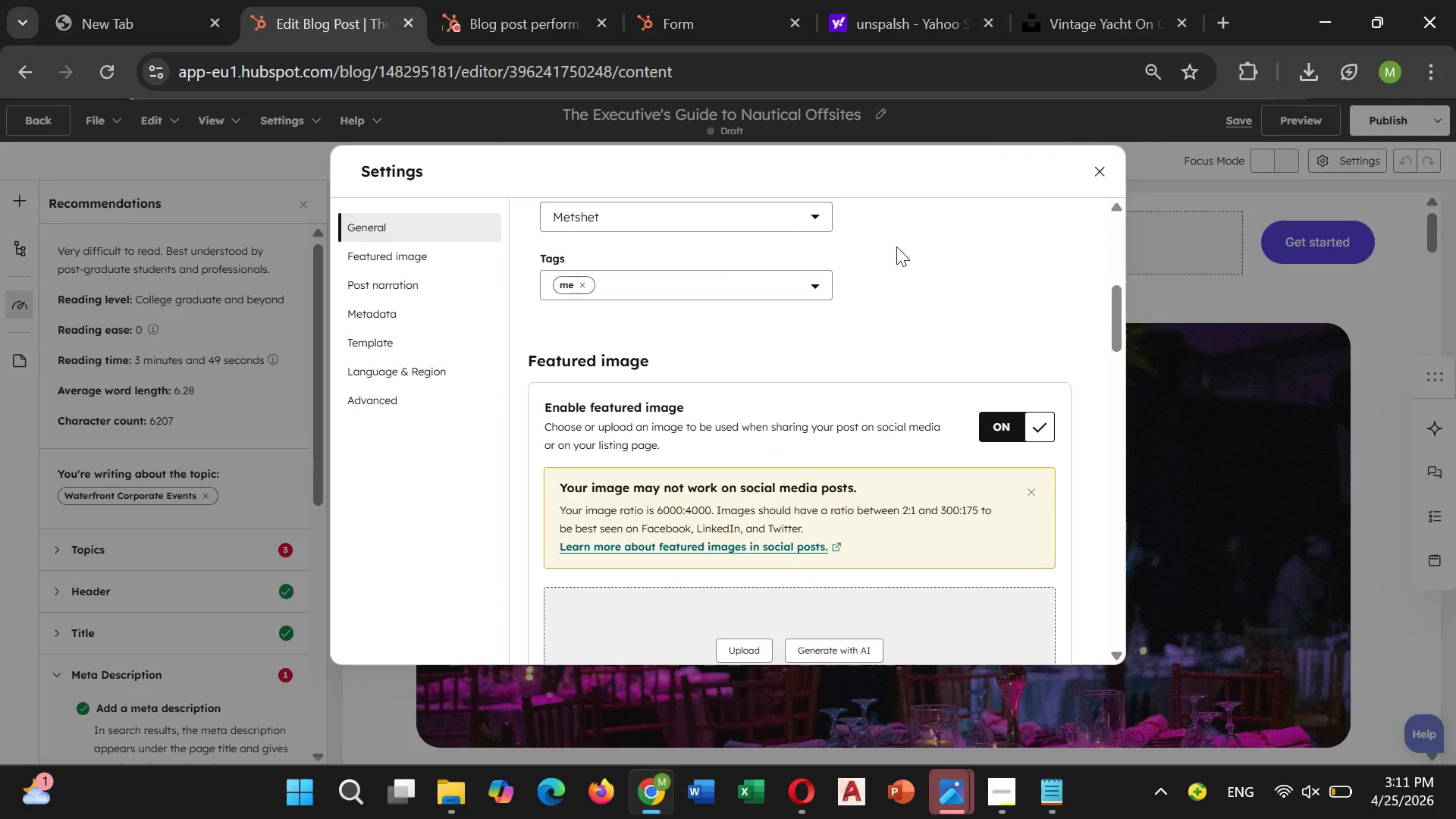 
left_click([1100, 176])
 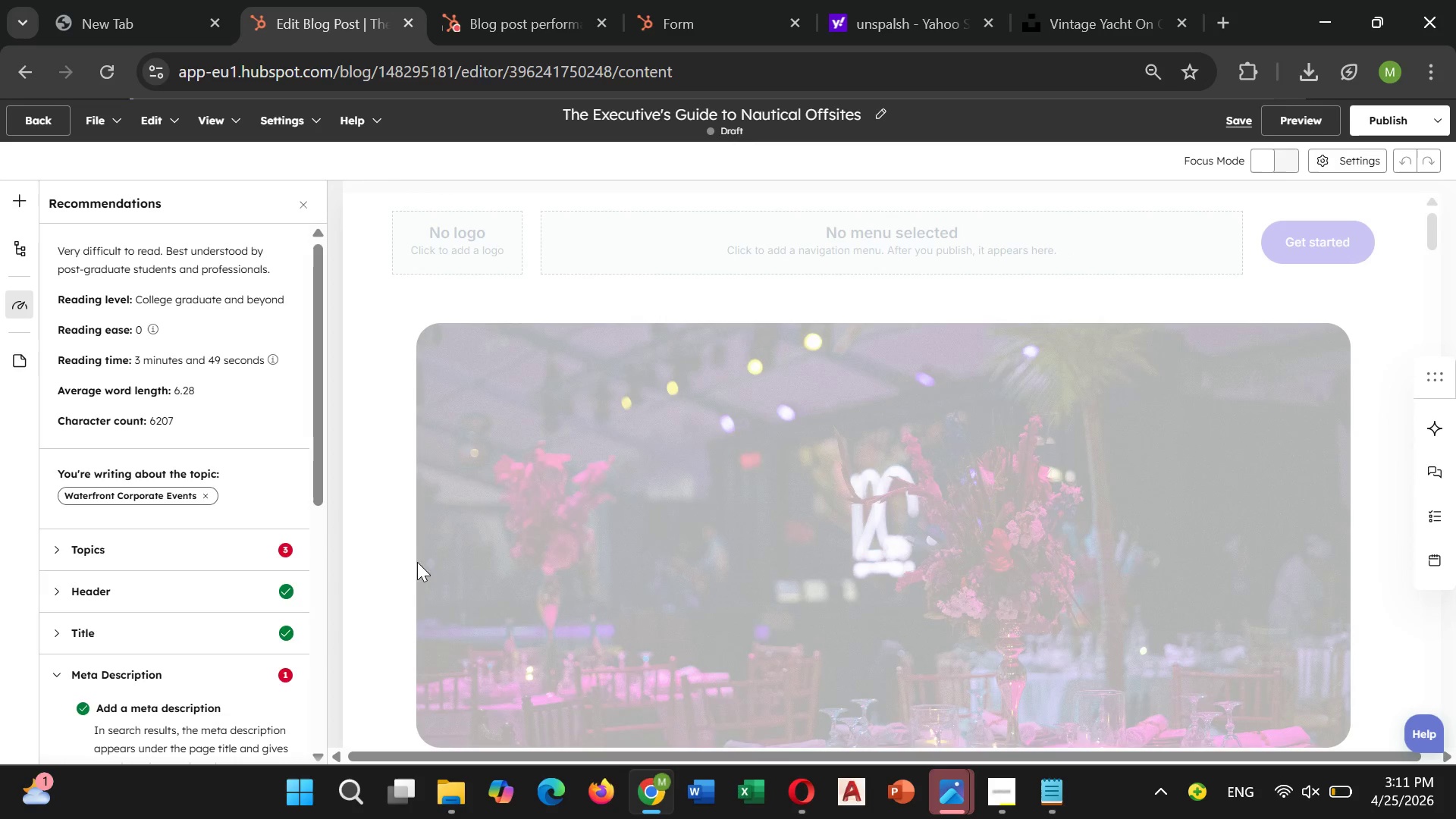 
scroll: coordinate [215, 587], scroll_direction: down, amount: 3.0
 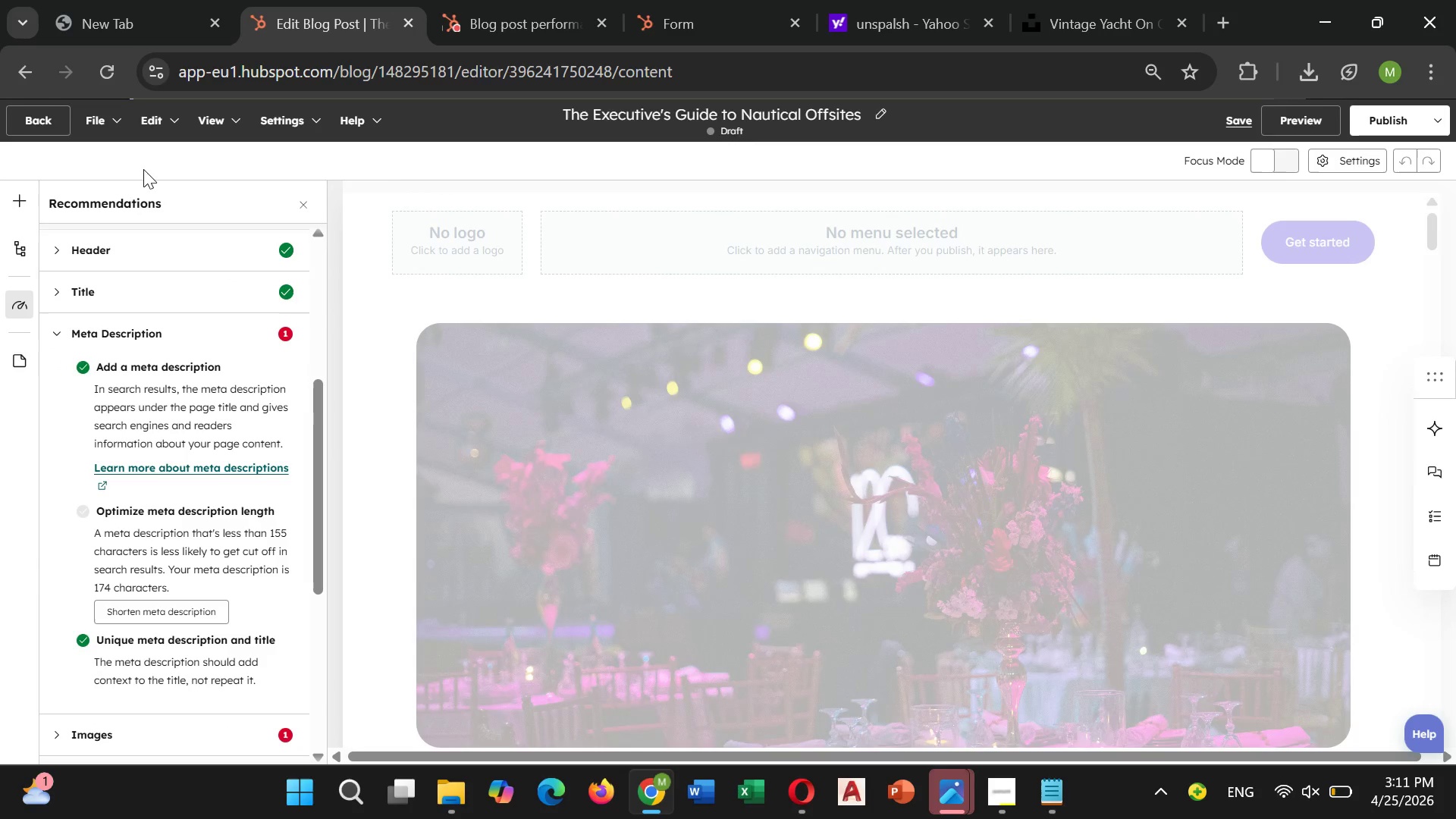 
left_click([103, 80])
 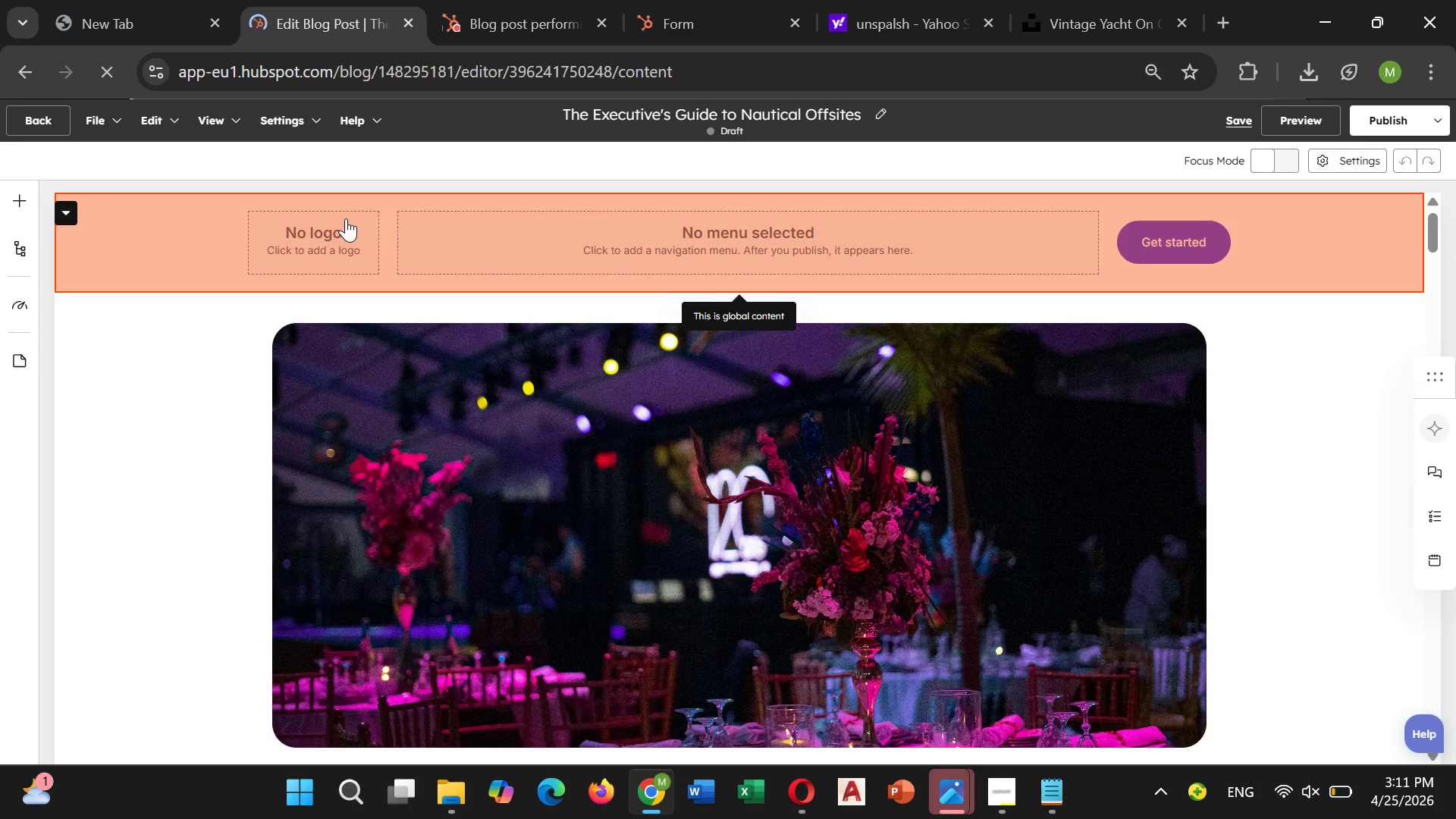 
wait(7.89)
 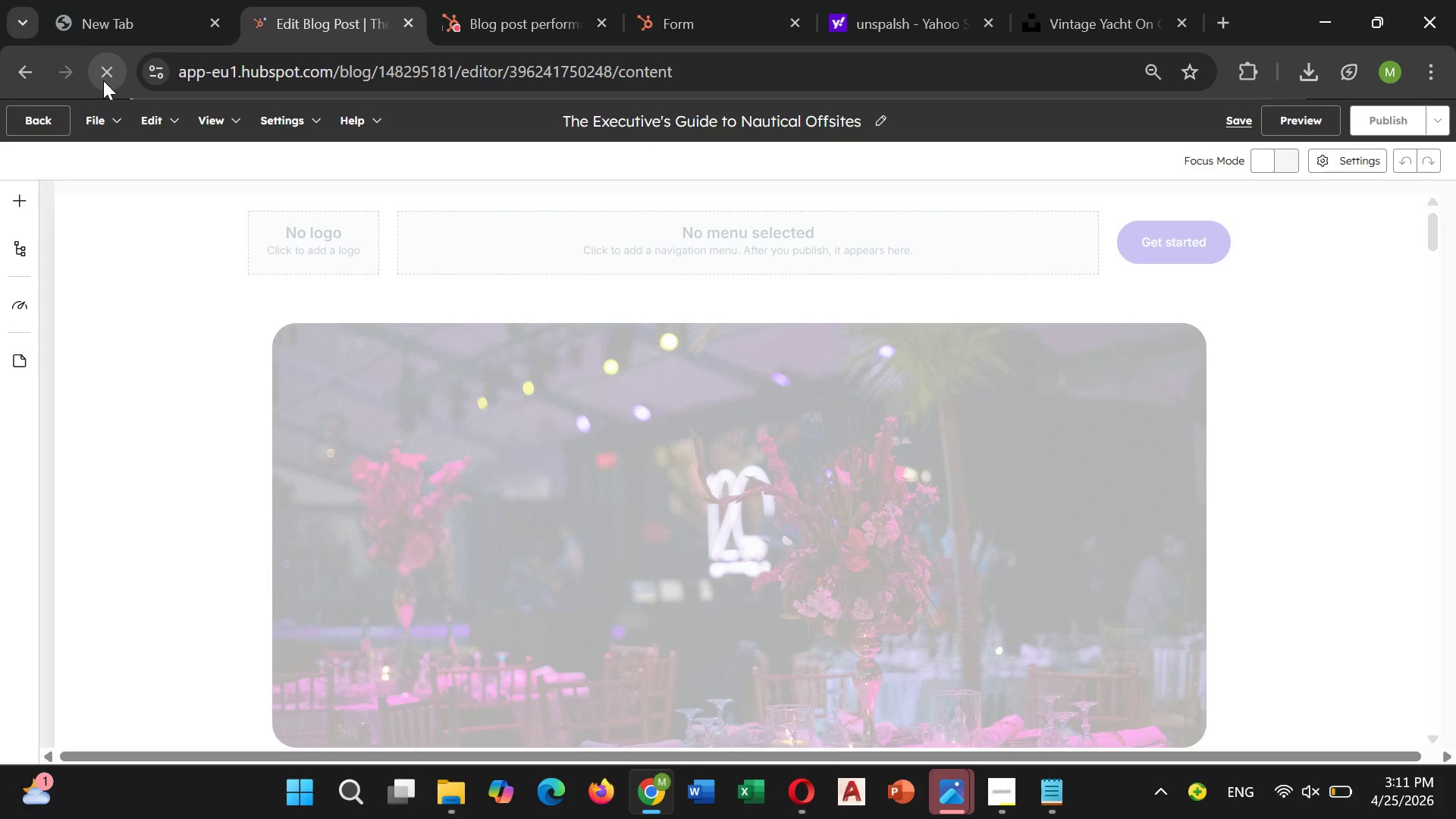 
left_click([497, 229])
 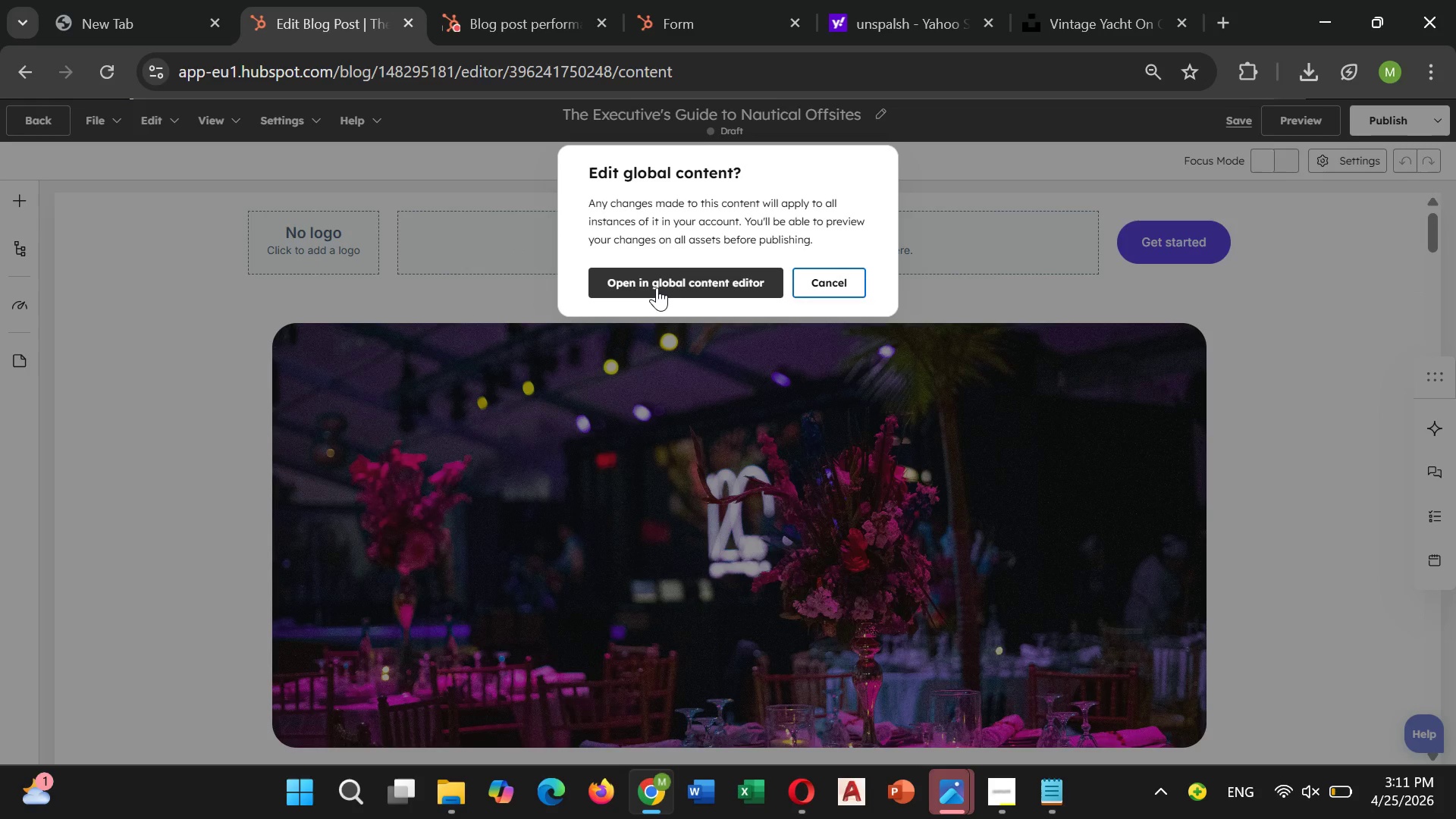 
left_click([657, 287])
 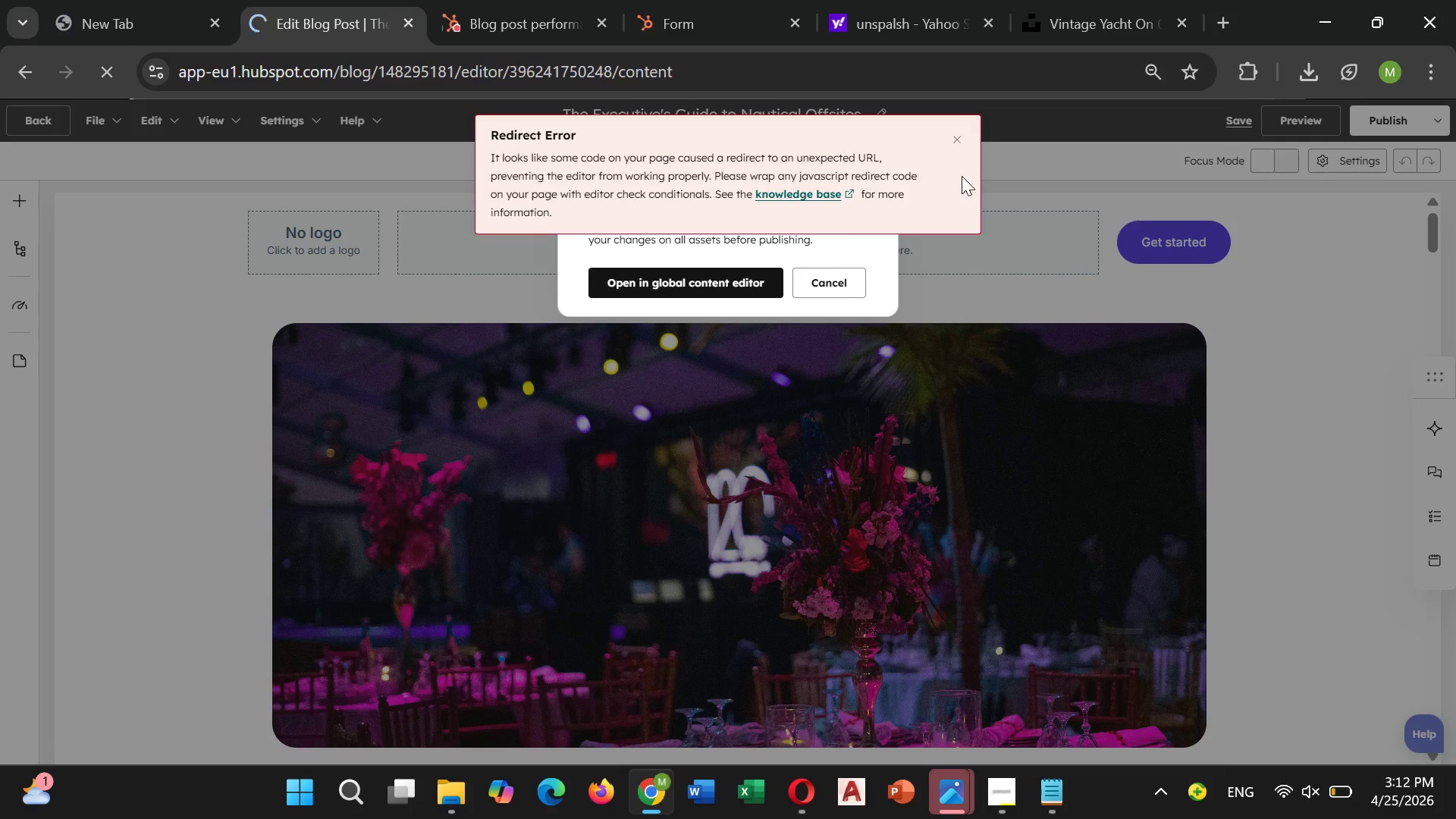 
left_click([964, 143])
 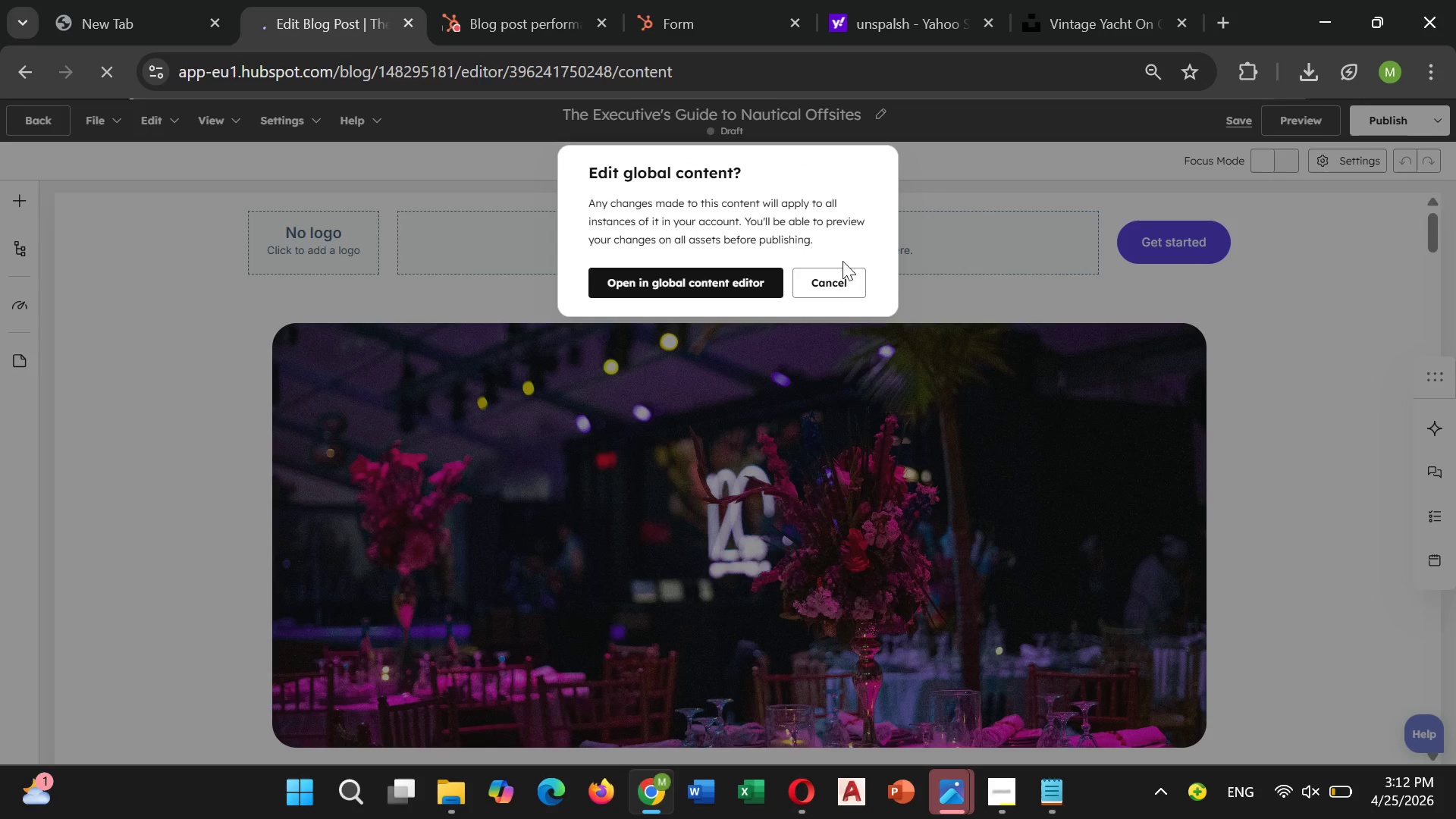 
left_click([833, 275])
 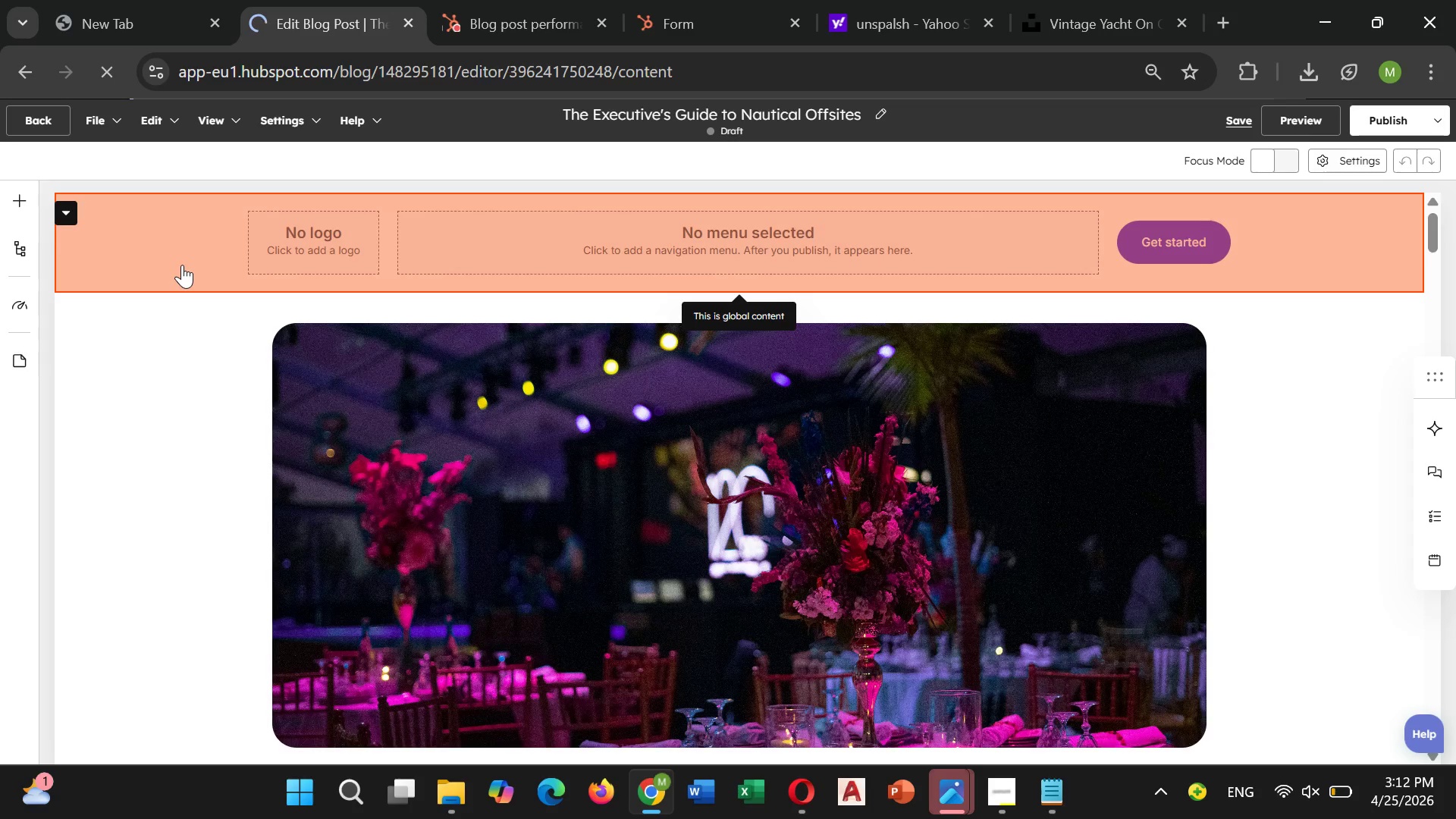 
wait(22.55)
 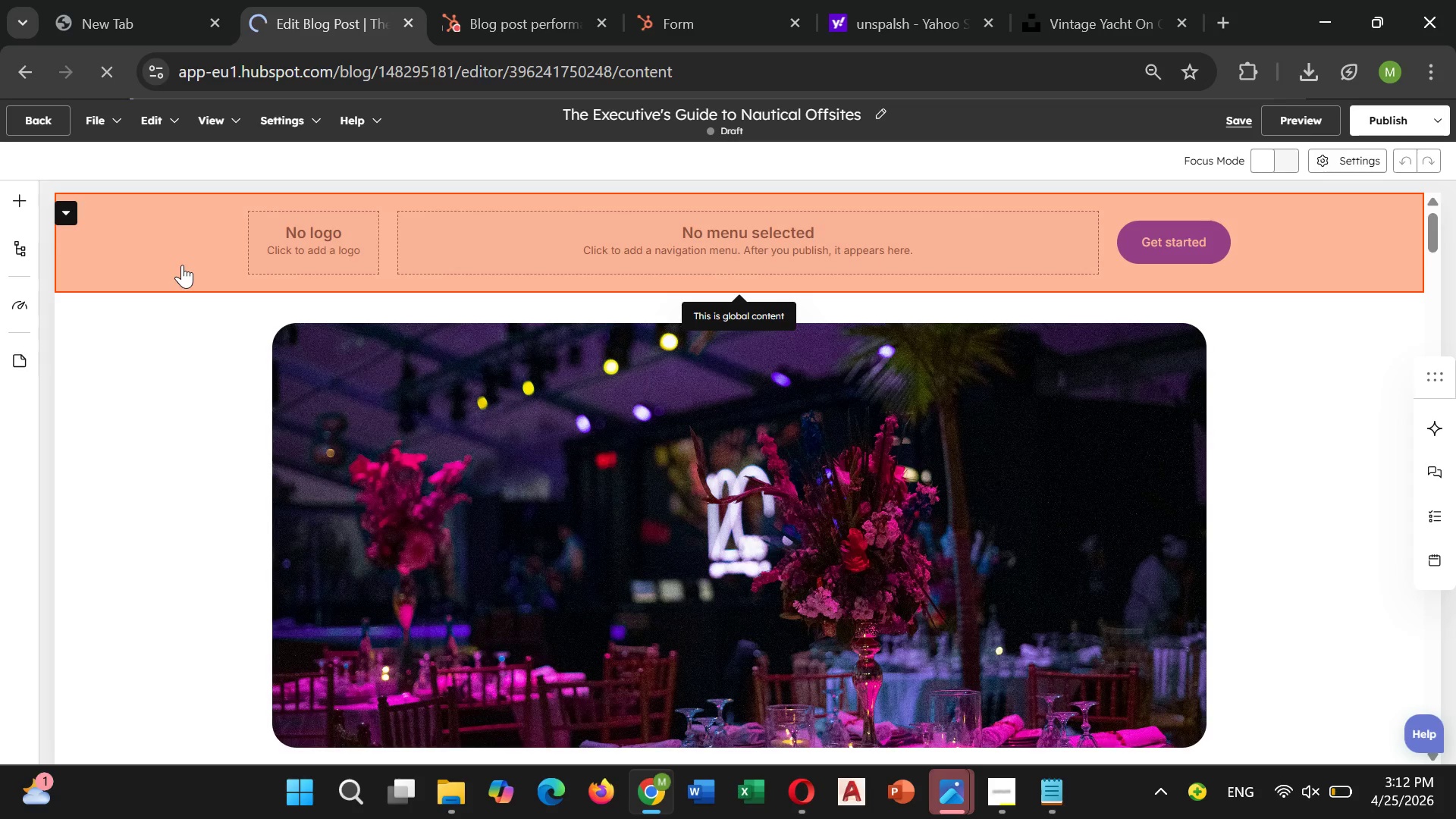 
left_click([24, 207])
 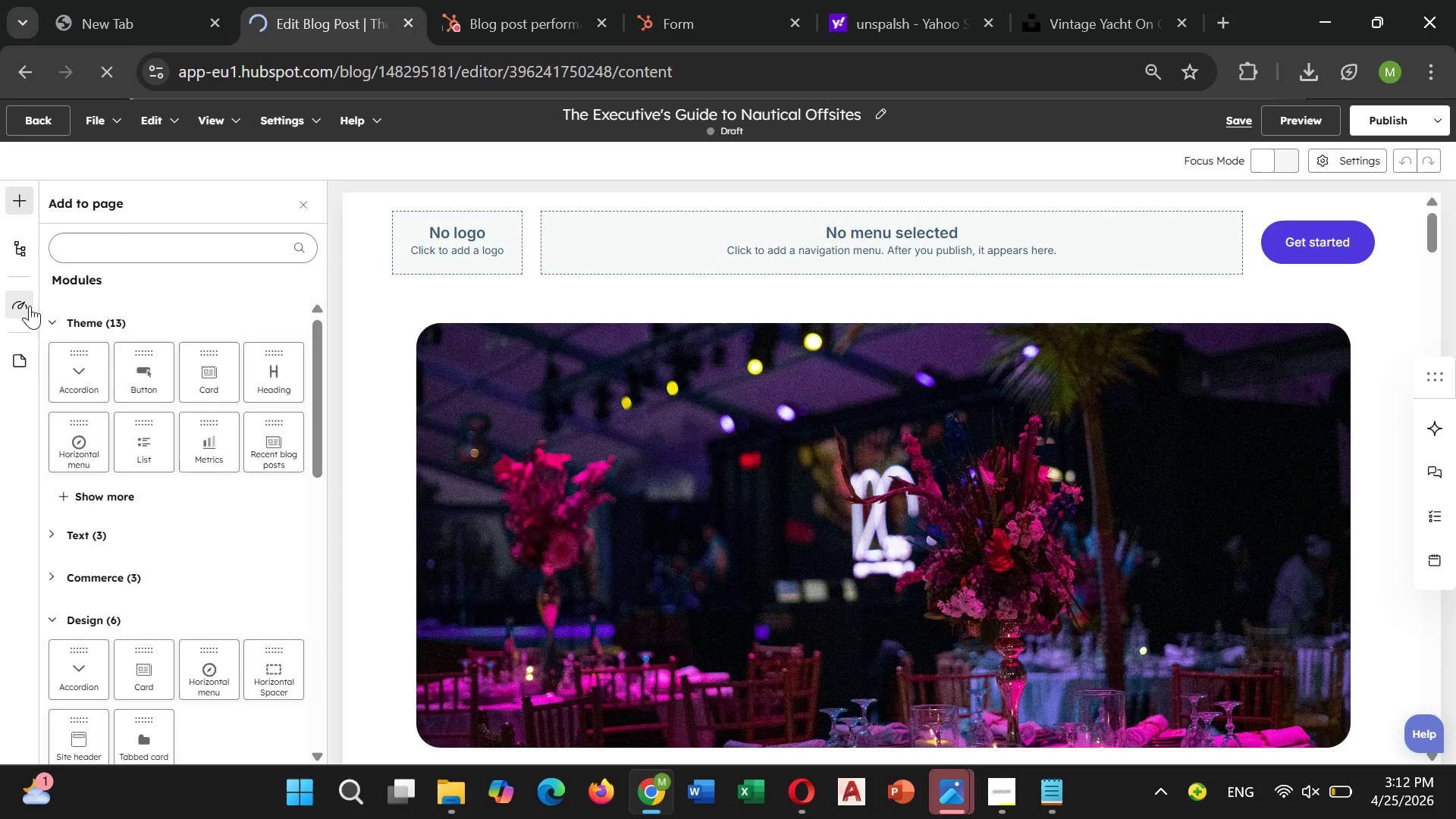 
left_click([20, 307])
 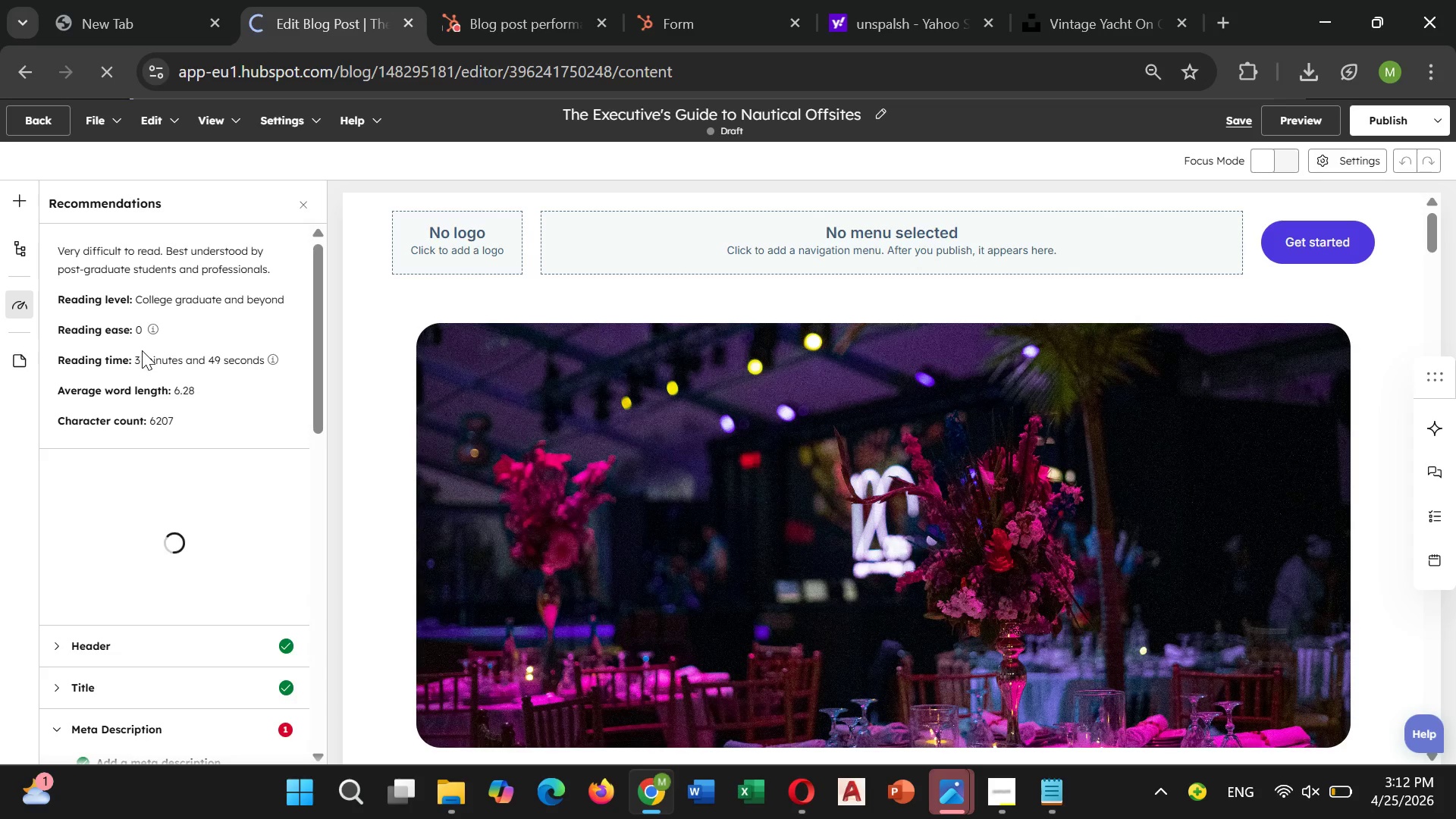 
wait(32.38)
 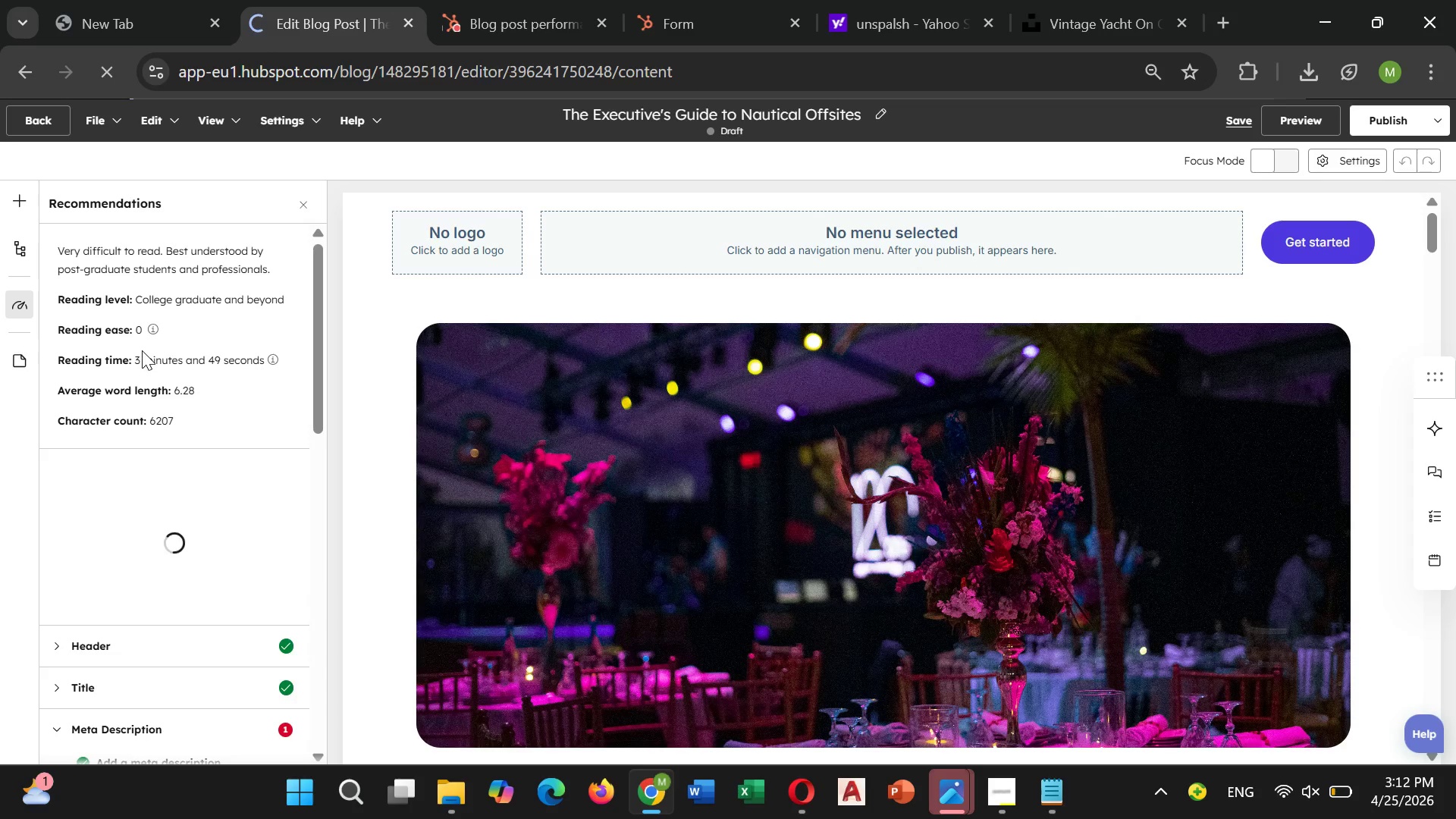 
scroll: coordinate [188, 548], scroll_direction: down, amount: 2.0
 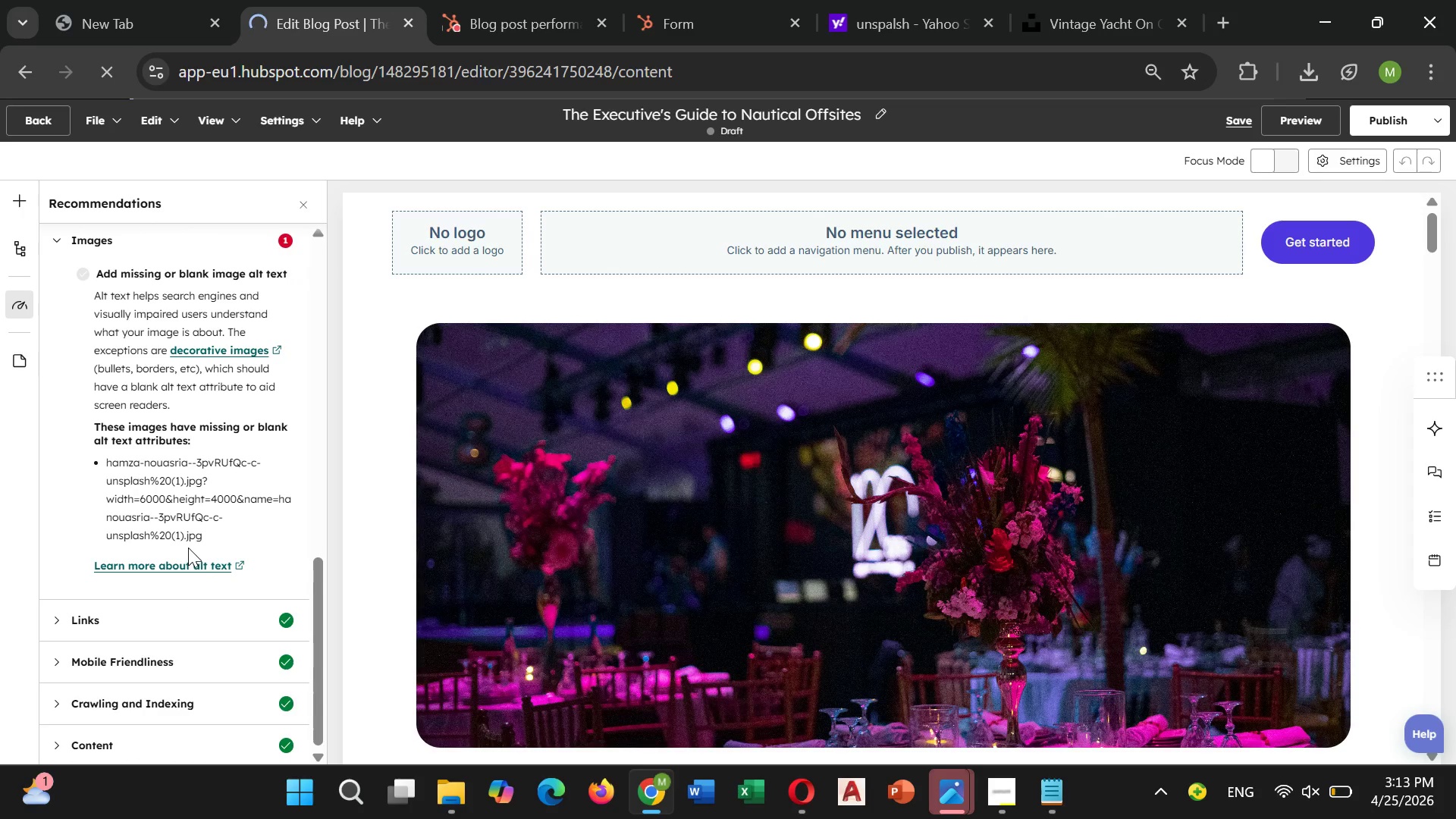 
scroll: coordinate [157, 458], scroll_direction: up, amount: 11.0
 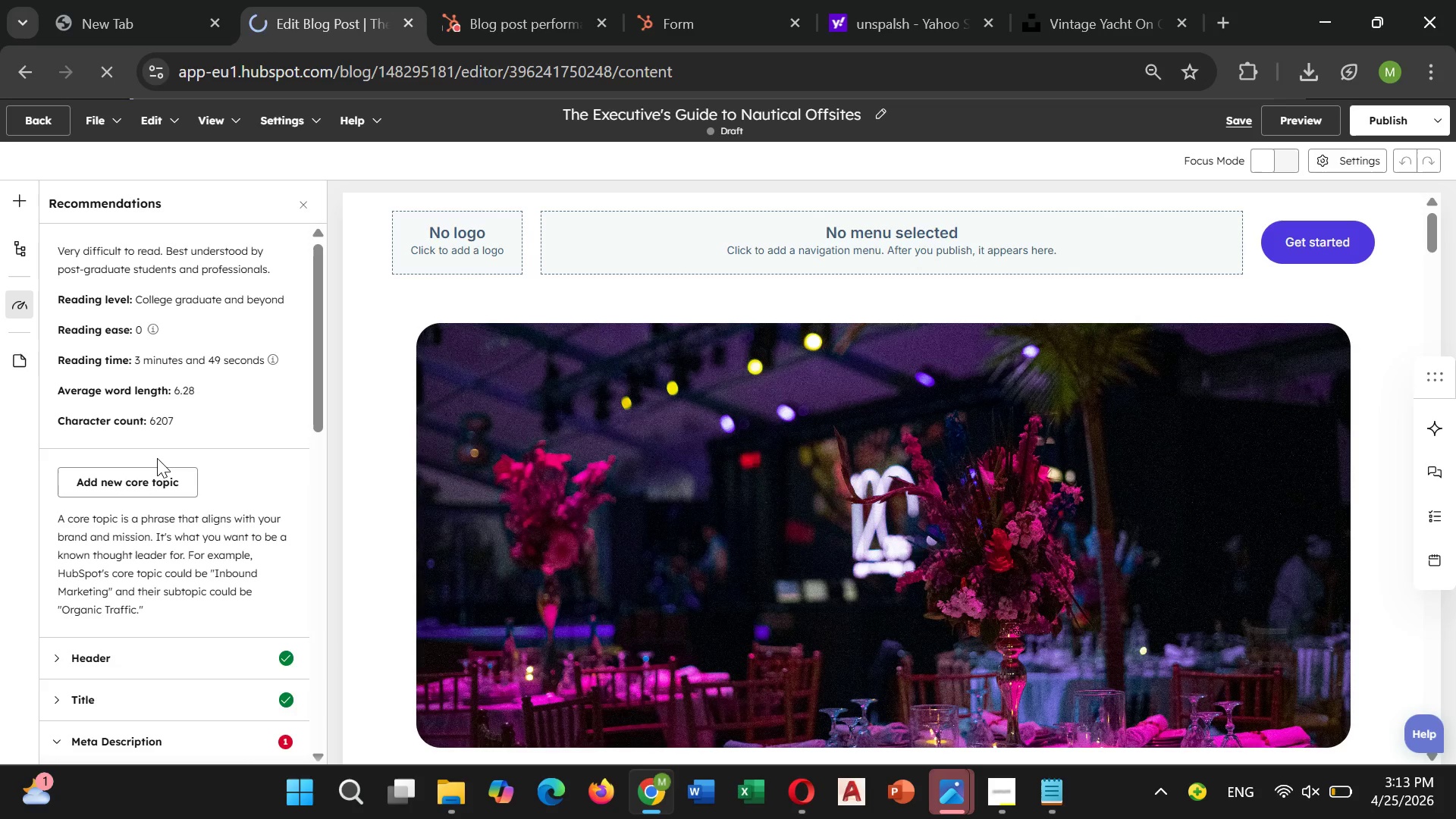 
wait(44.61)
 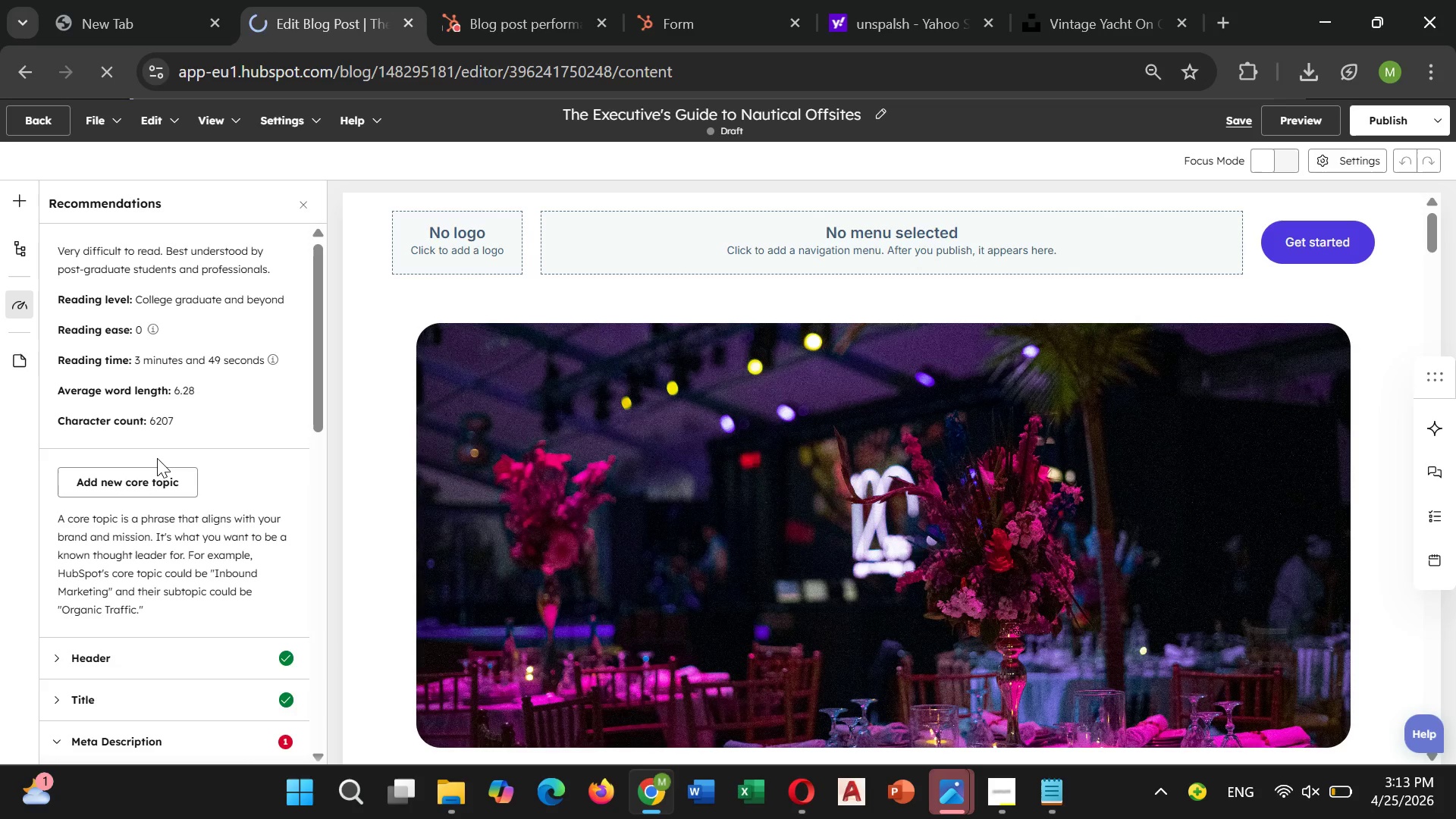 
left_click([416, 632])
 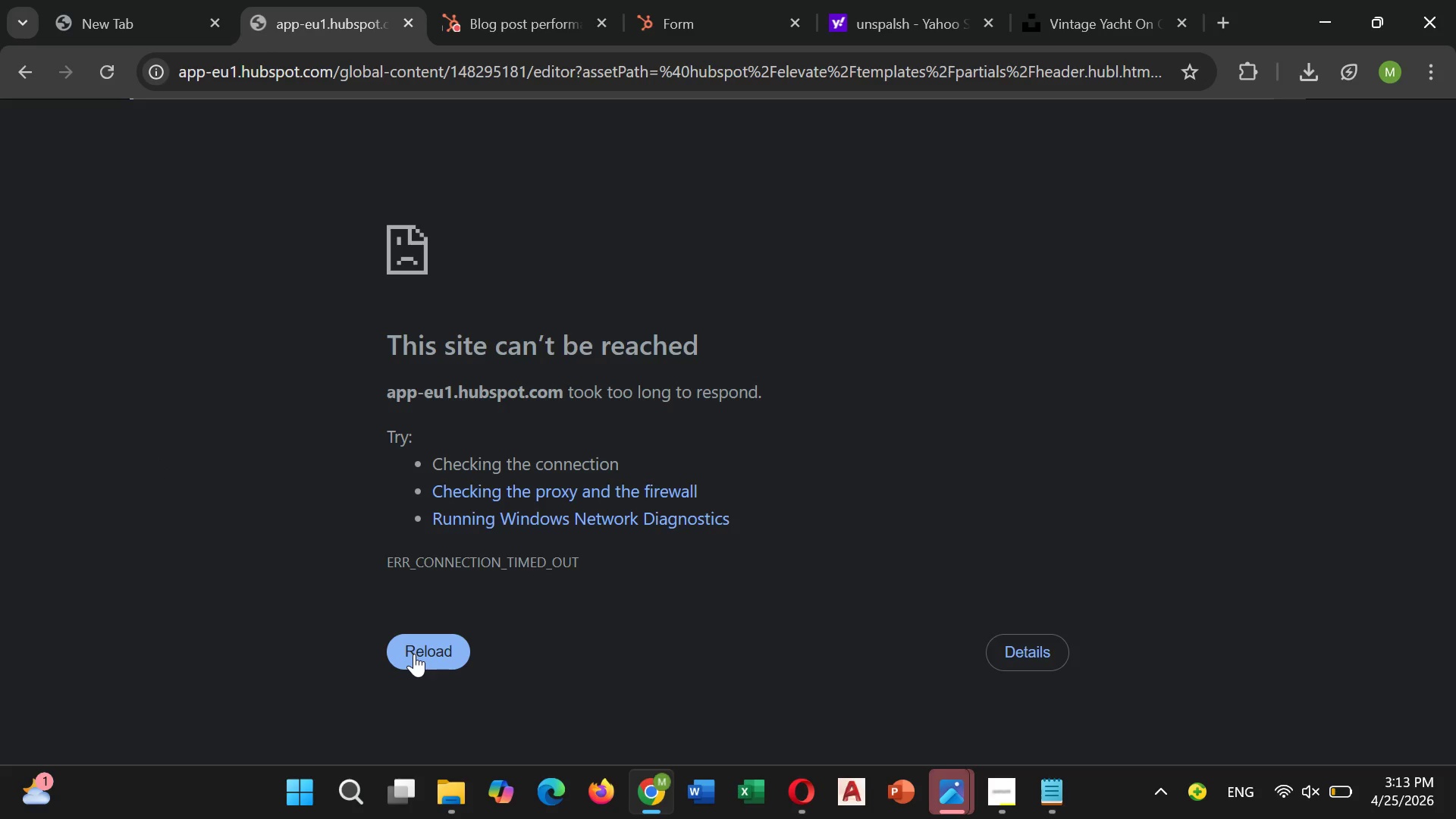 
left_click([414, 654])
 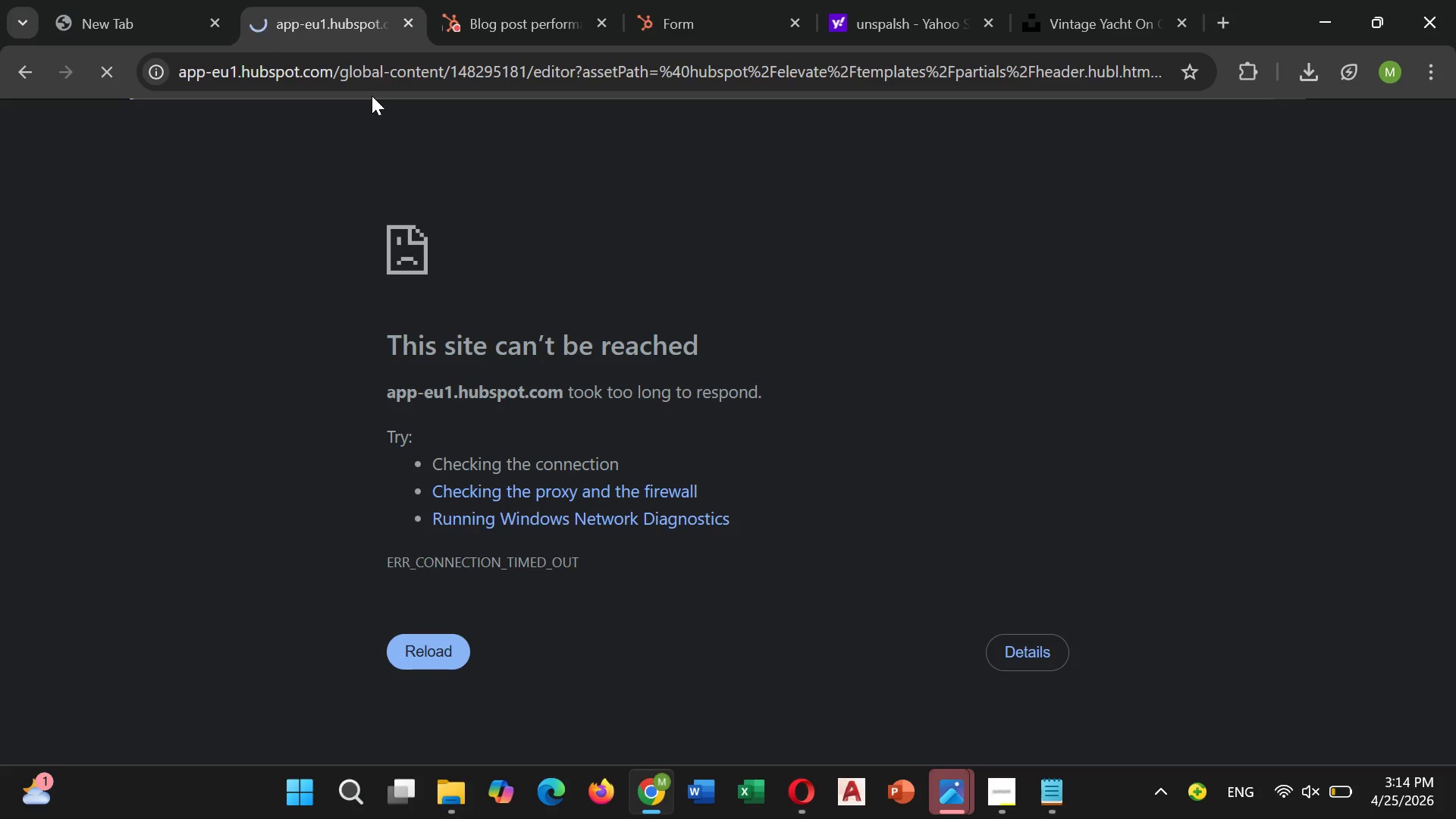 
wait(12.61)
 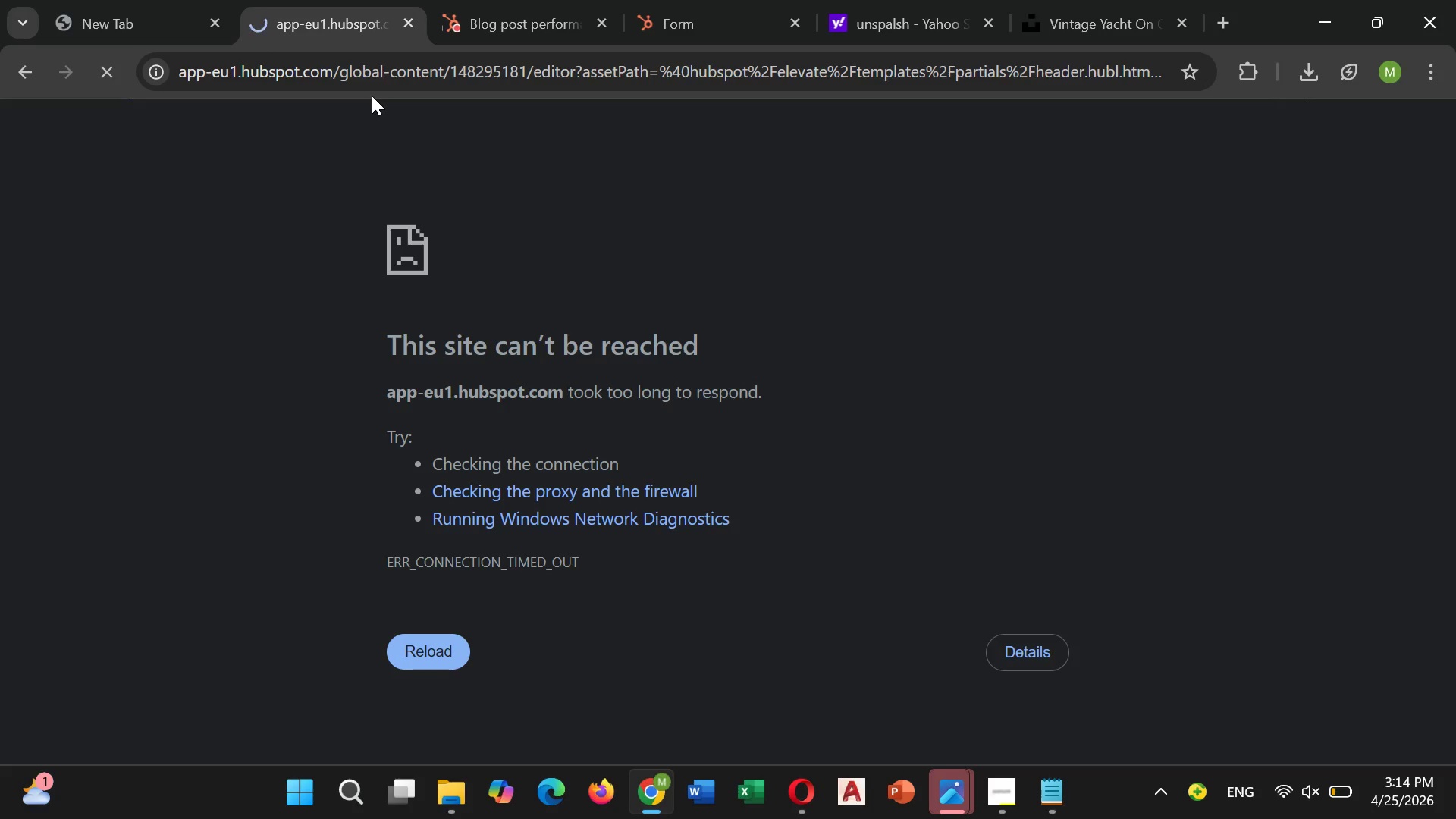 
left_click([460, 653])
 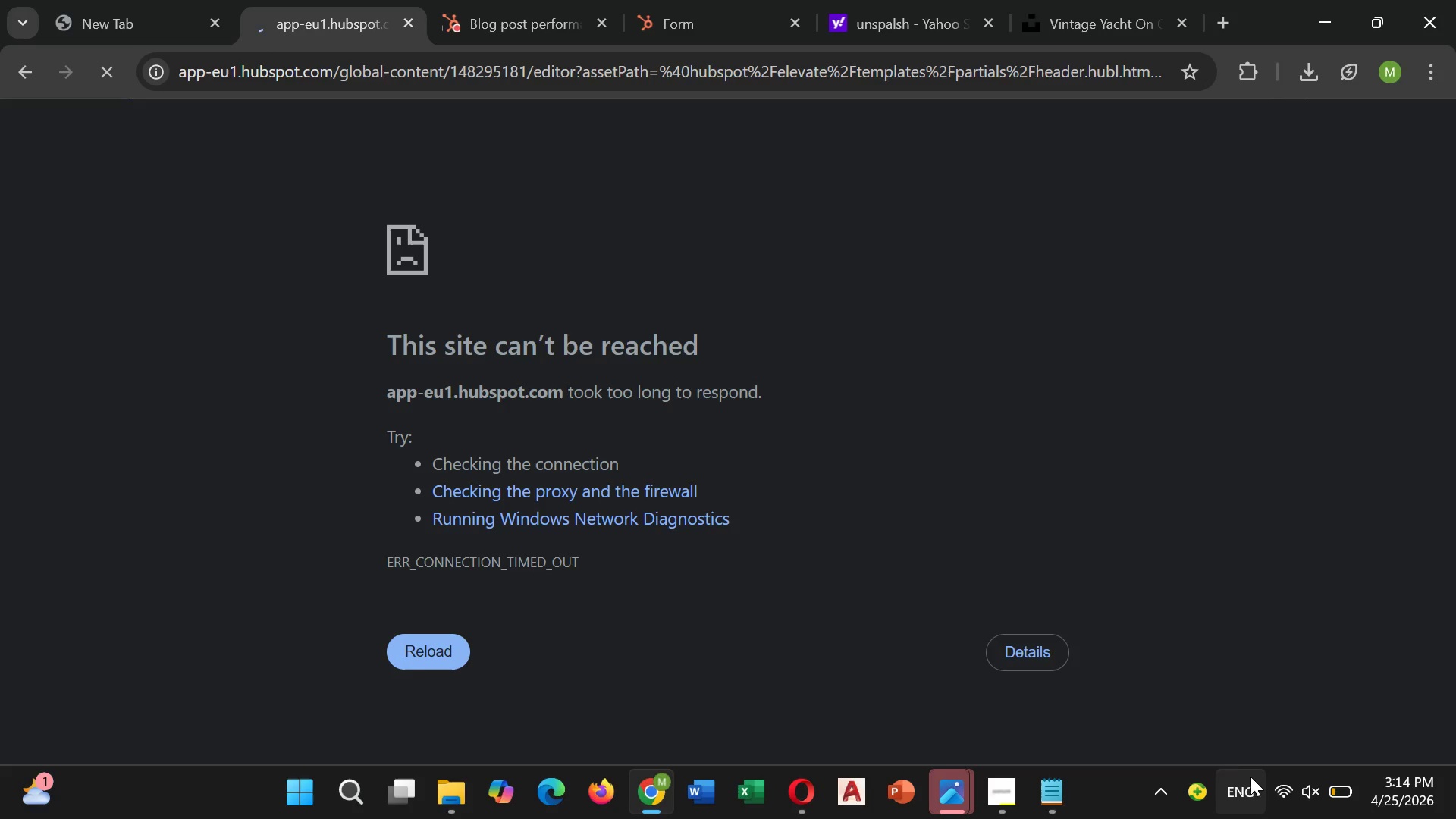 
left_click([1276, 786])
 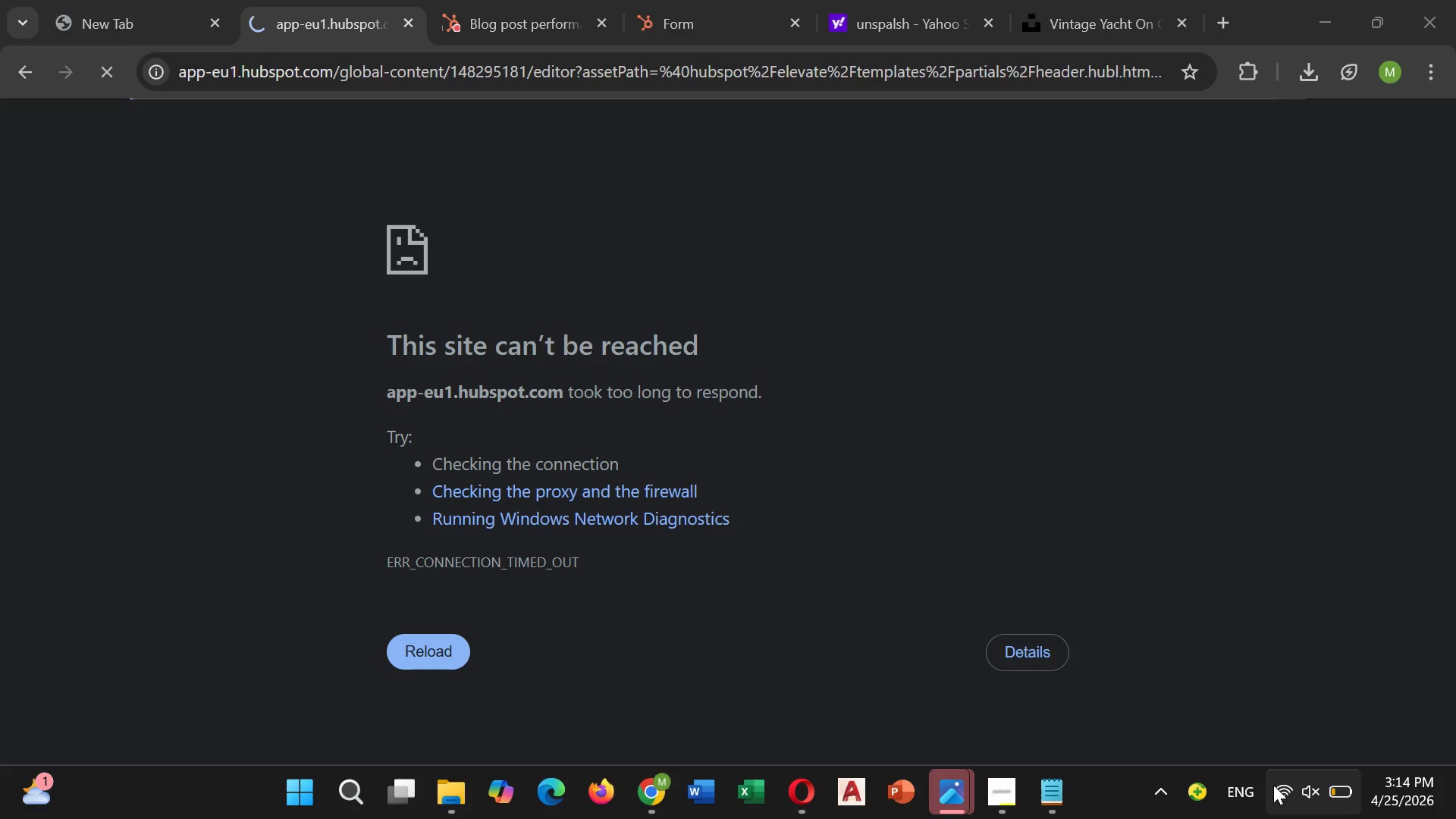 
left_click([1281, 787])
 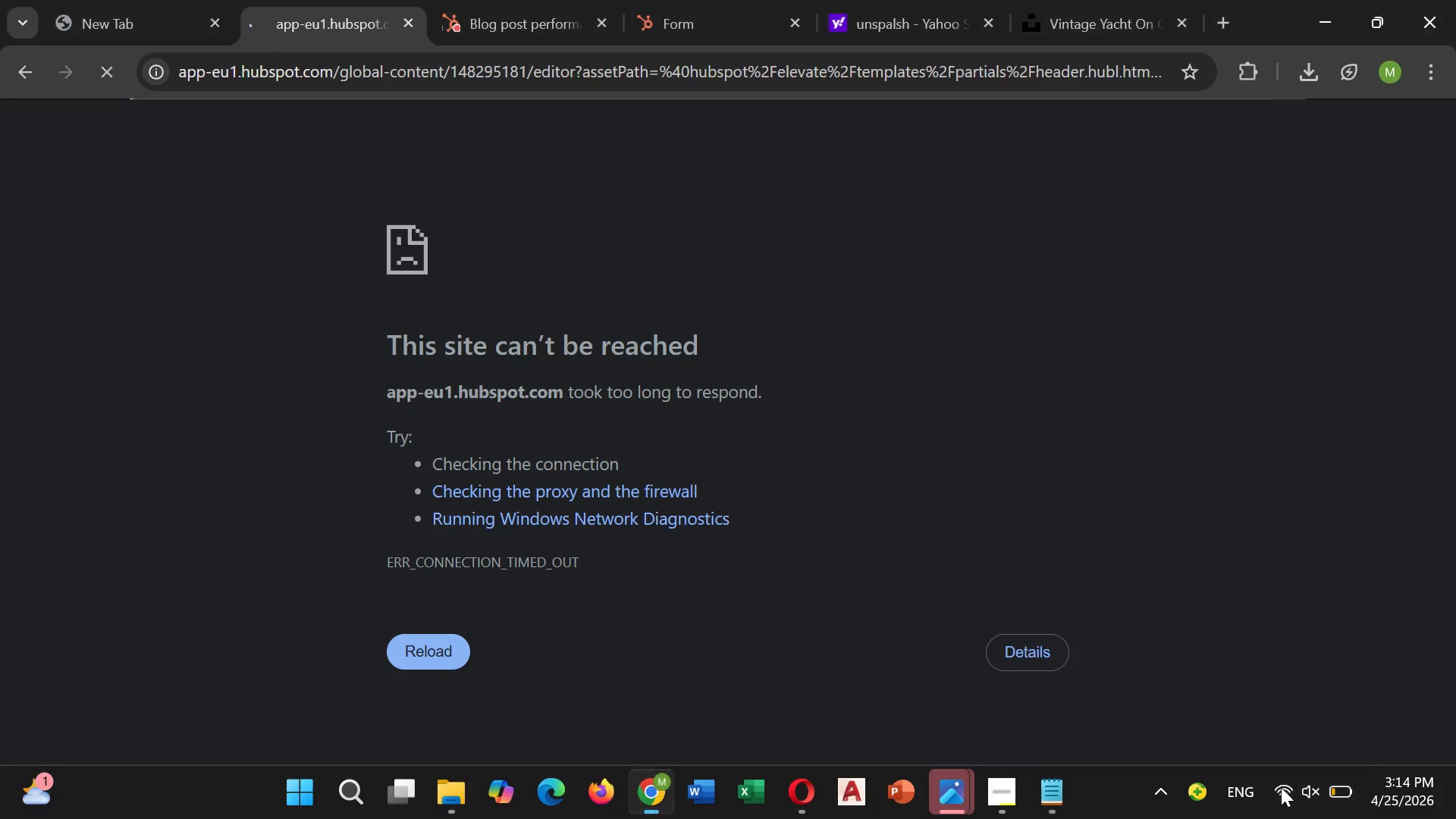 
left_click([1281, 787])
 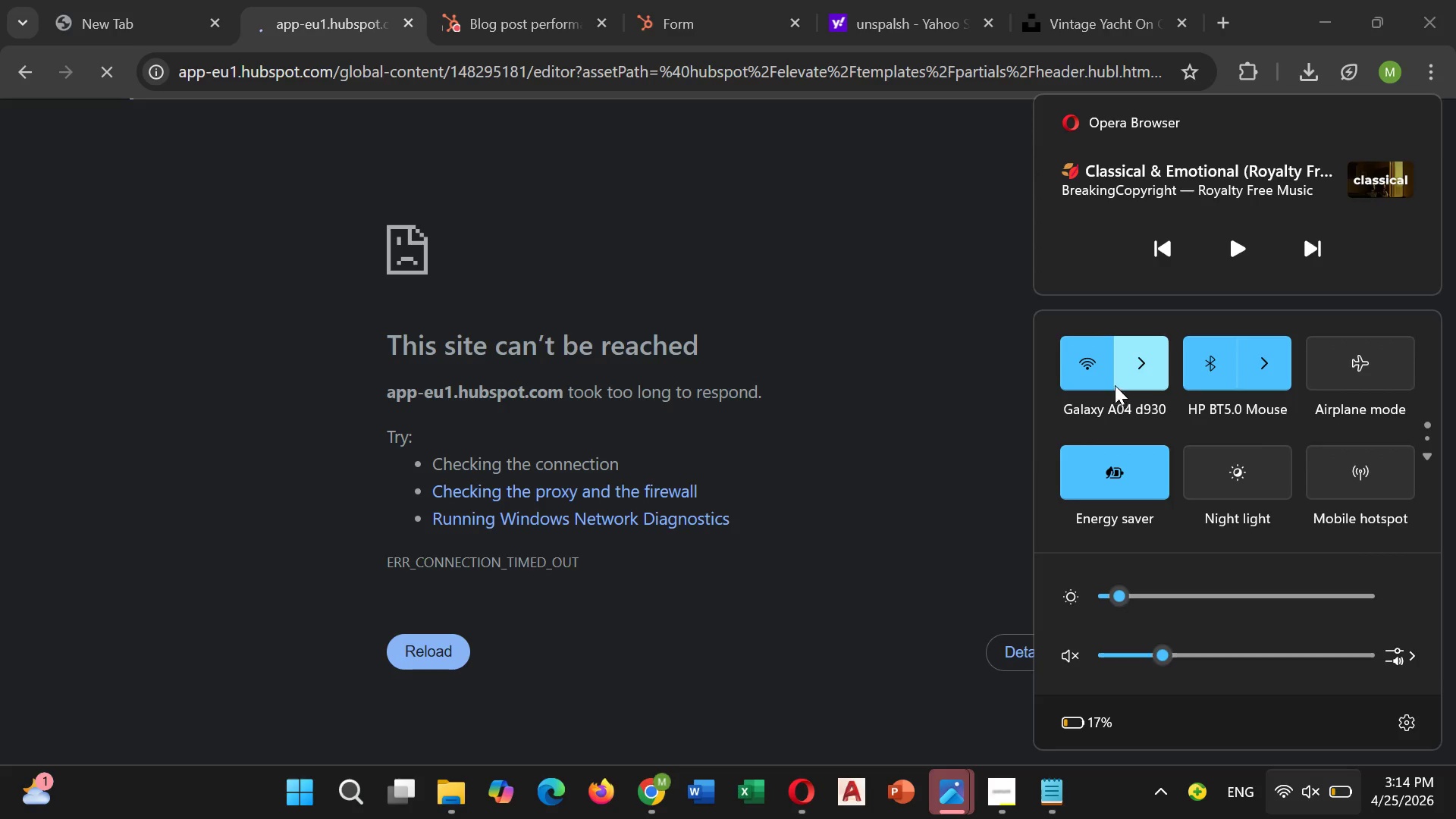 
left_click([1128, 370])
 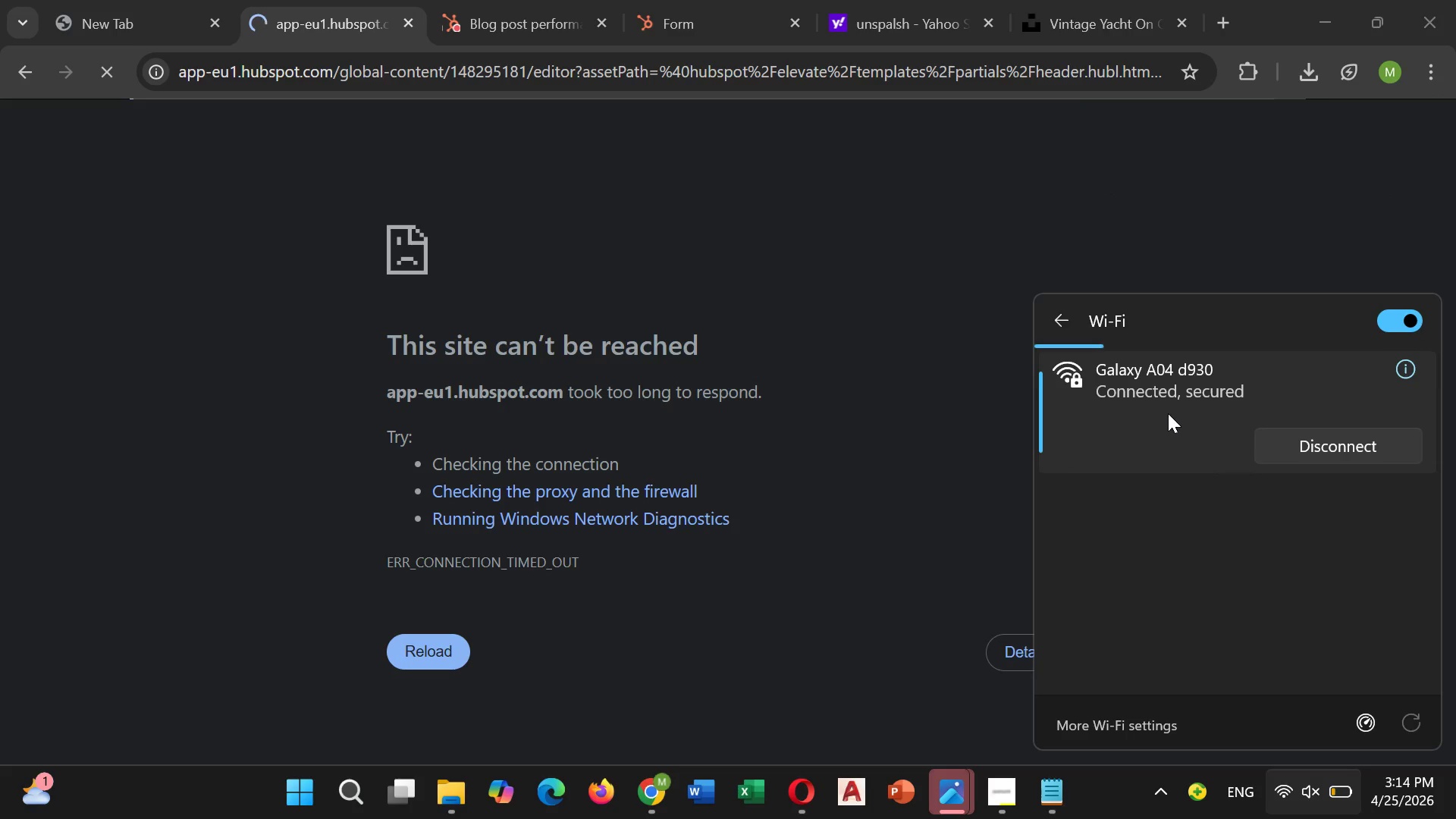 
left_click([965, 534])
 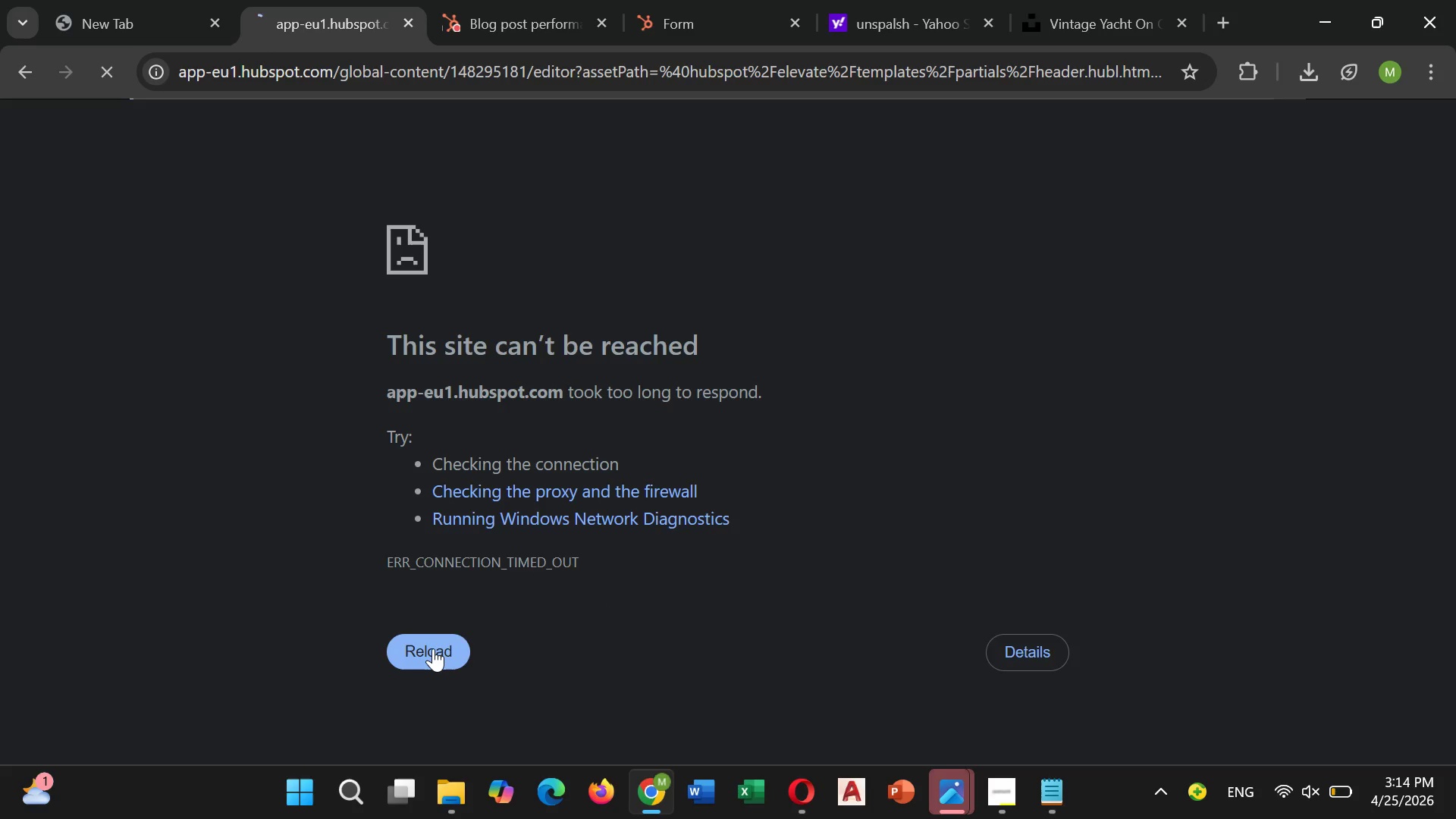 
double_click([433, 648])
 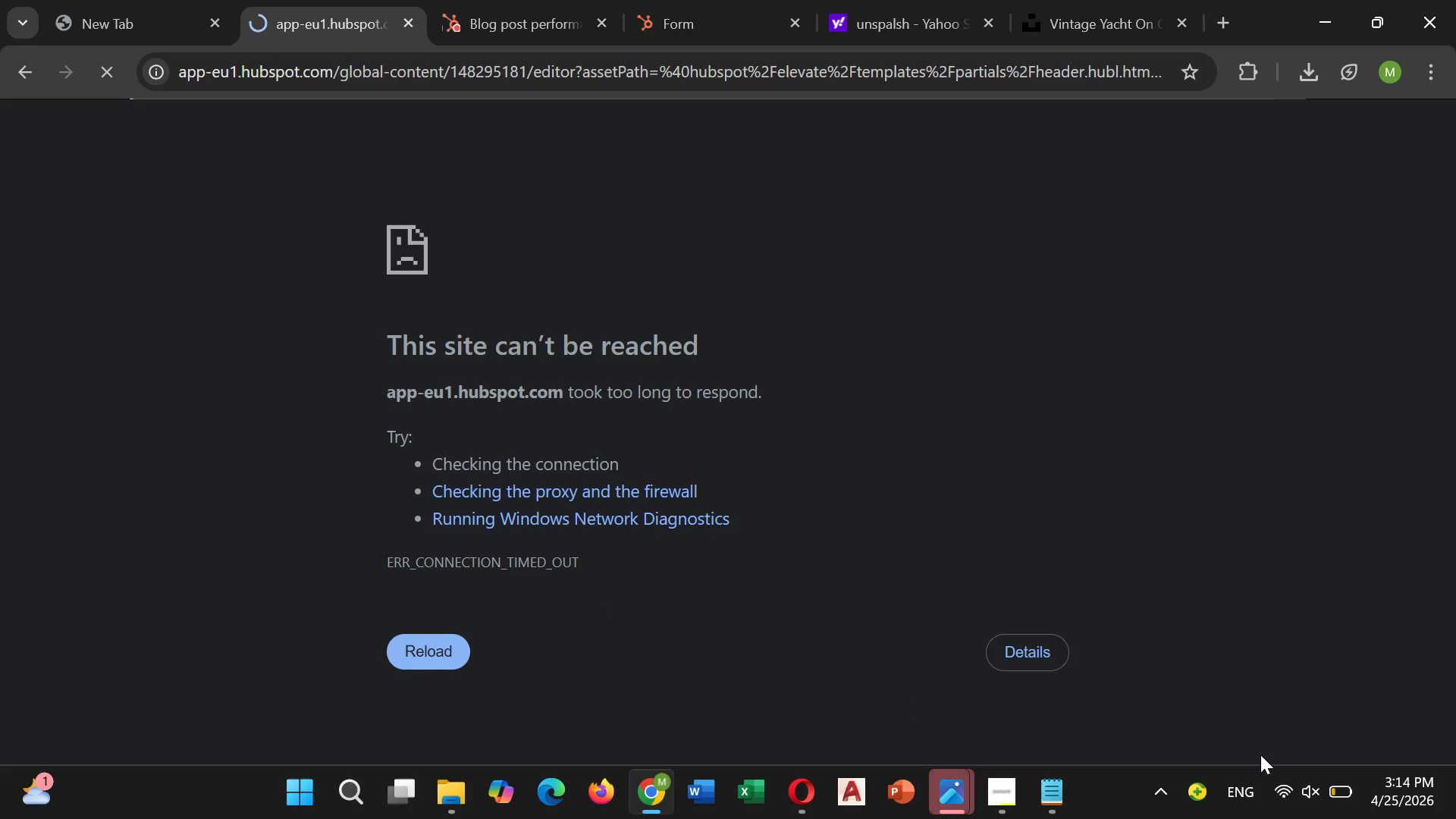 
left_click([1286, 790])
 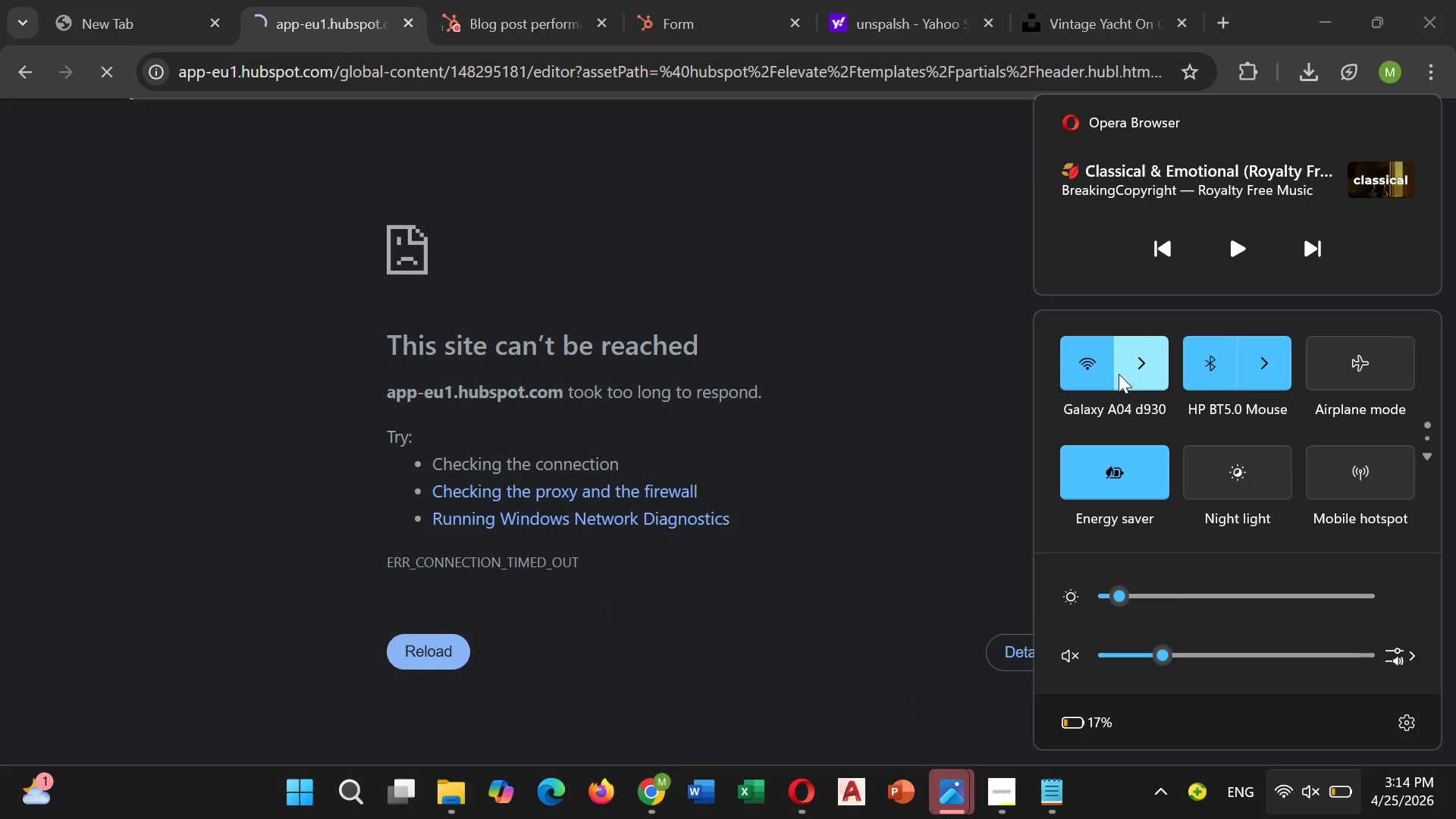 
left_click([1105, 380])
 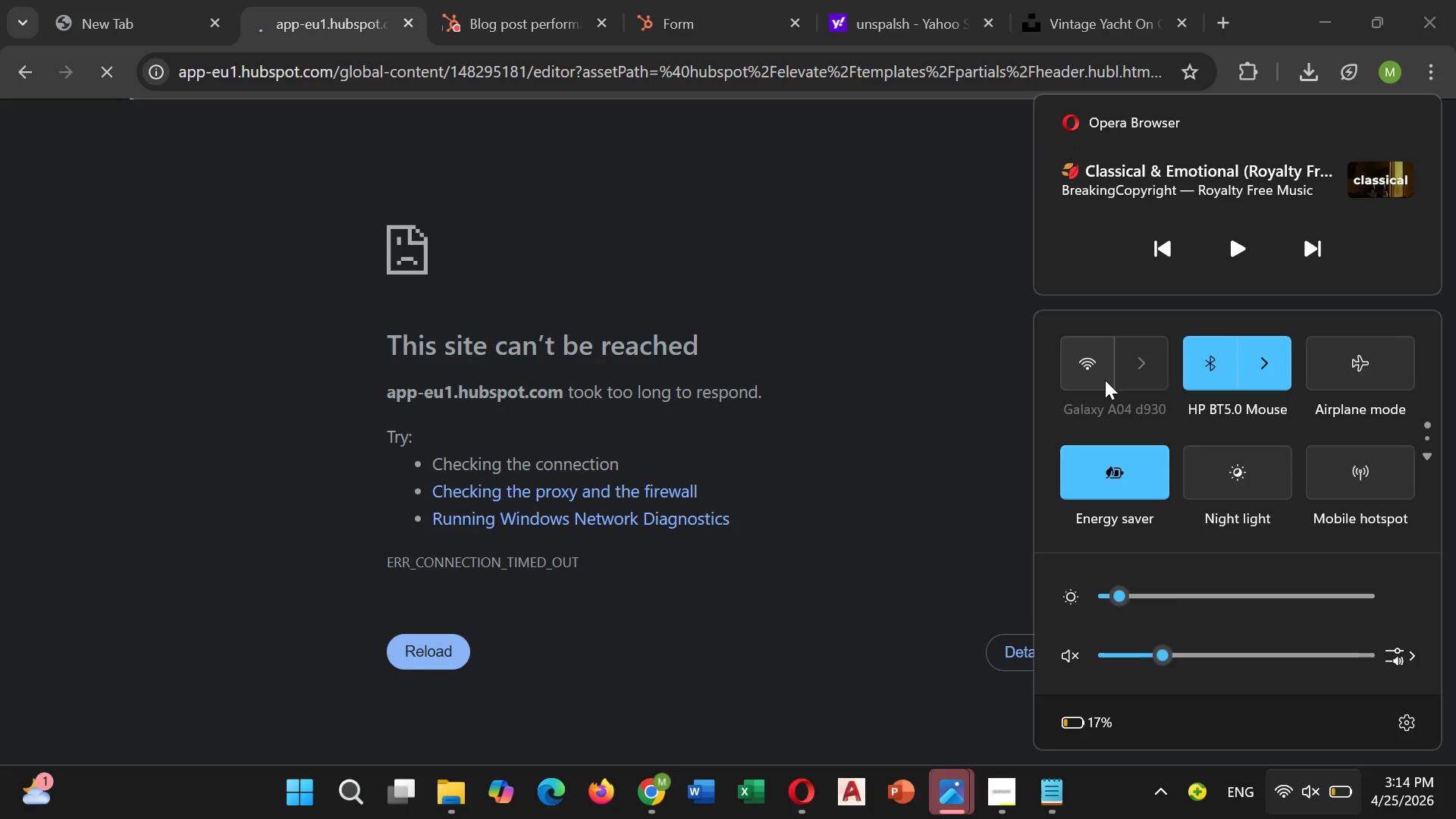 
left_click([1104, 380])
 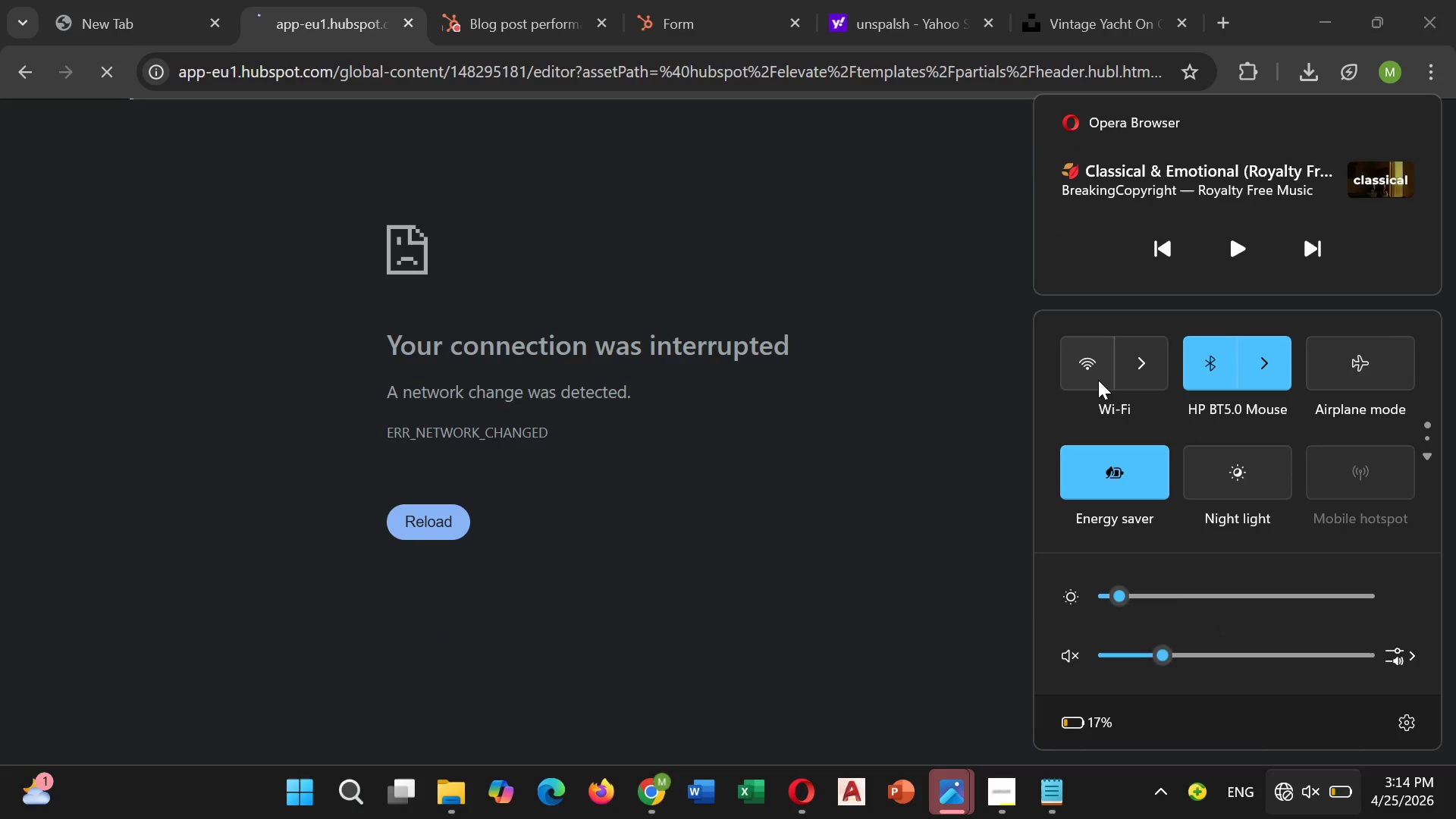 
left_click([1098, 380])
 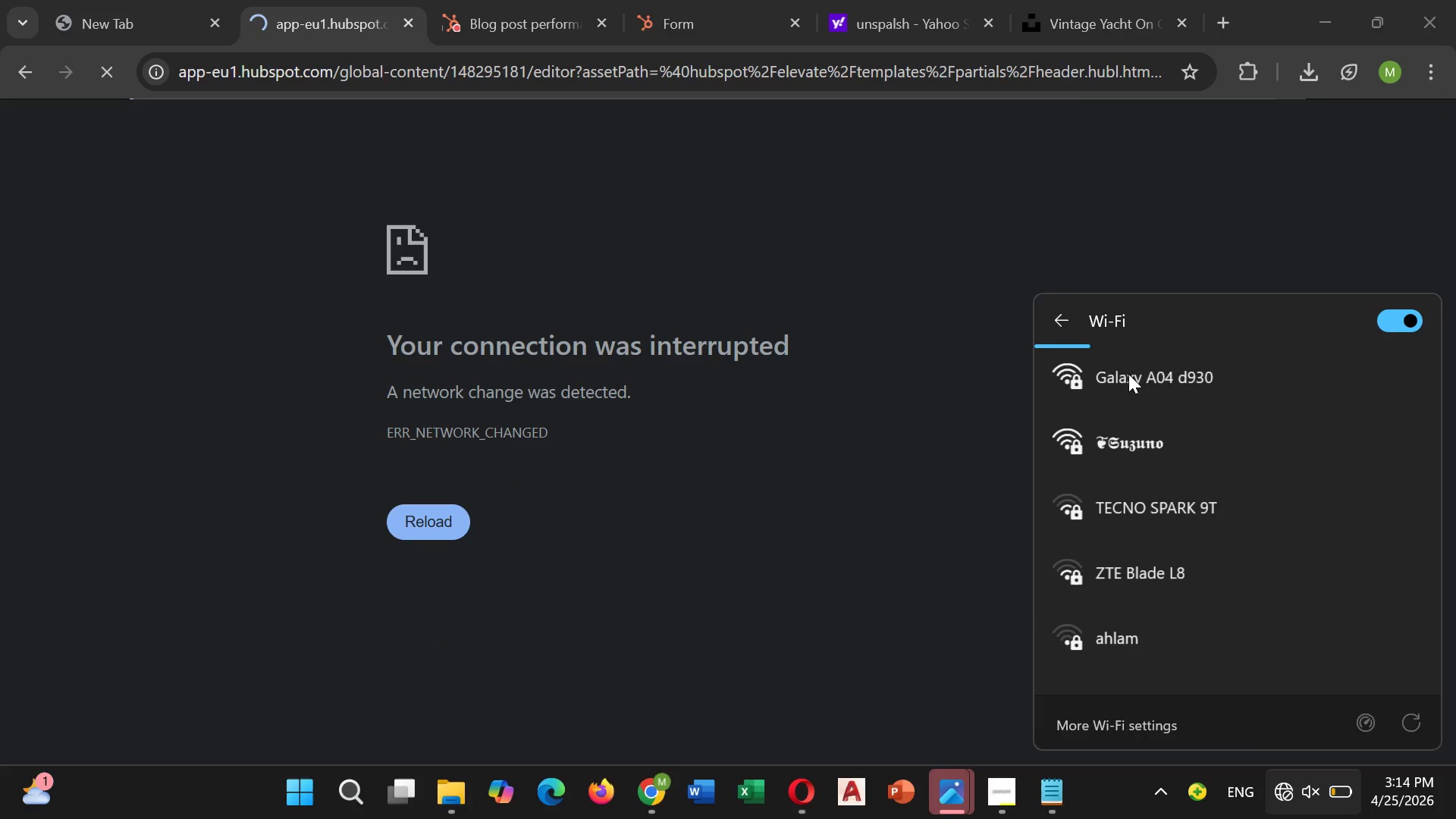 
left_click([1128, 374])
 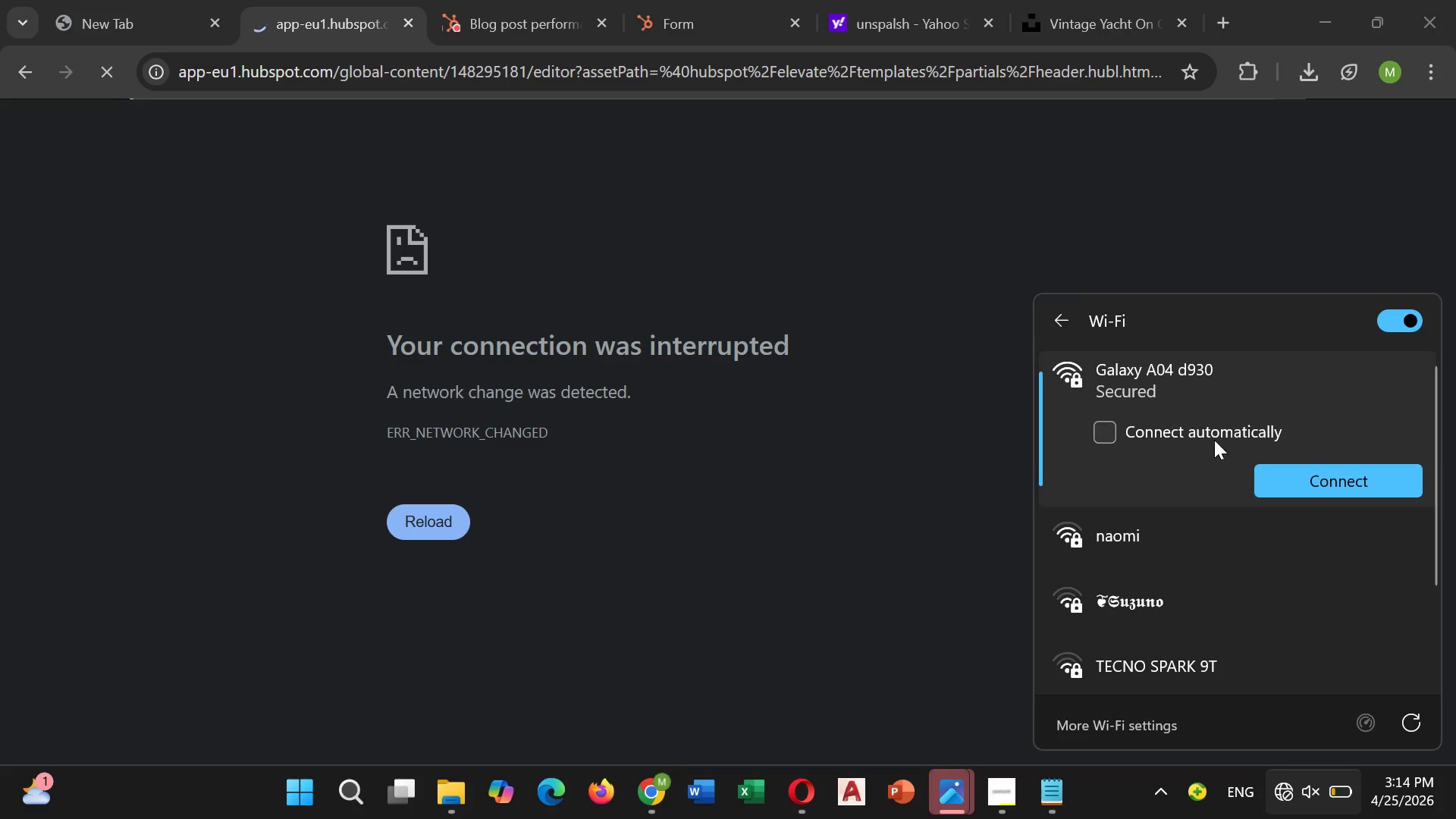 
mouse_move([1232, 444])
 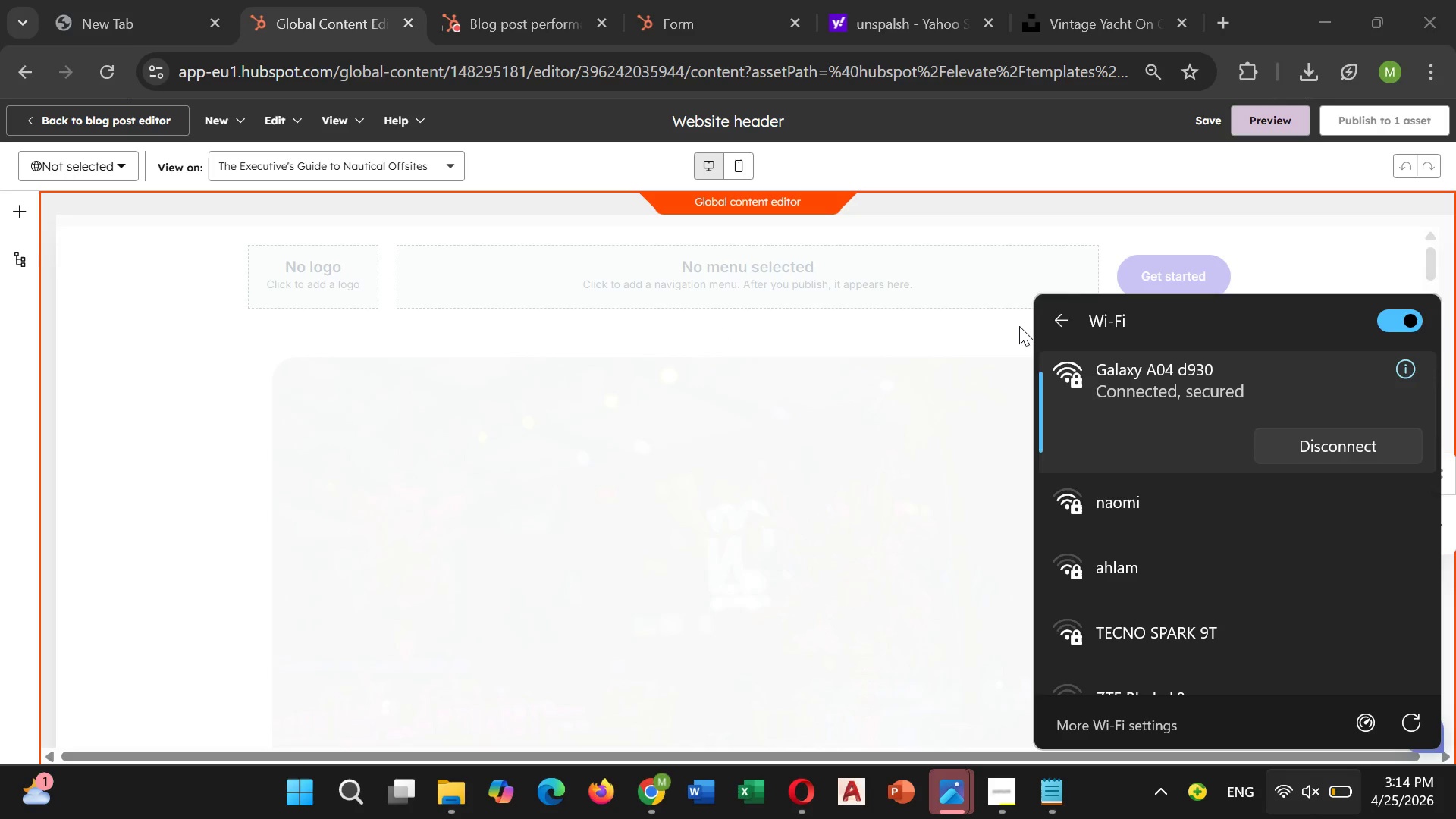 
left_click([585, 223])
 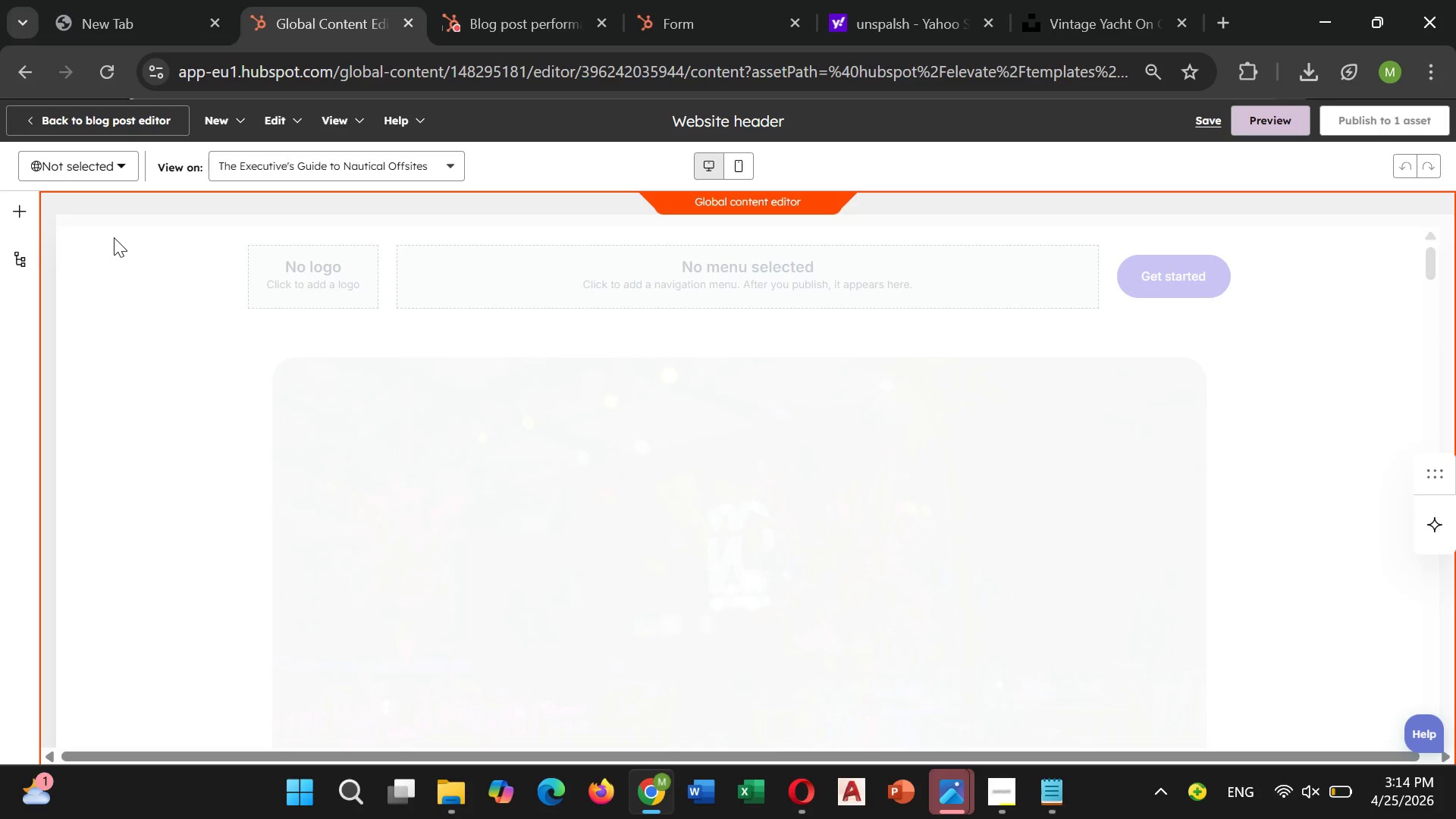 
scroll: coordinate [114, 237], scroll_direction: down, amount: 3.0
 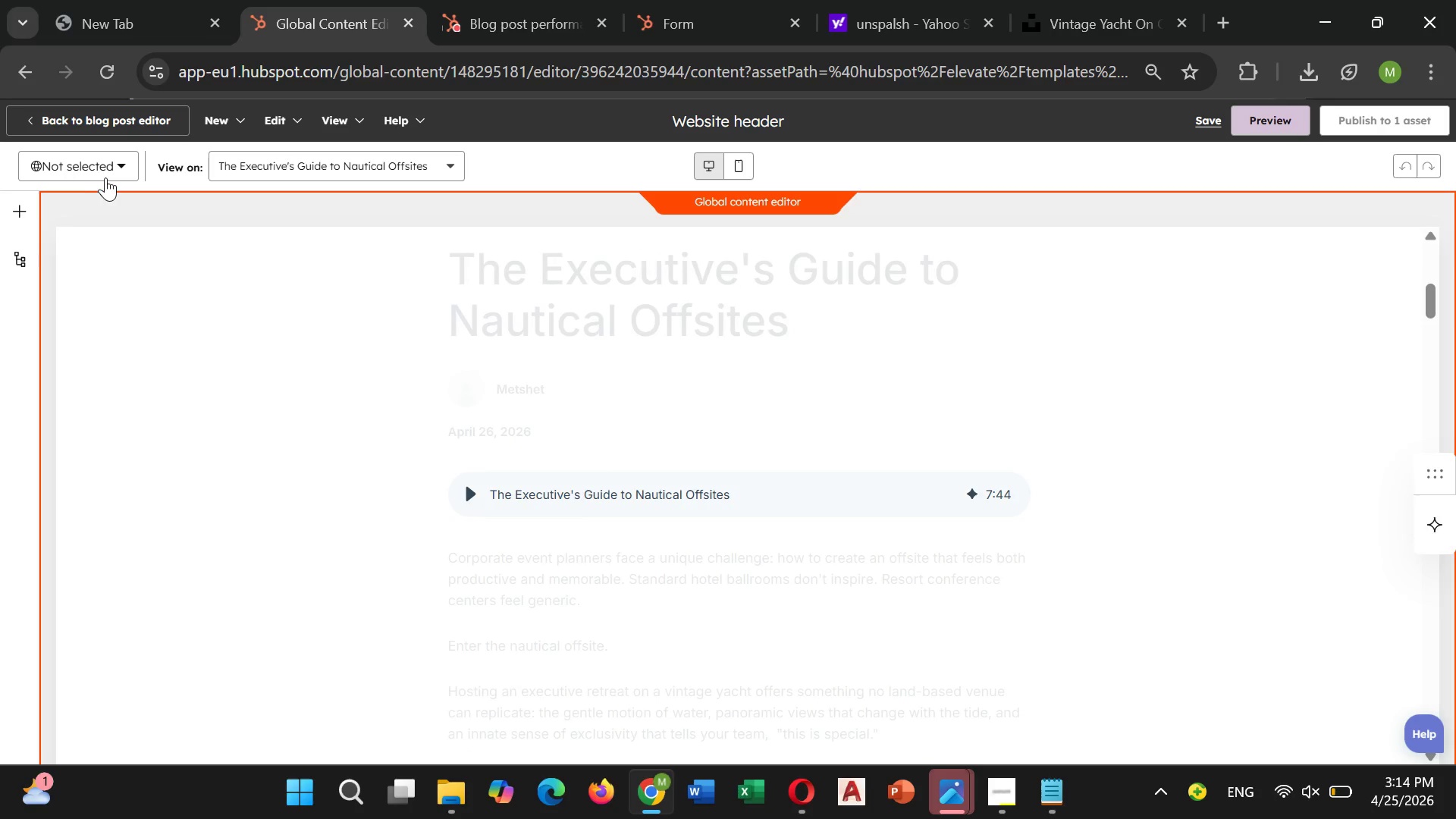 
left_click([112, 165])
 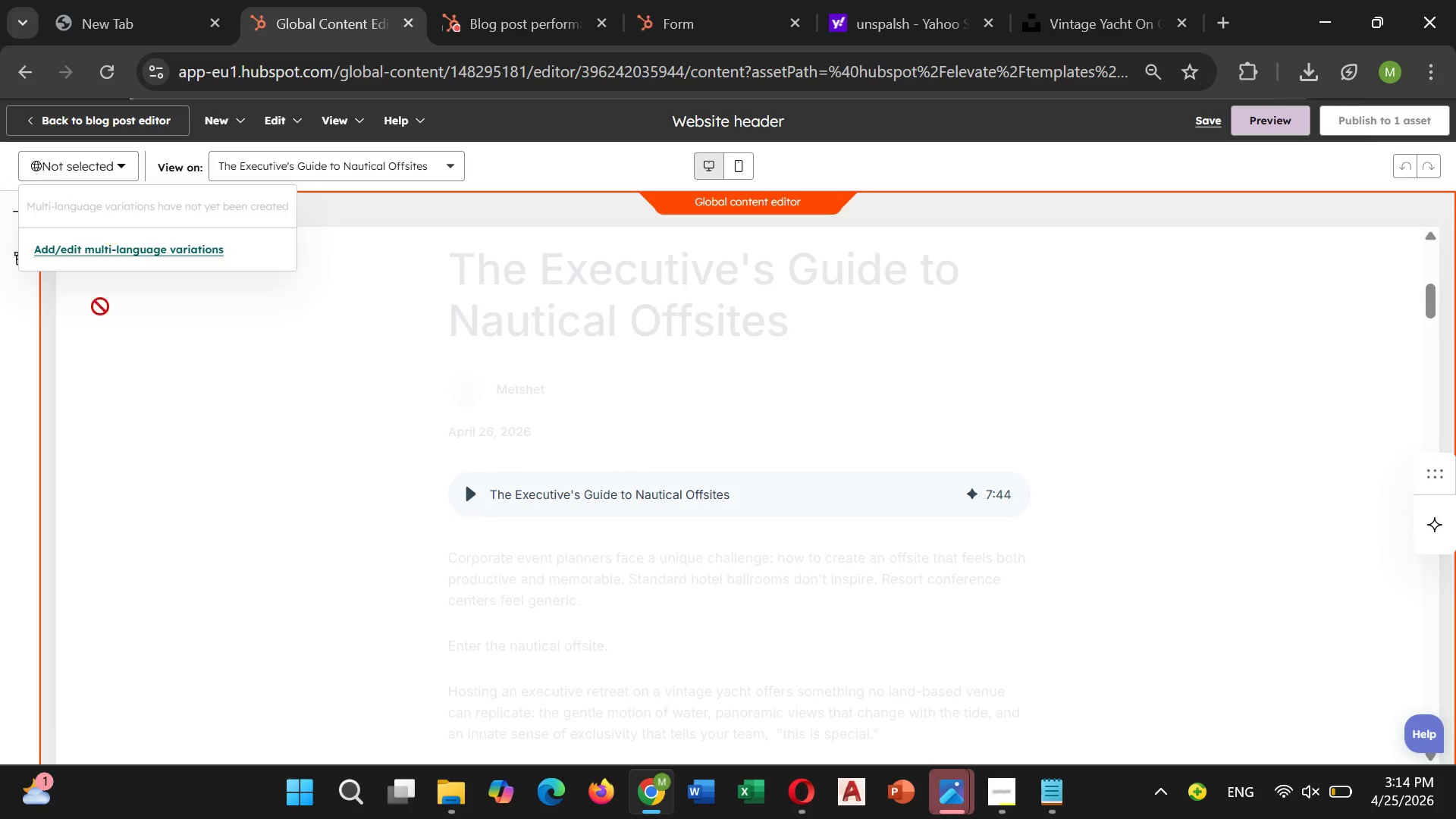 
left_click([96, 403])
 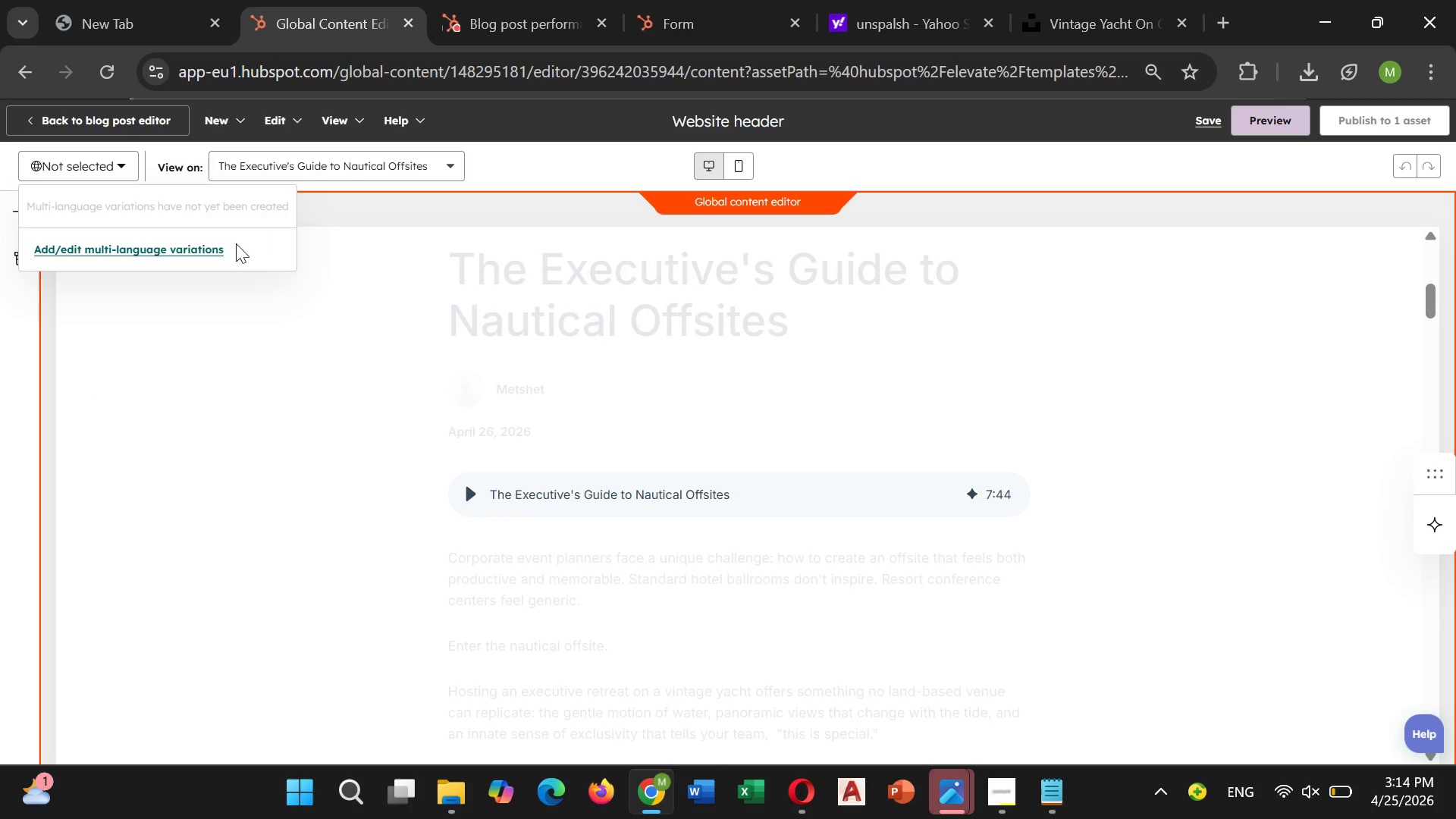 
left_click([375, 328])
 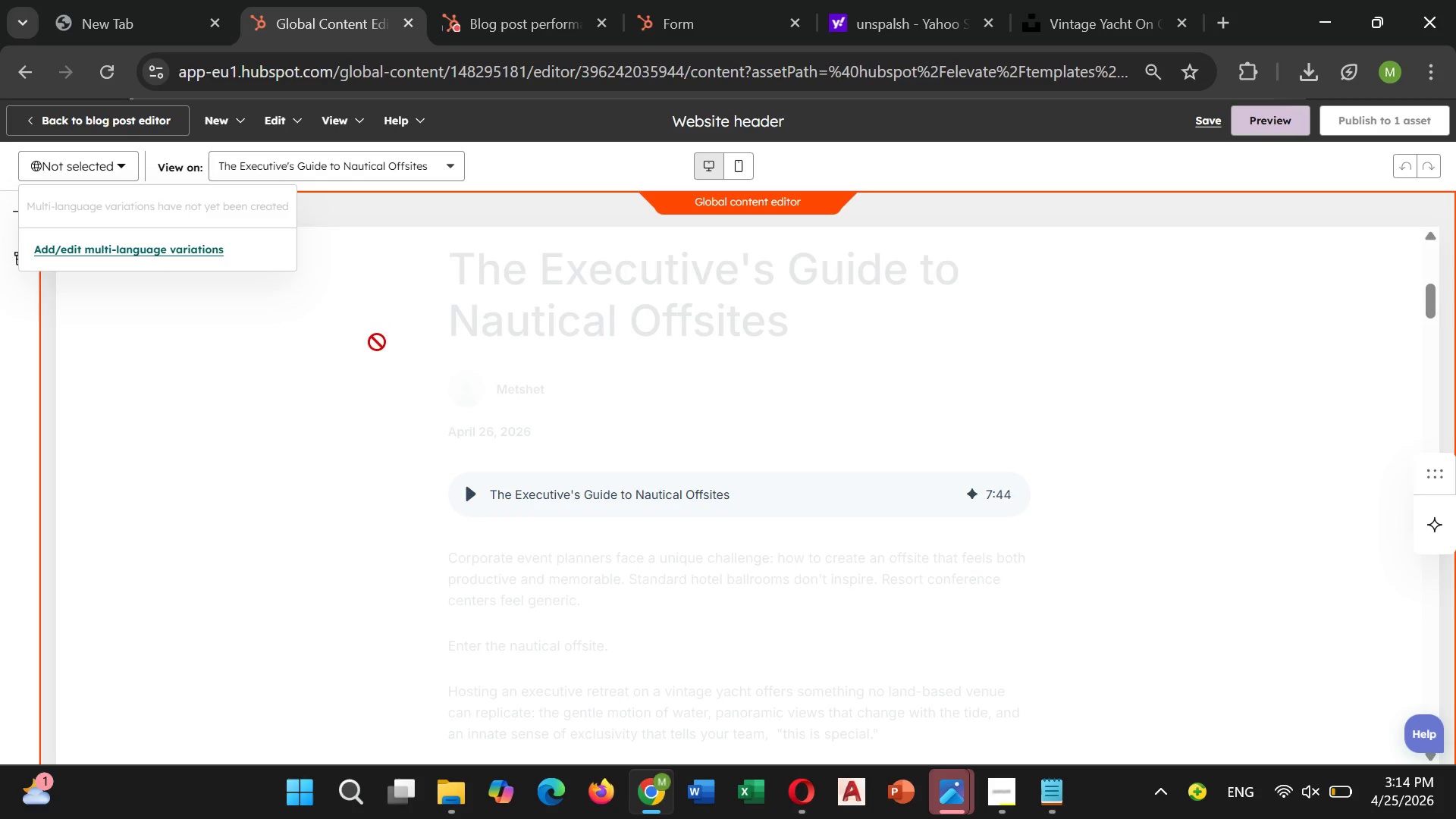 
left_click([377, 346])
 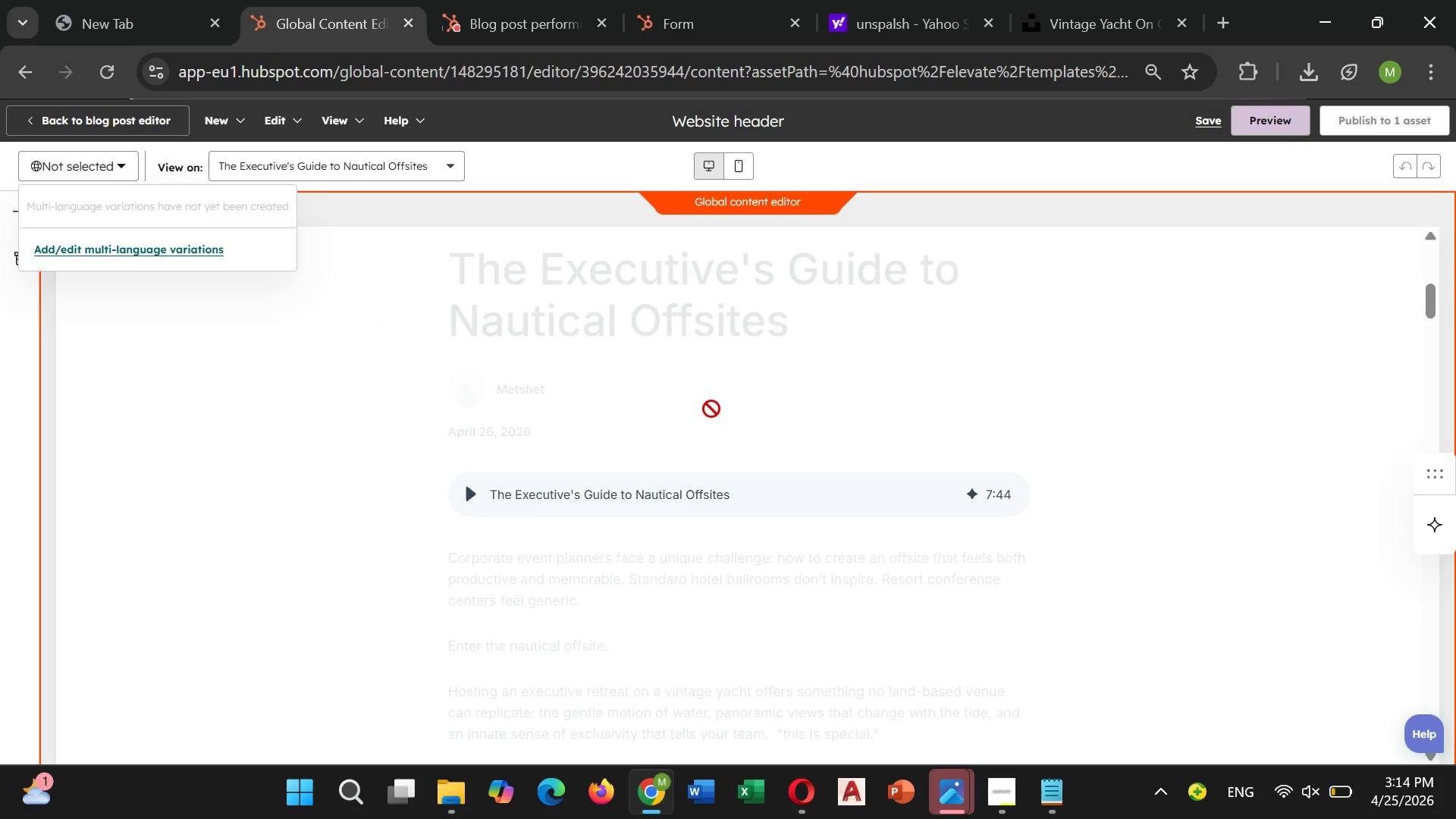 
scroll: coordinate [711, 408], scroll_direction: down, amount: 13.0
 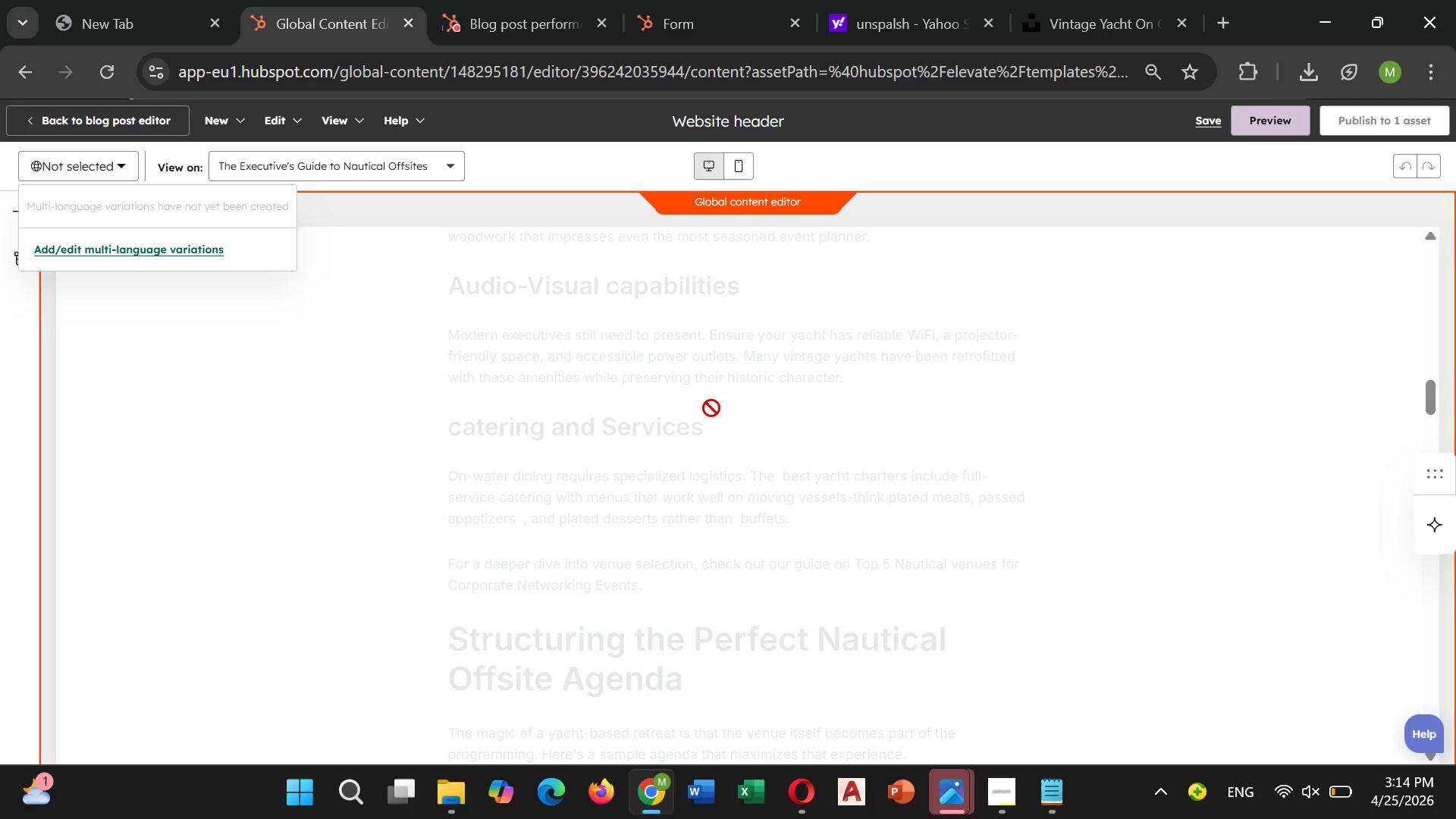 
scroll: coordinate [711, 408], scroll_direction: up, amount: 2.0
 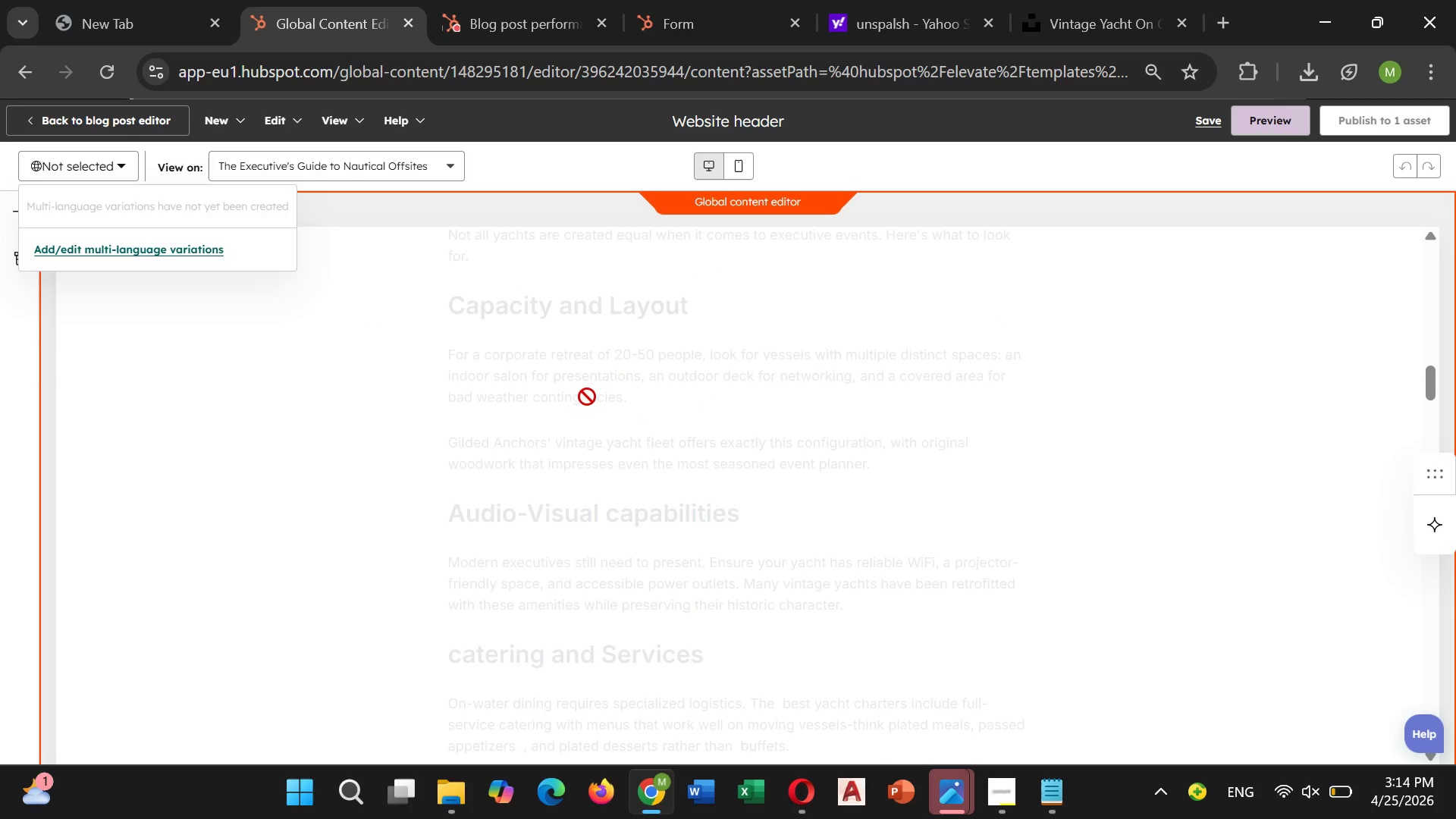 
left_click([582, 395])
 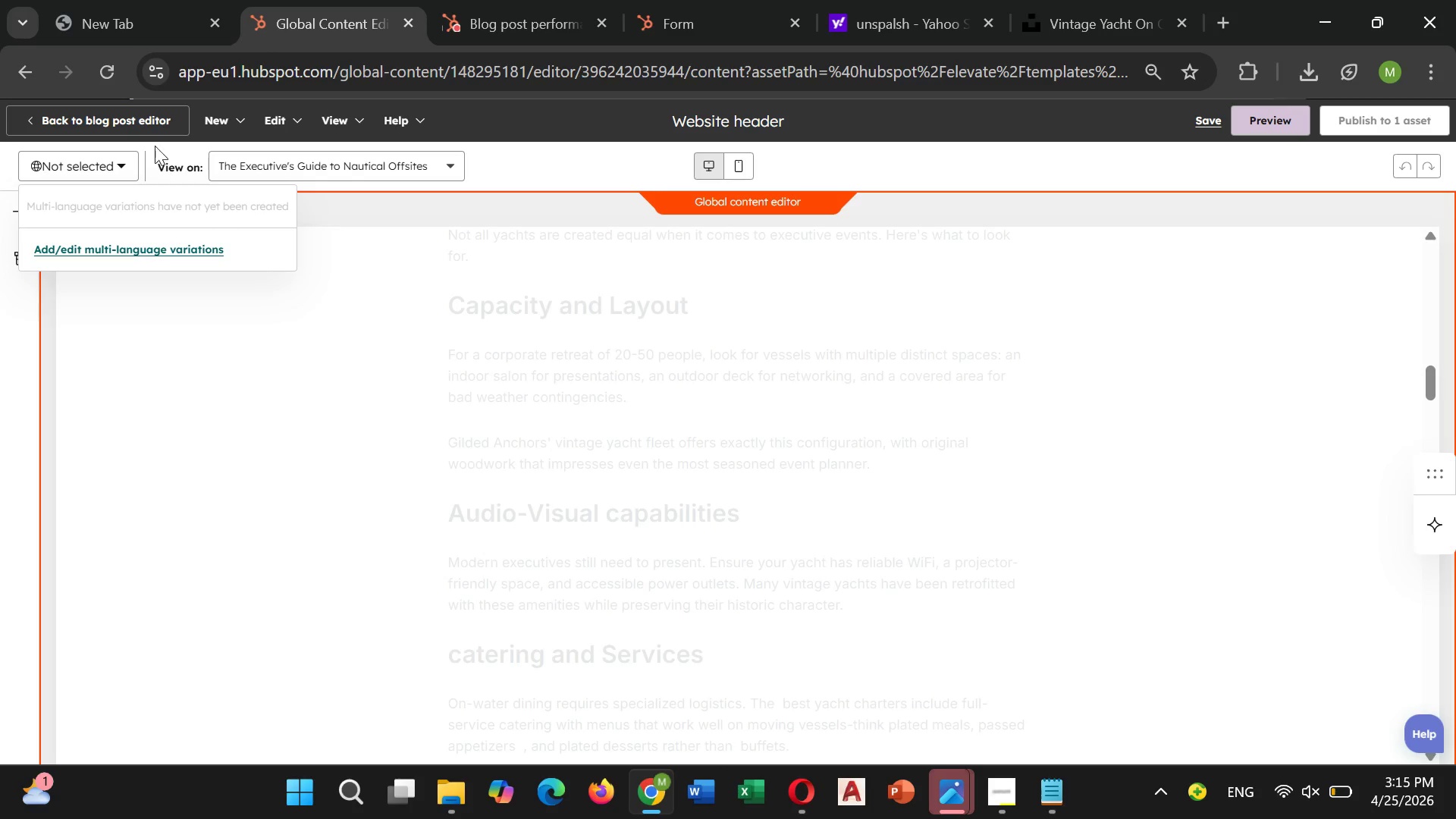 
left_click([133, 125])
 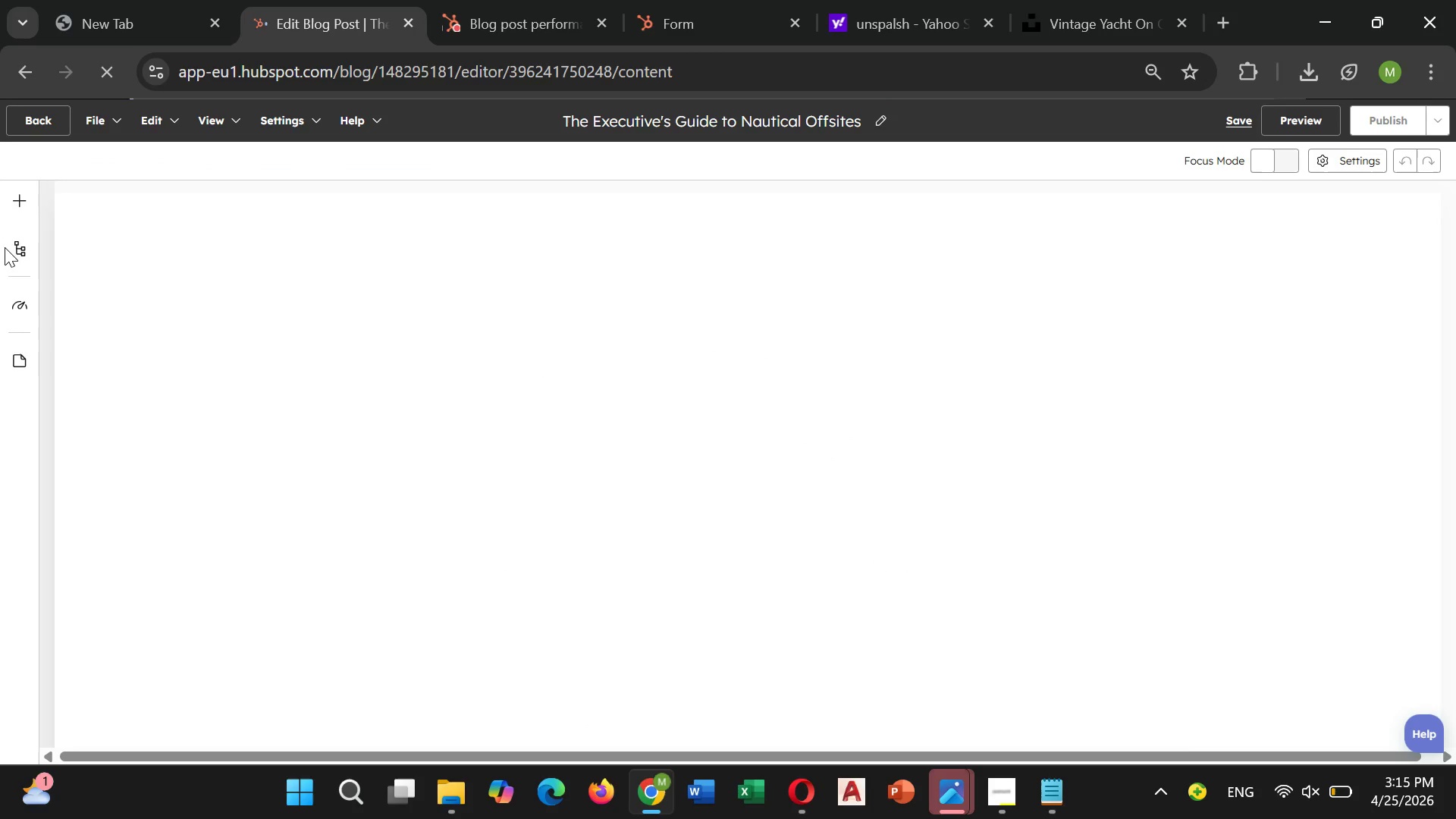 
left_click([15, 308])
 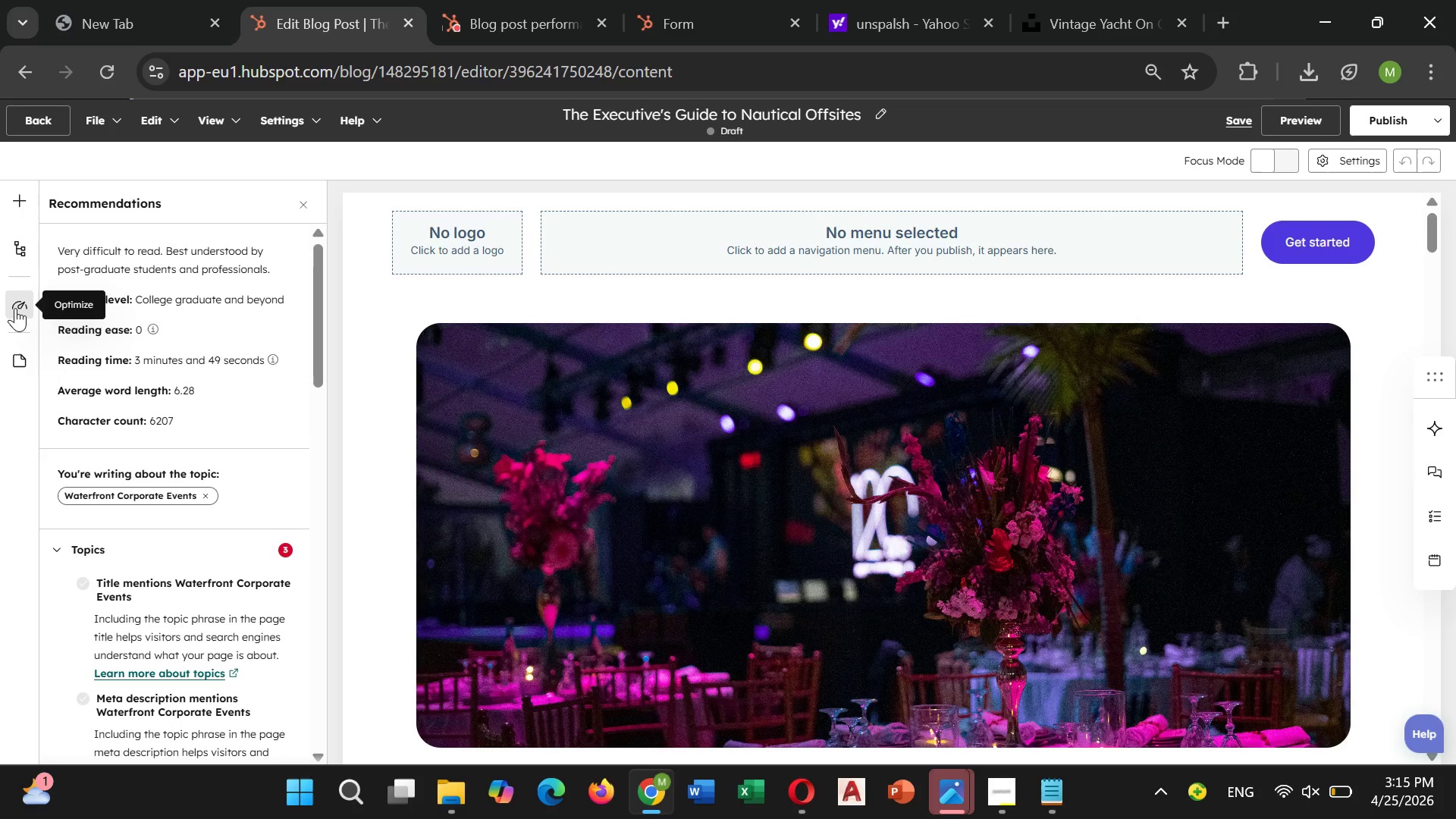 
scroll: coordinate [145, 455], scroll_direction: down, amount: 19.0
 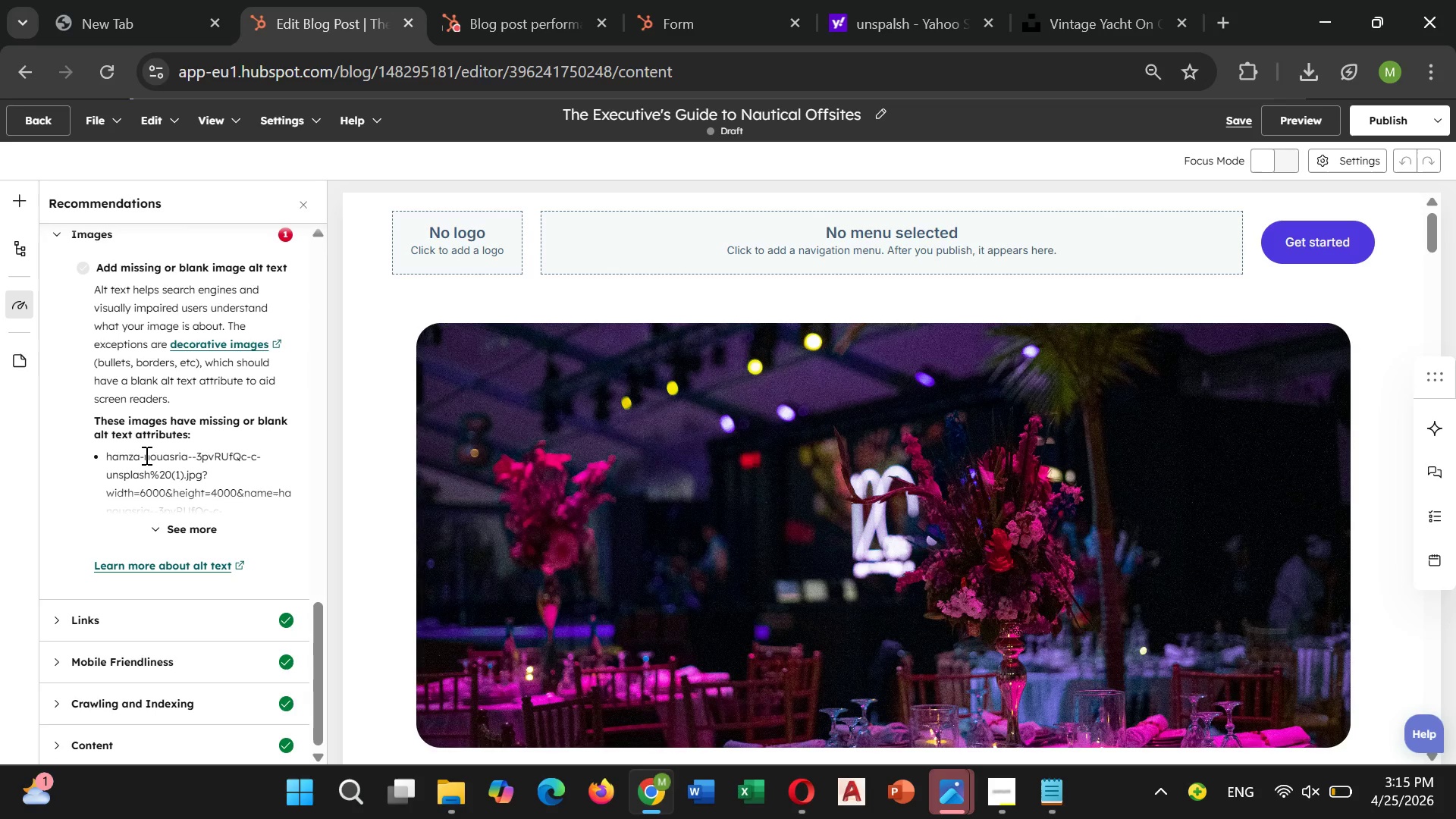 
scroll: coordinate [145, 455], scroll_direction: up, amount: 1.0
 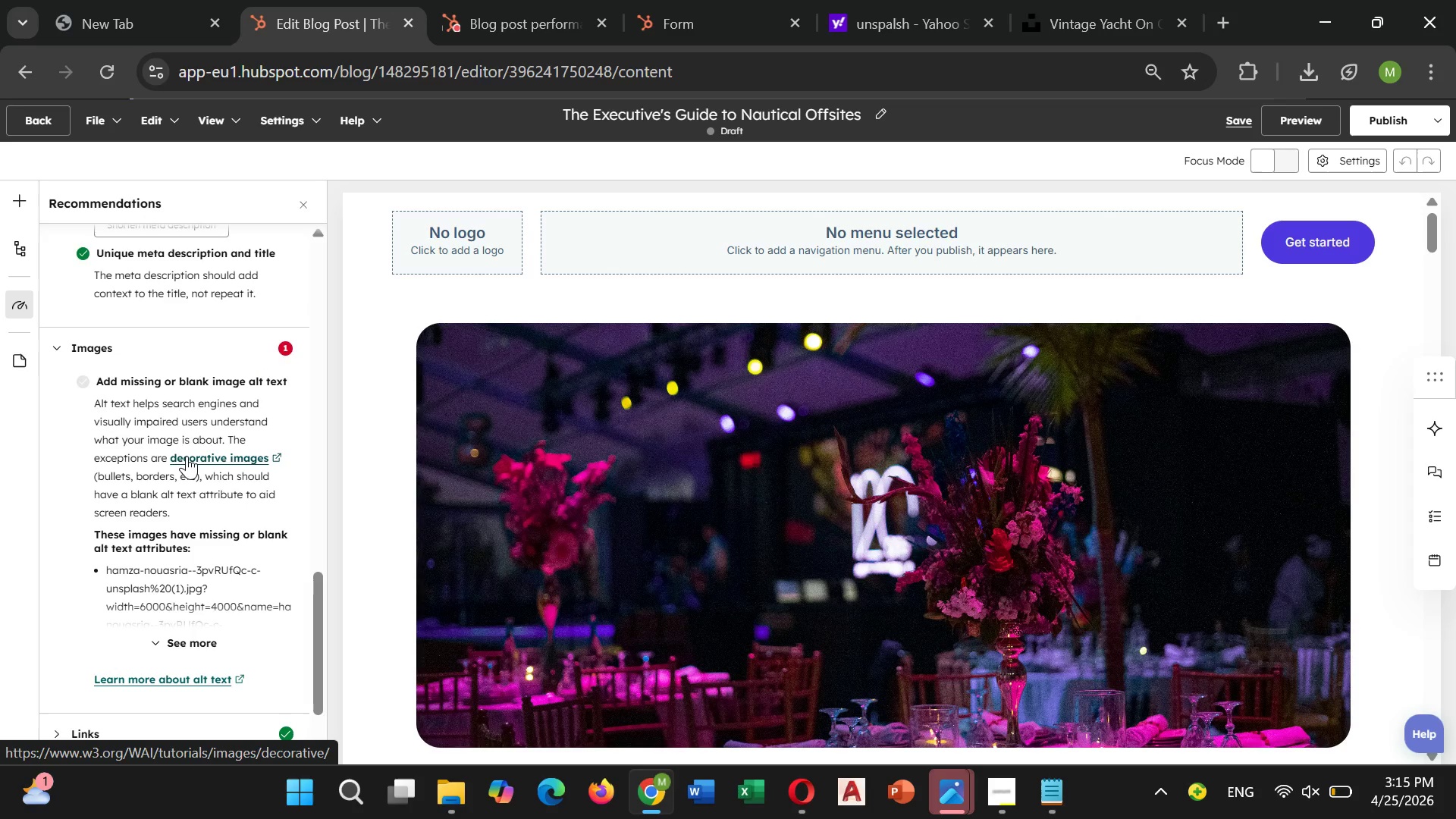 
left_click([186, 455])
 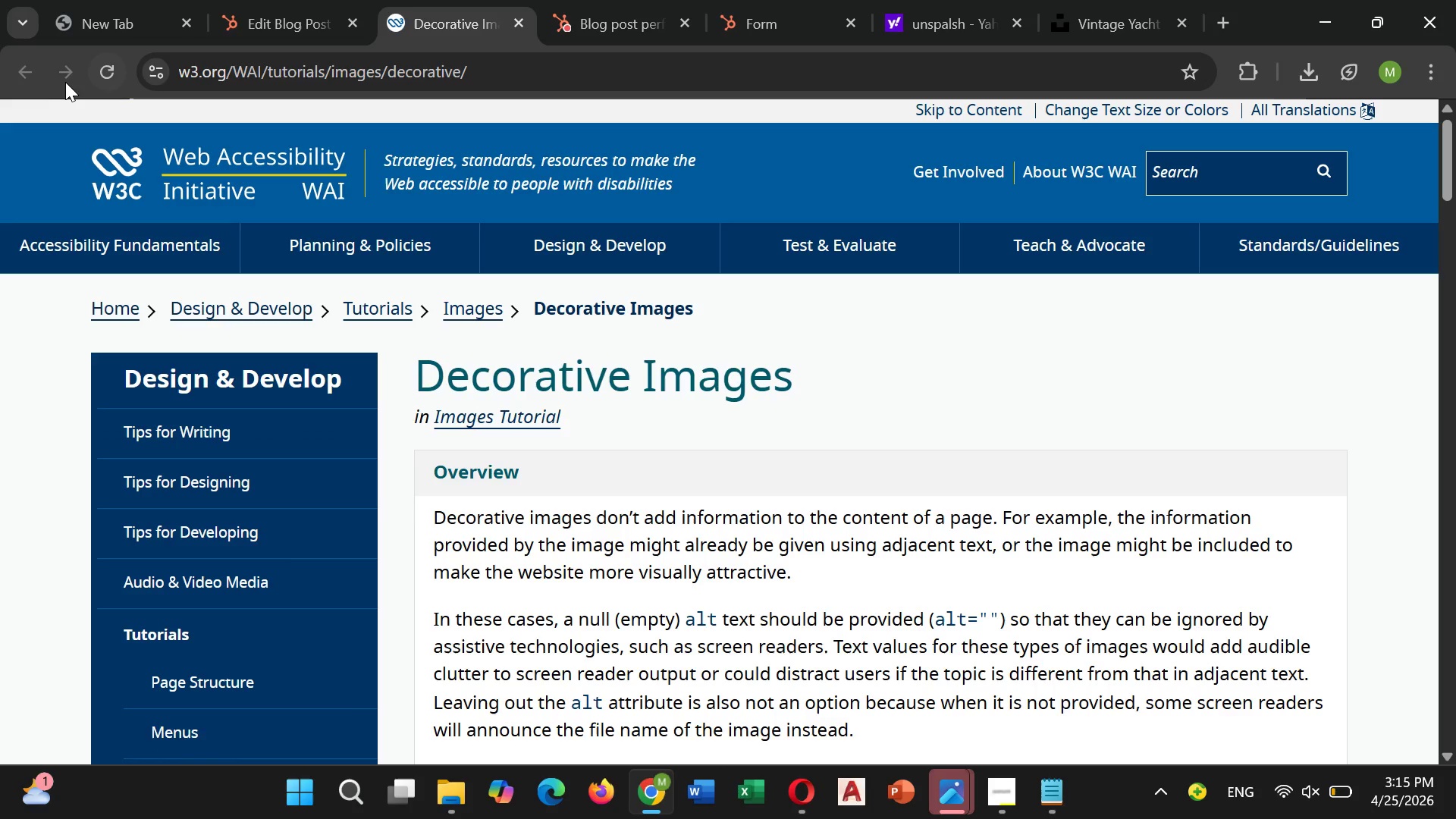 
wait(5.19)
 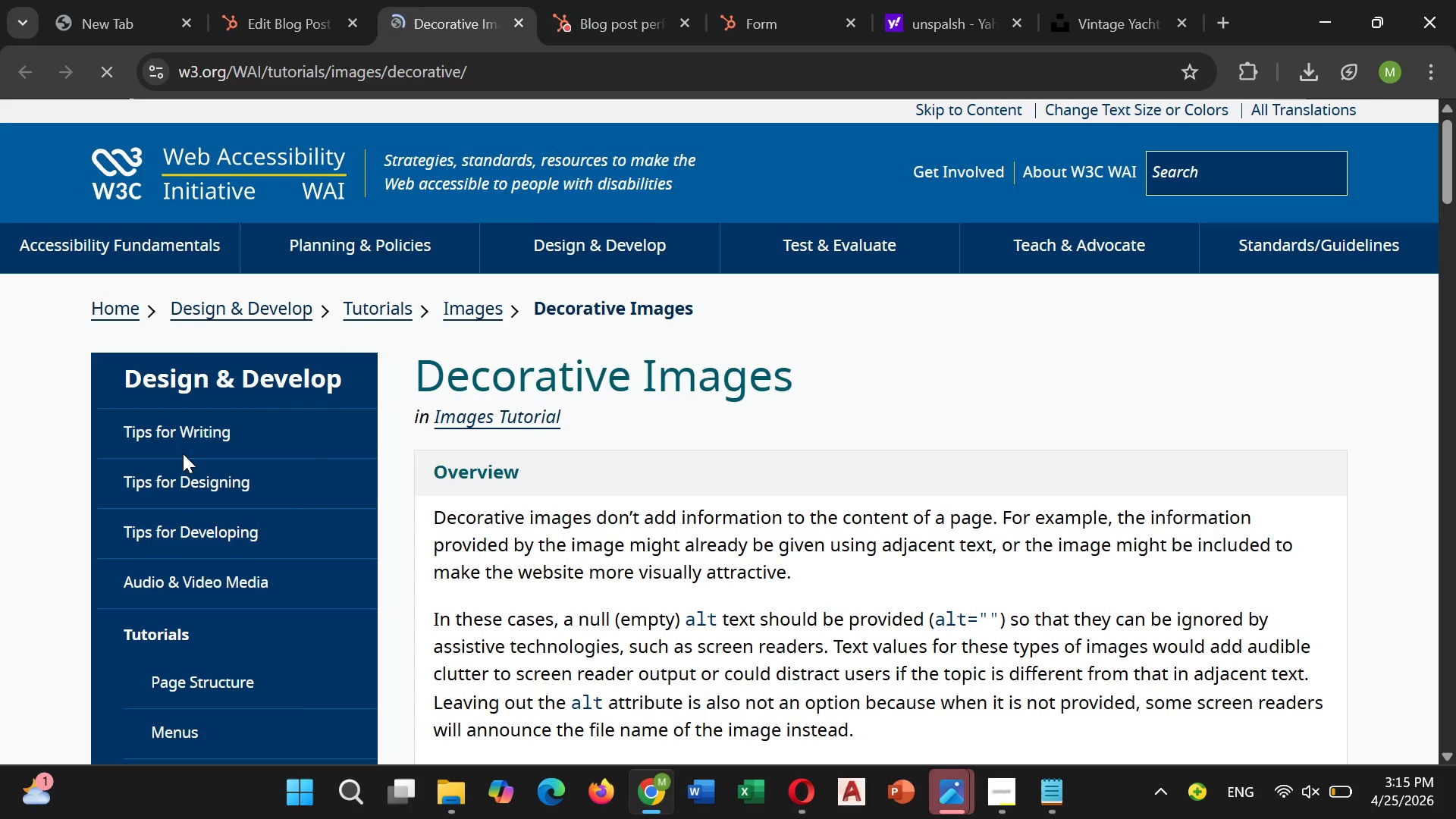 
left_click([328, 30])
 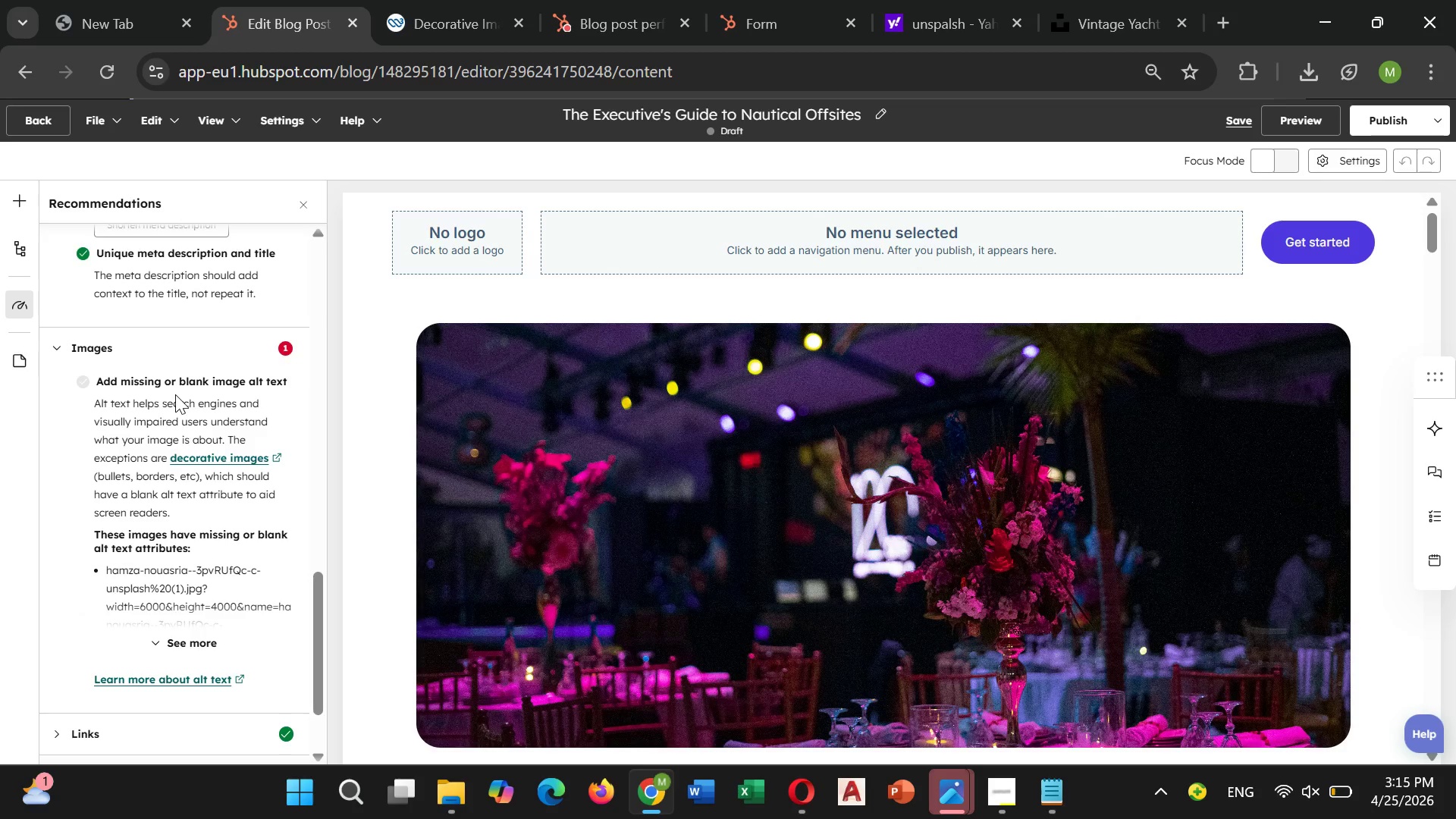 
scroll: coordinate [175, 394], scroll_direction: down, amount: 2.0
 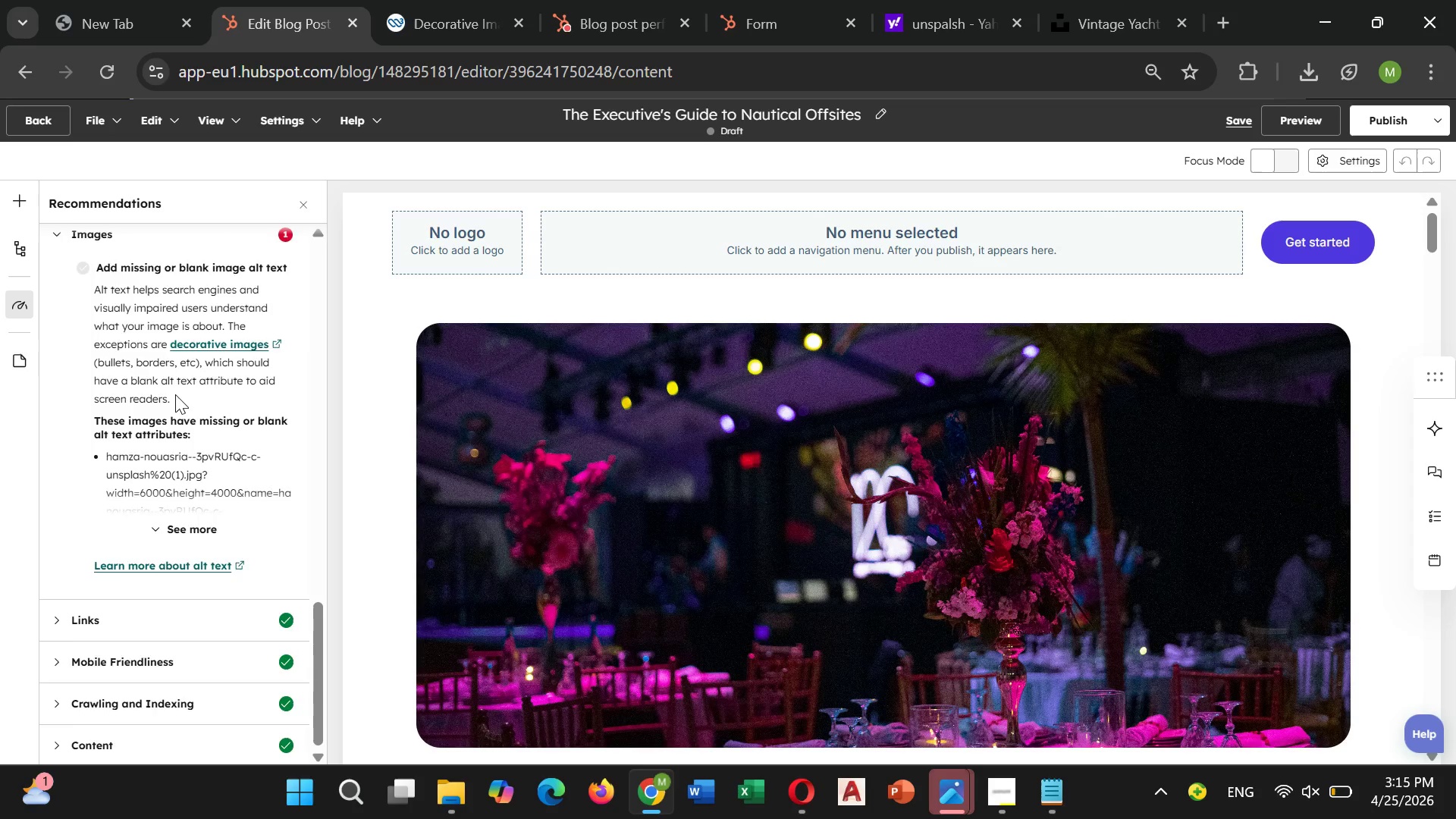 
scroll: coordinate [175, 393], scroll_direction: up, amount: 5.0
 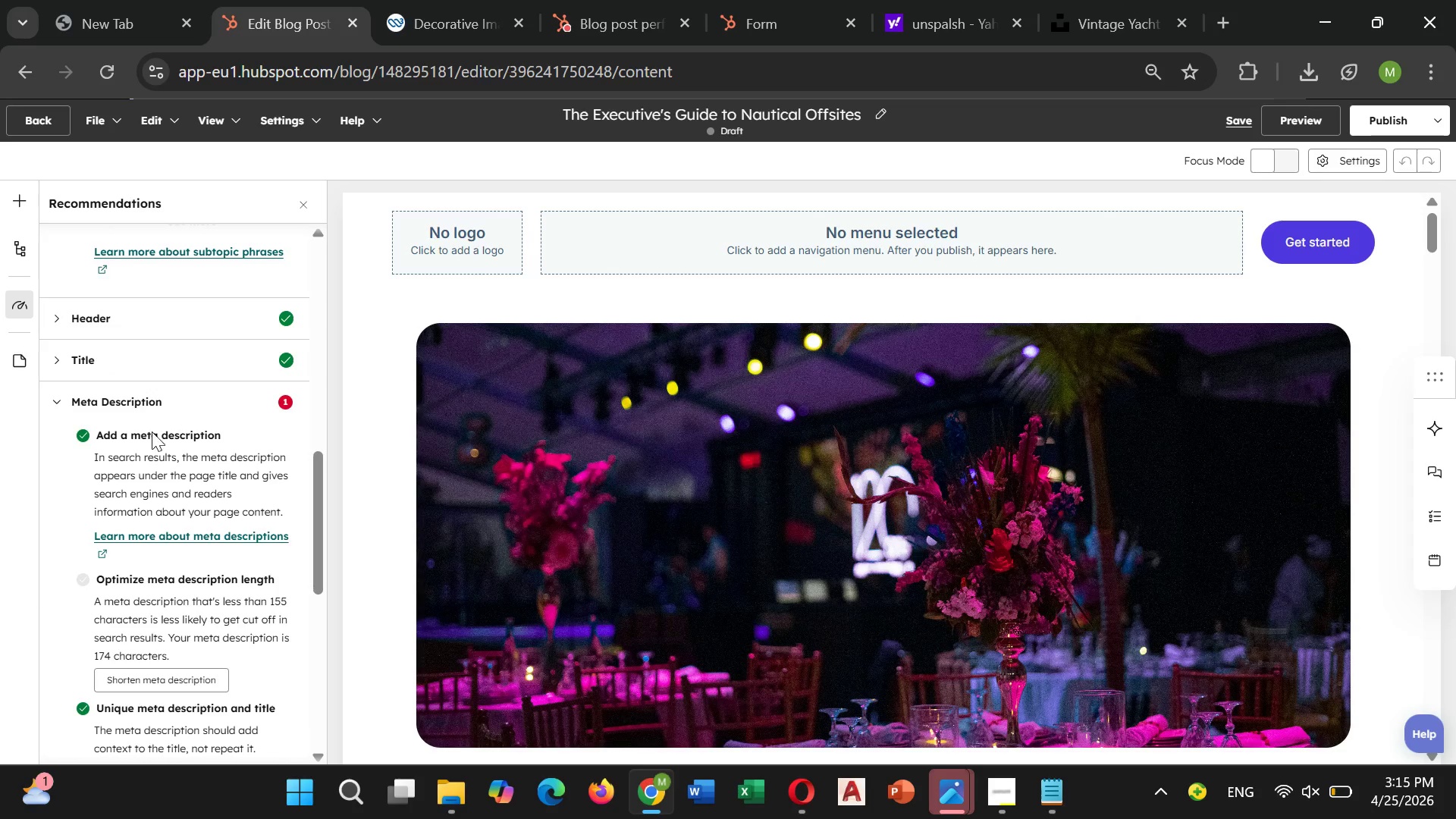 
wait(5.04)
 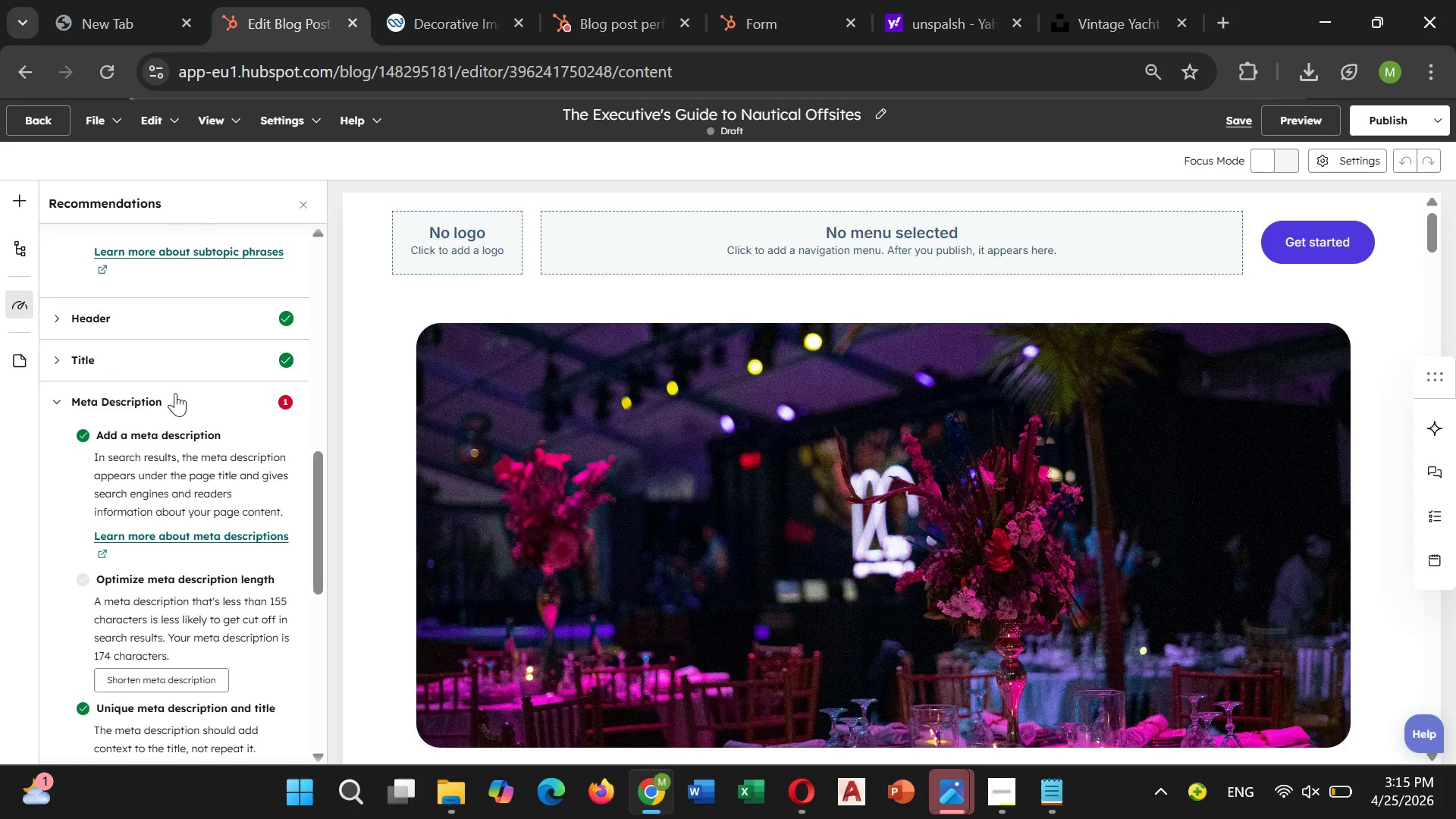 
left_click([84, 576])
 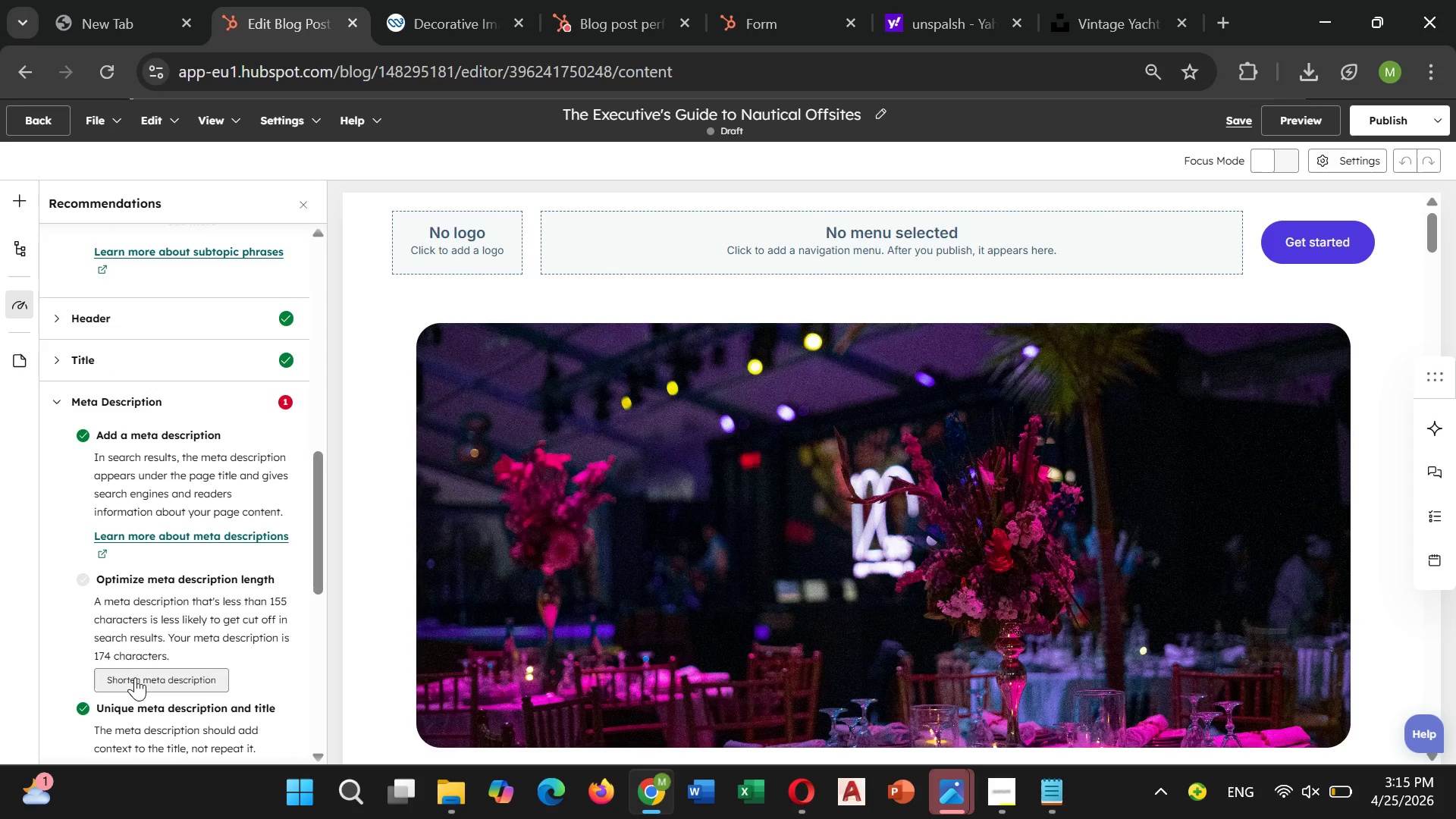 
left_click([135, 677])
 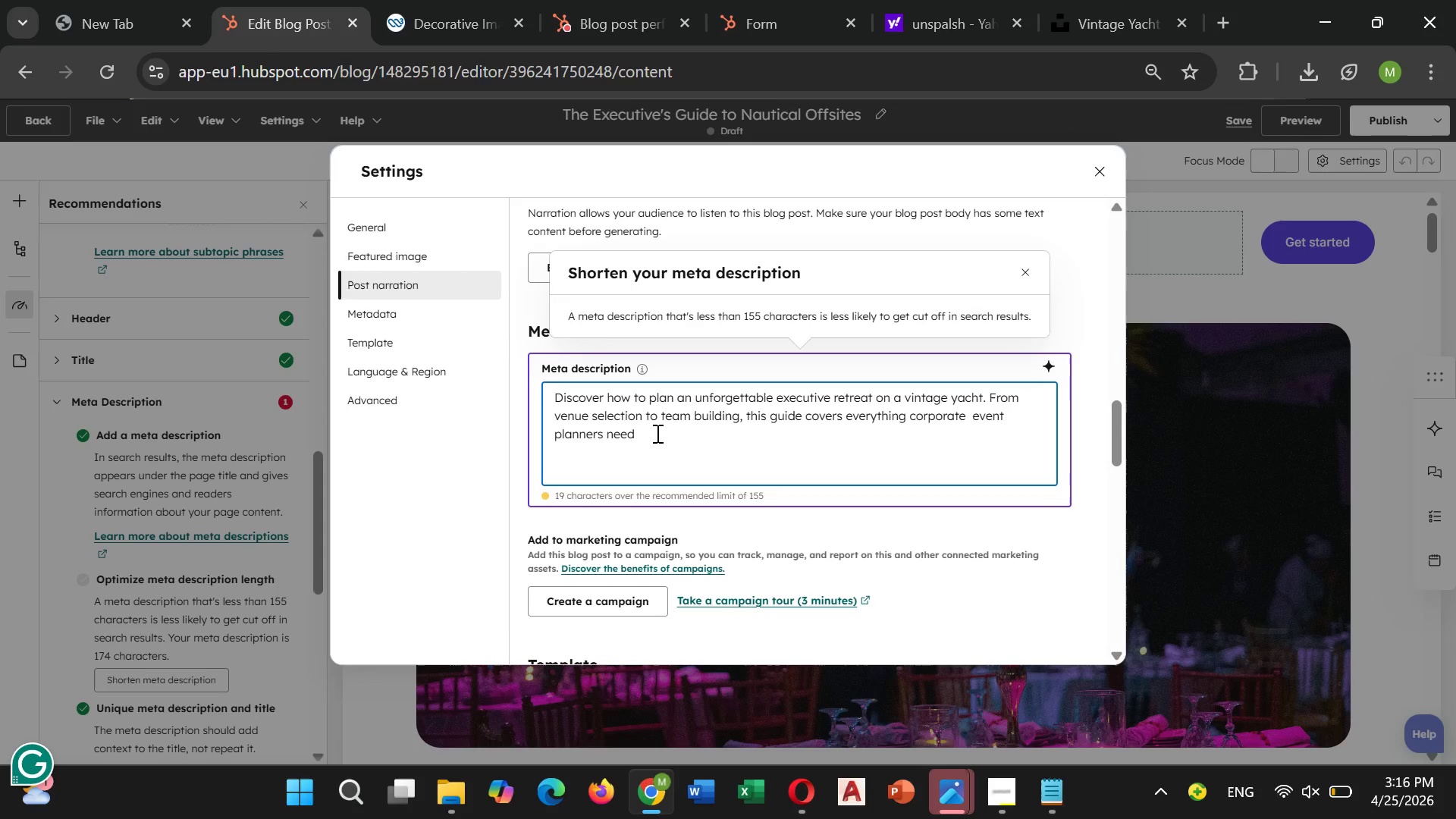 
wait(47.49)
 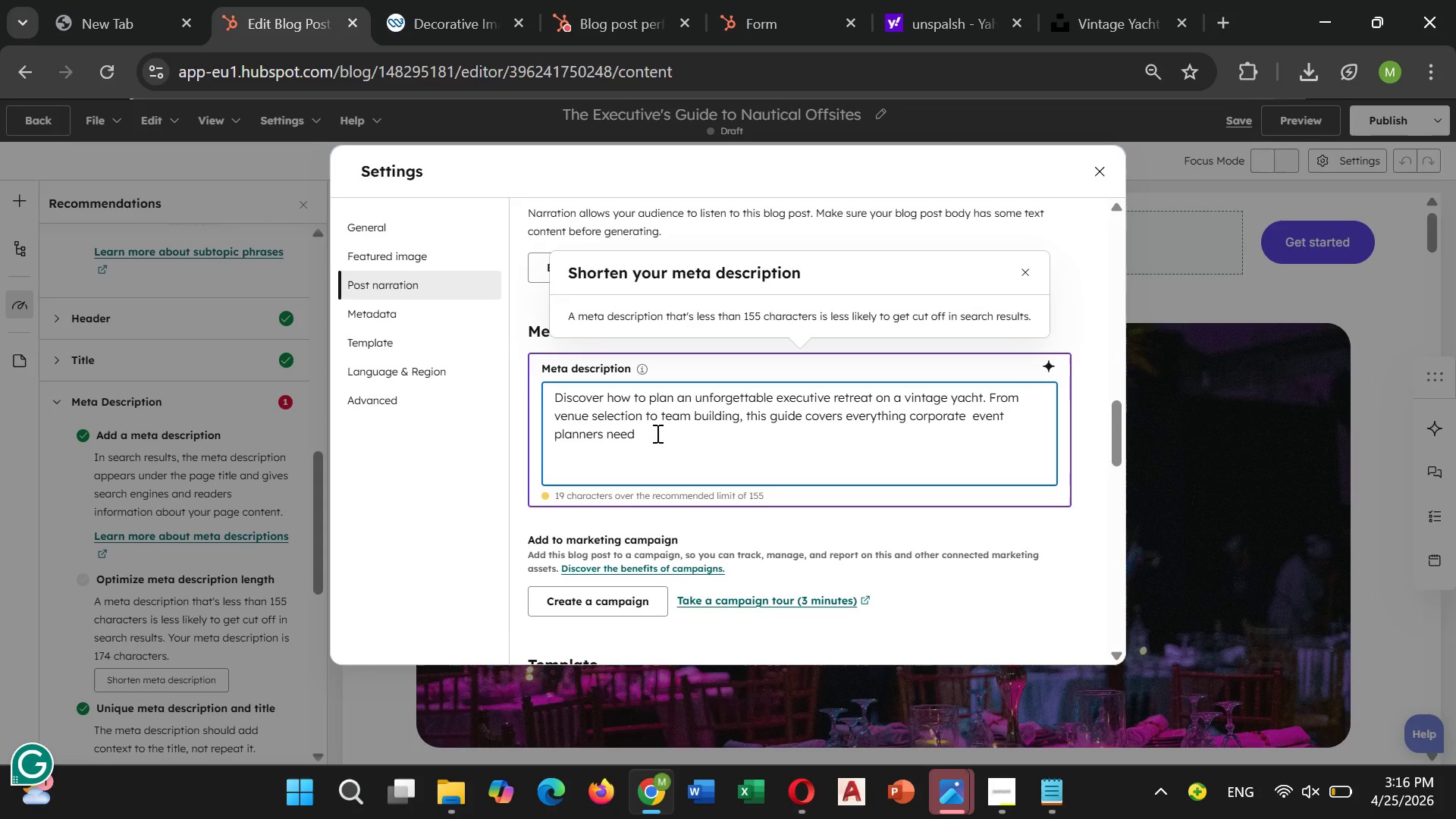 
left_click([661, 432])
 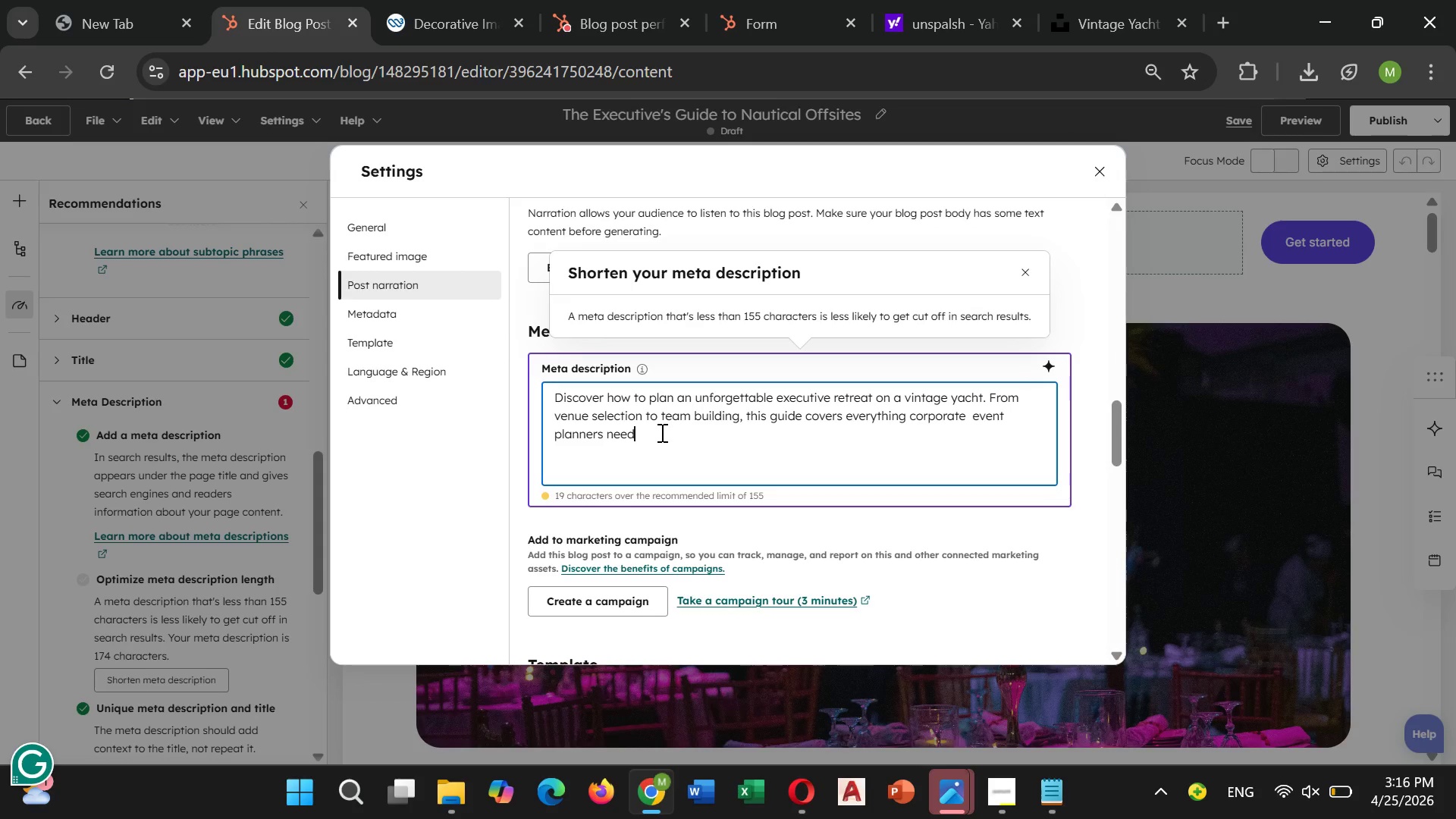 
hold_key(key=Backspace, duration=1.51)
 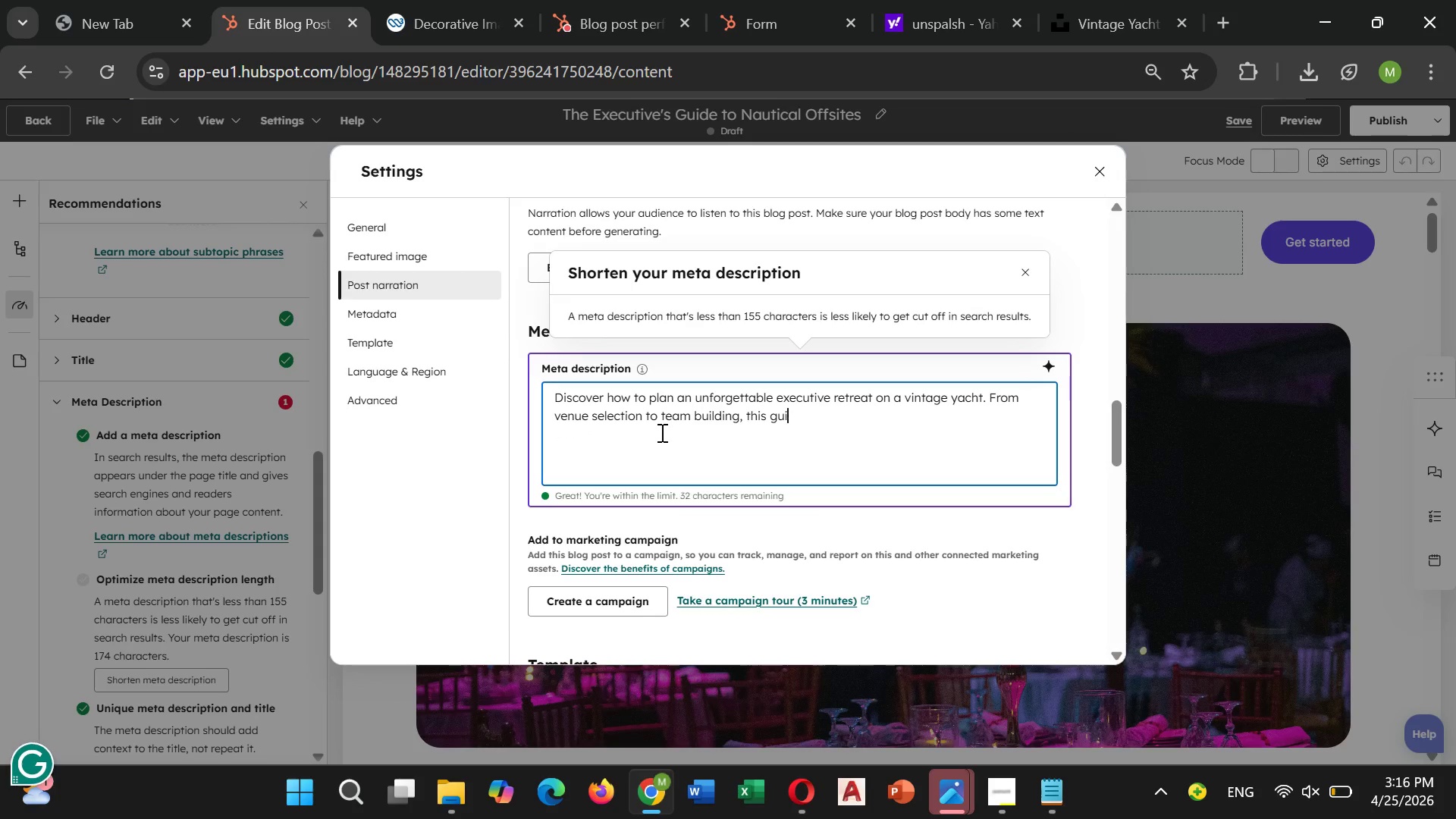 
hold_key(key=Backspace, duration=1.5)
 